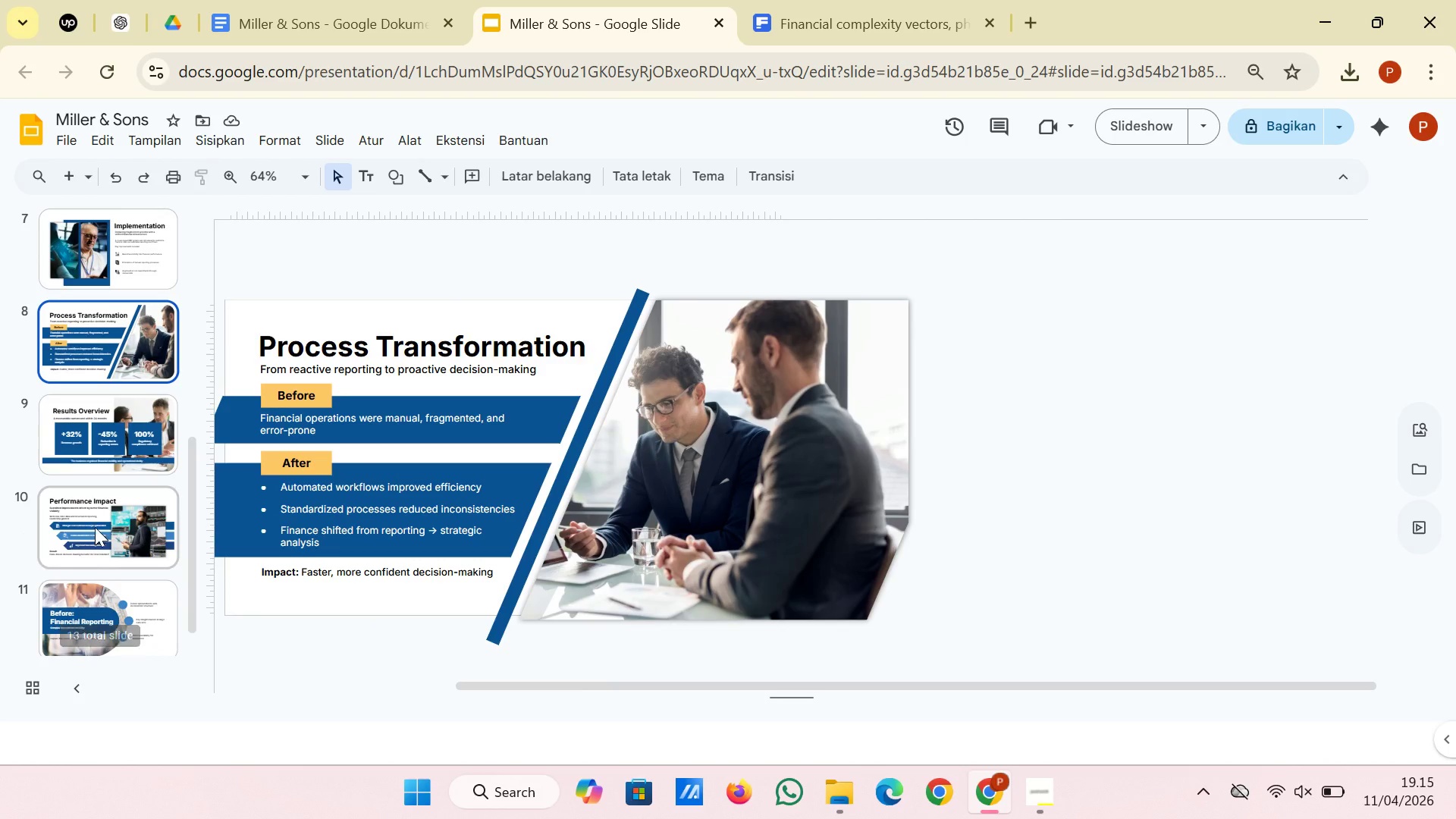 
left_click([95, 527])
 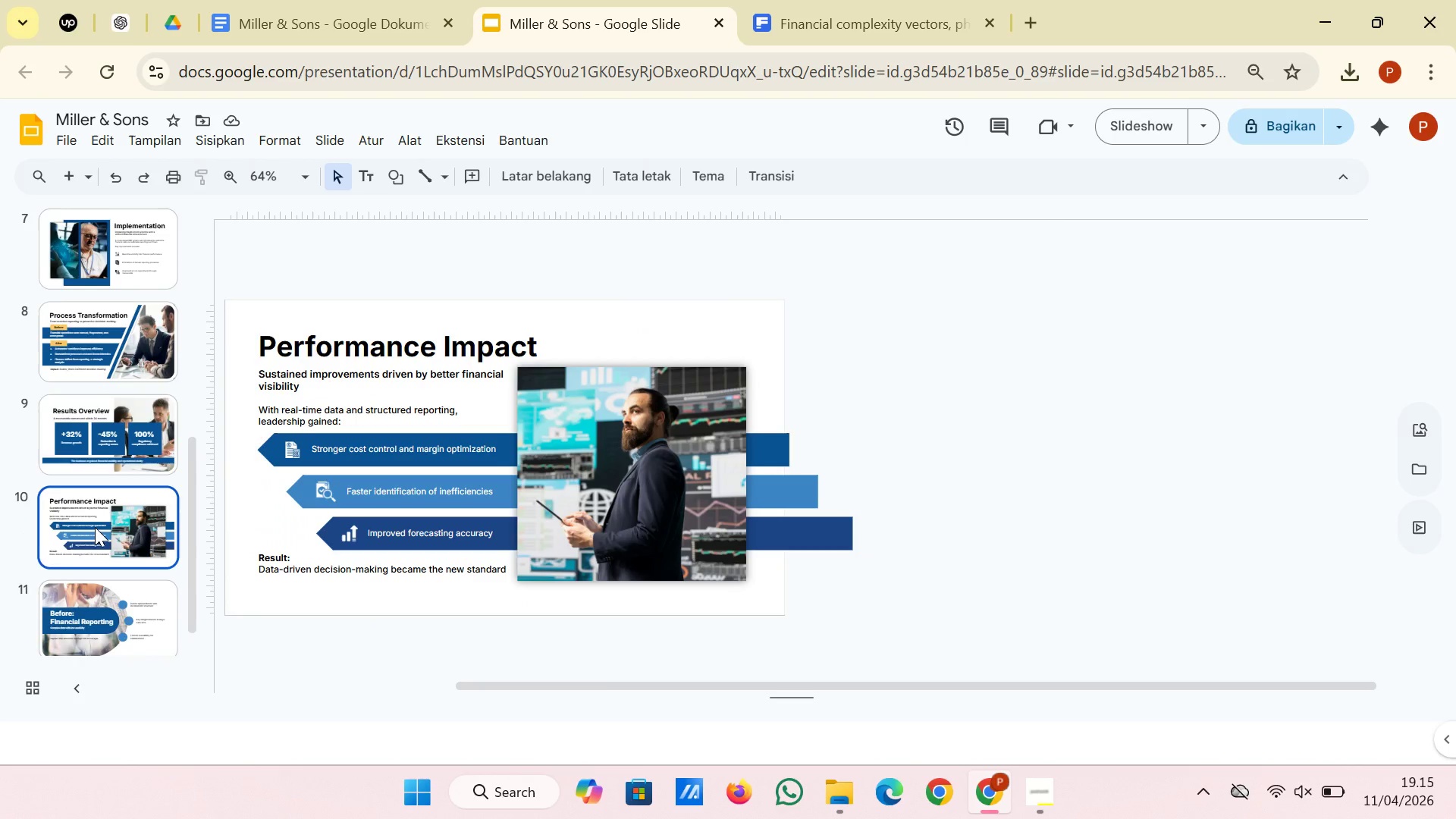 
scroll: coordinate [95, 527], scroll_direction: down, amount: 1.0
 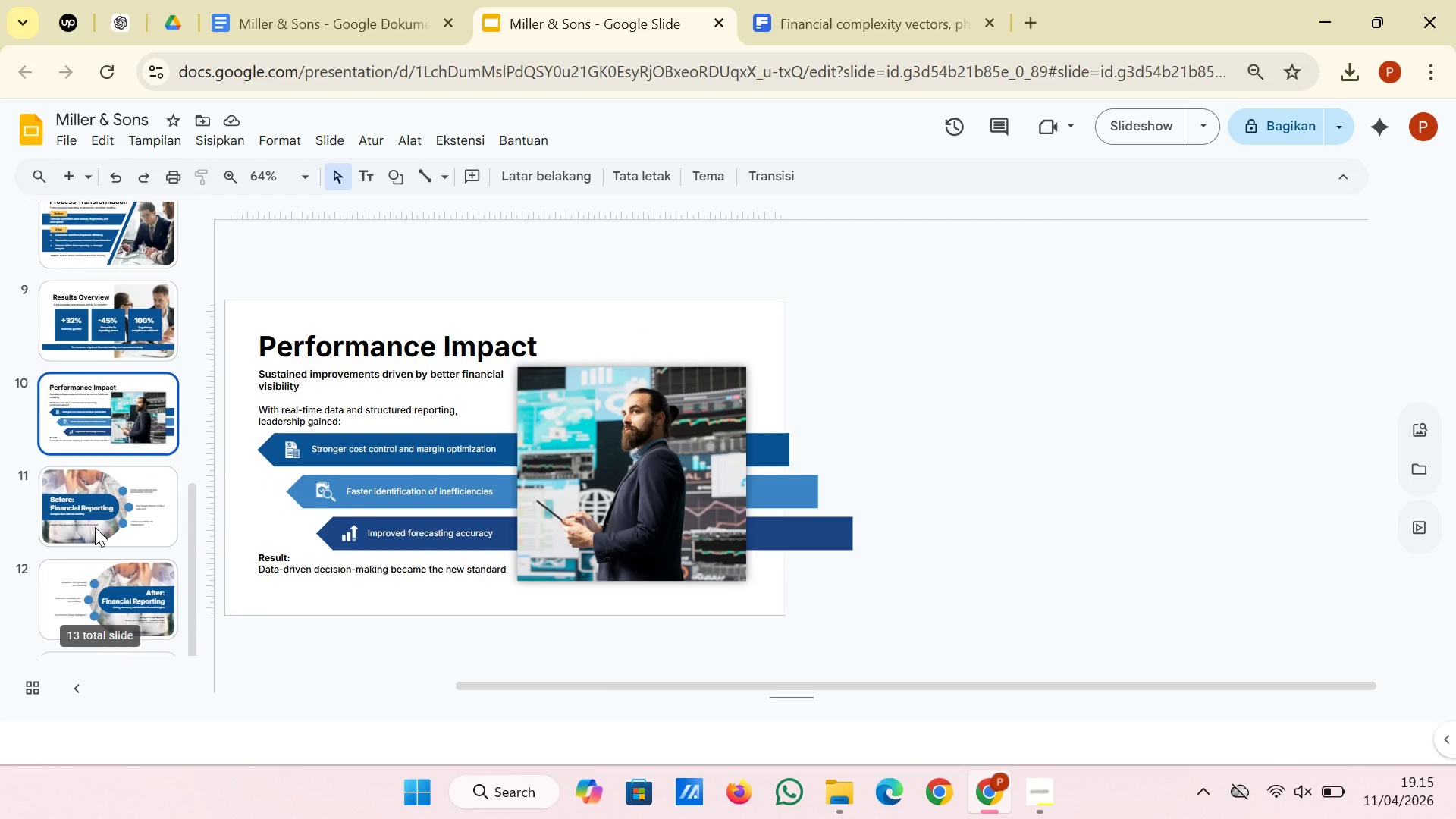 
left_click([95, 527])
 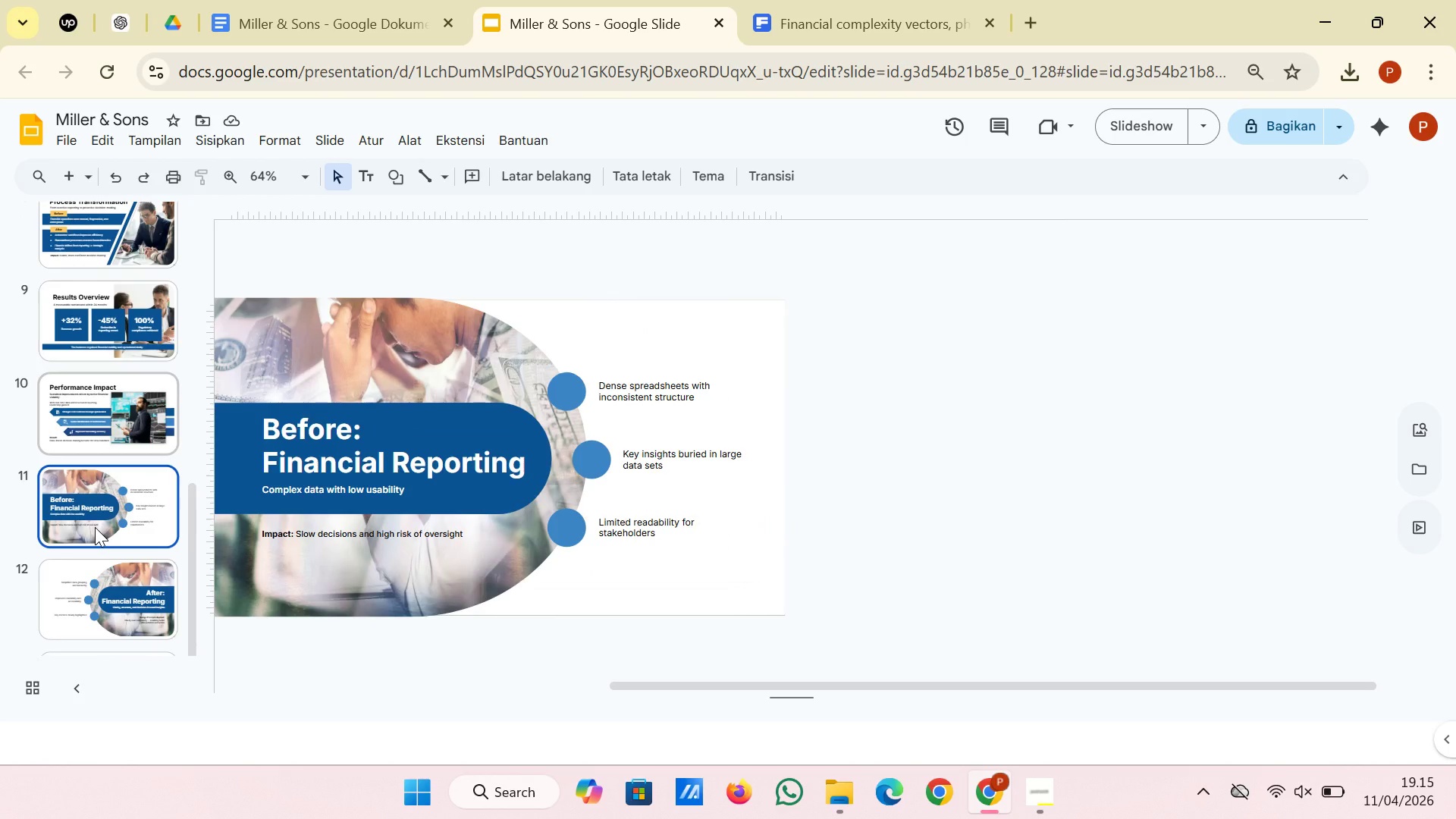 
scroll: coordinate [95, 527], scroll_direction: down, amount: 1.0
 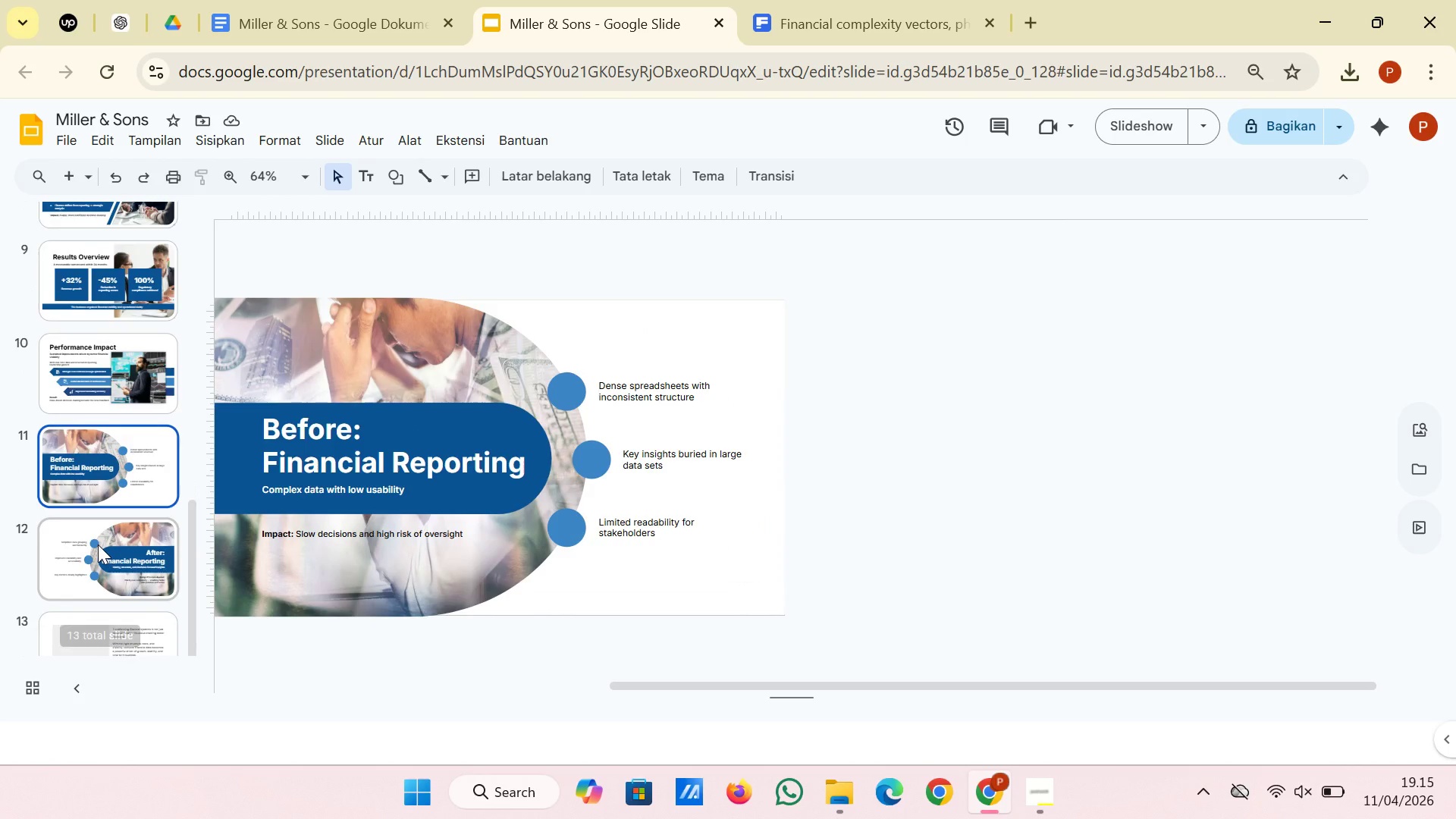 
left_click([98, 544])
 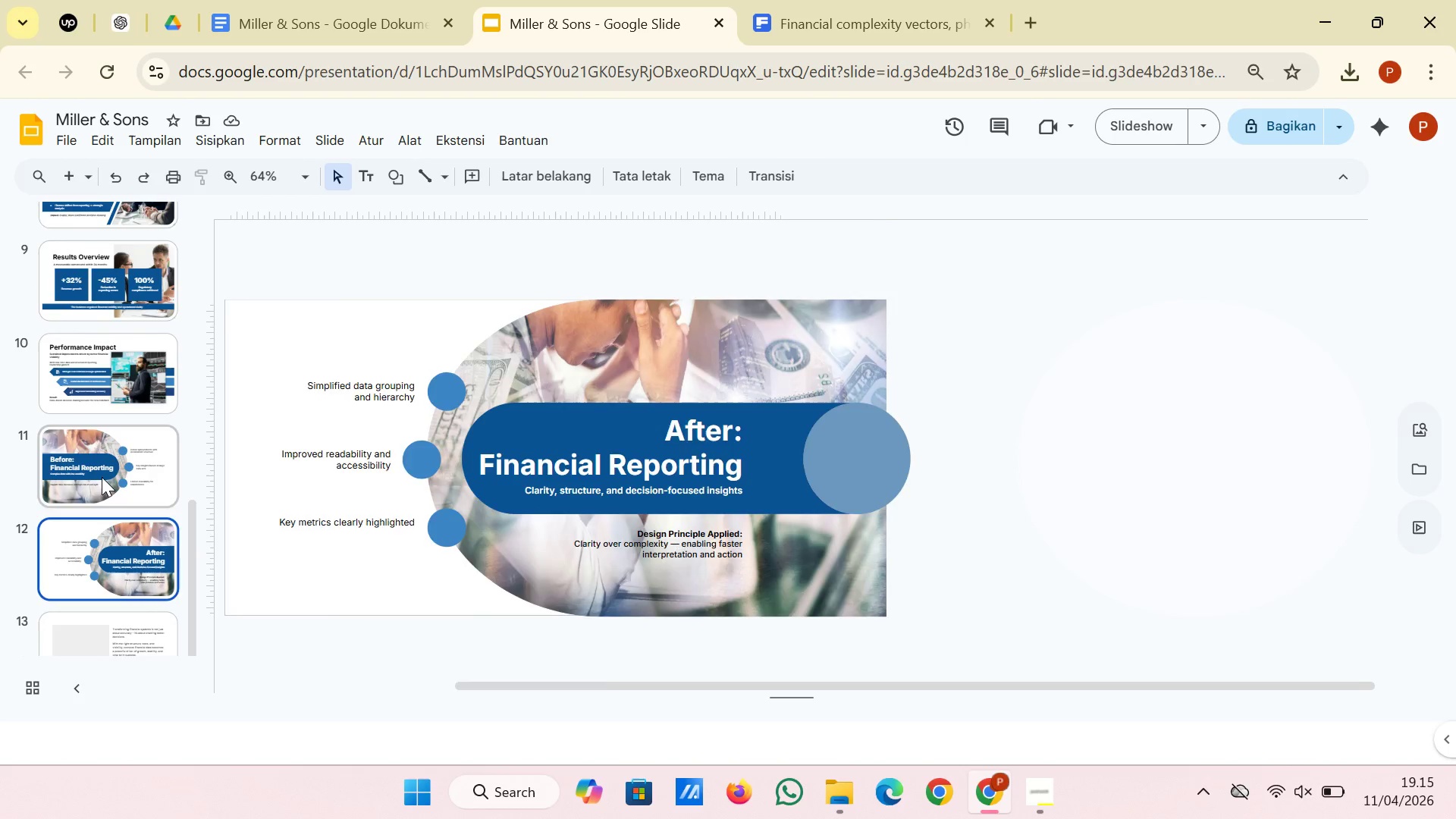 
left_click([102, 477])
 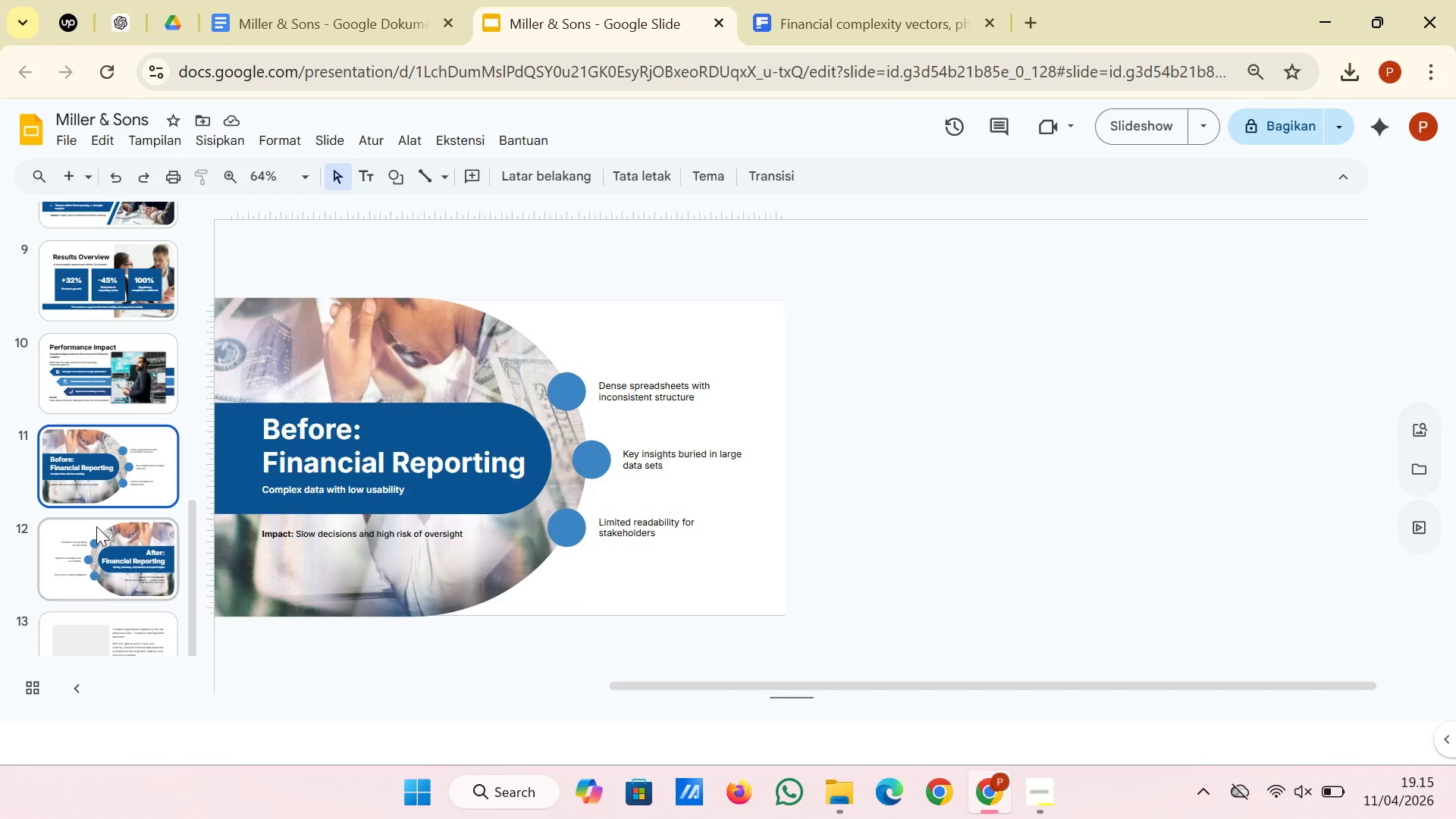 
left_click([96, 526])
 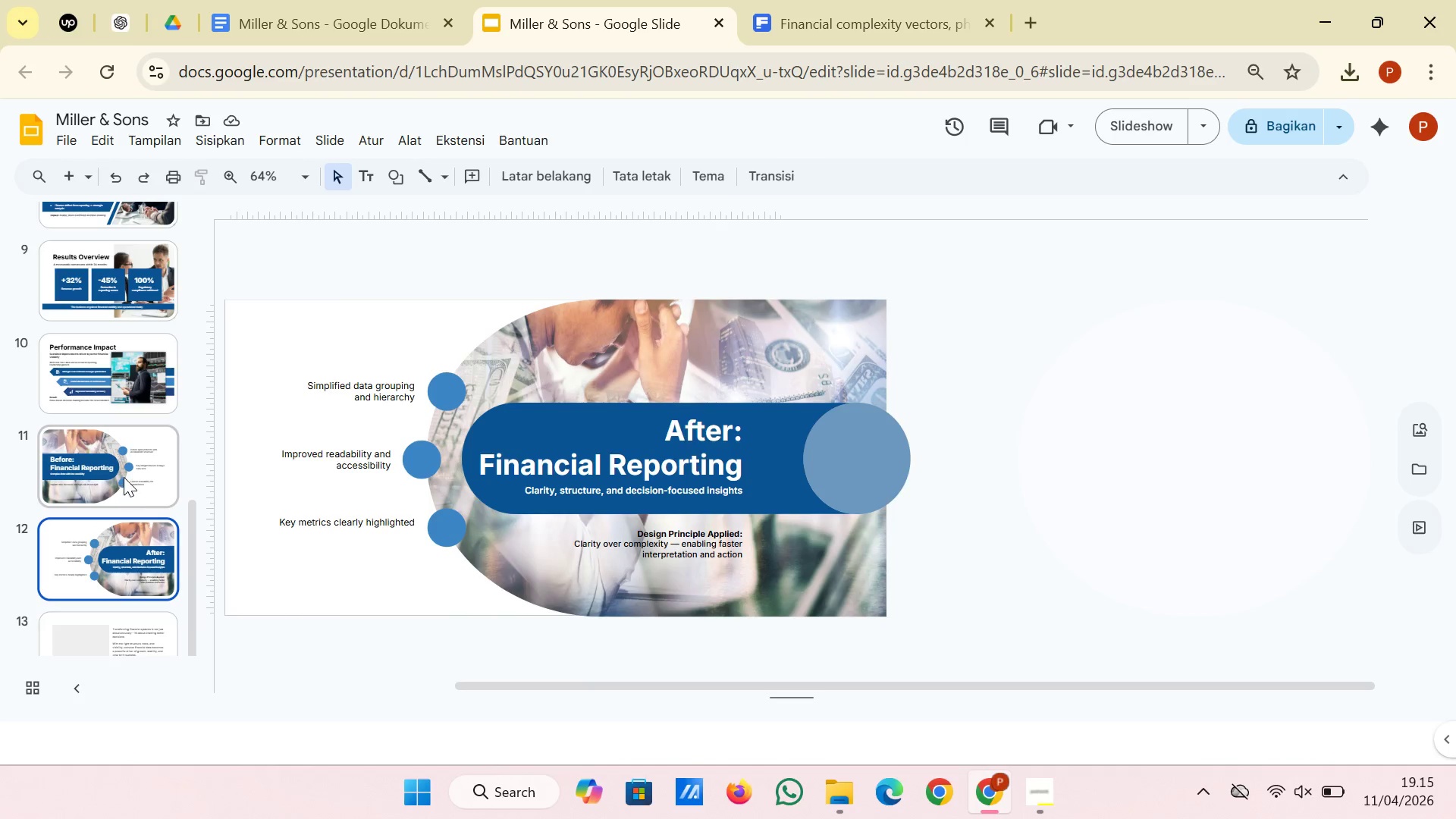 
left_click([141, 575])
 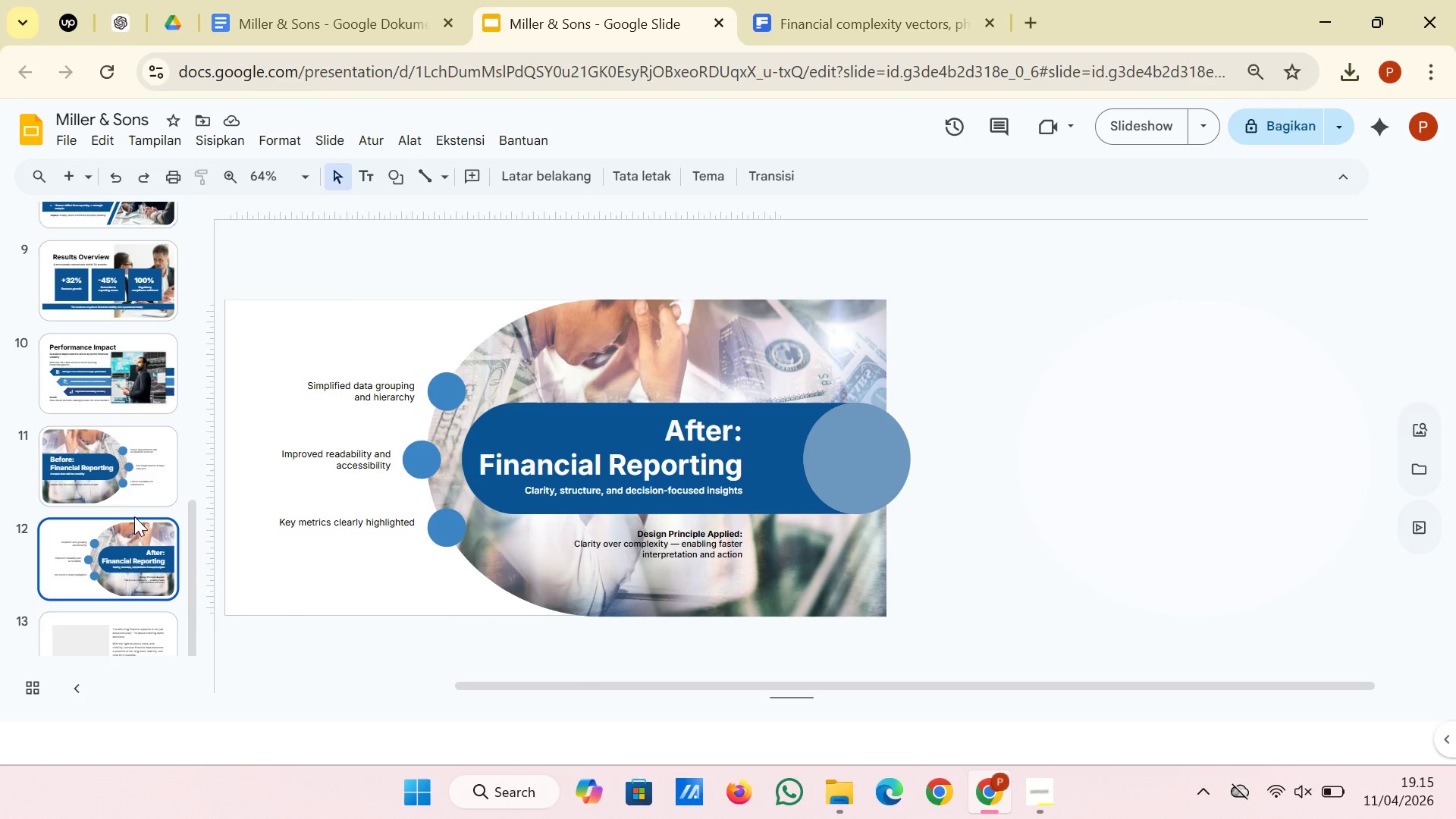 
left_click([124, 465])
 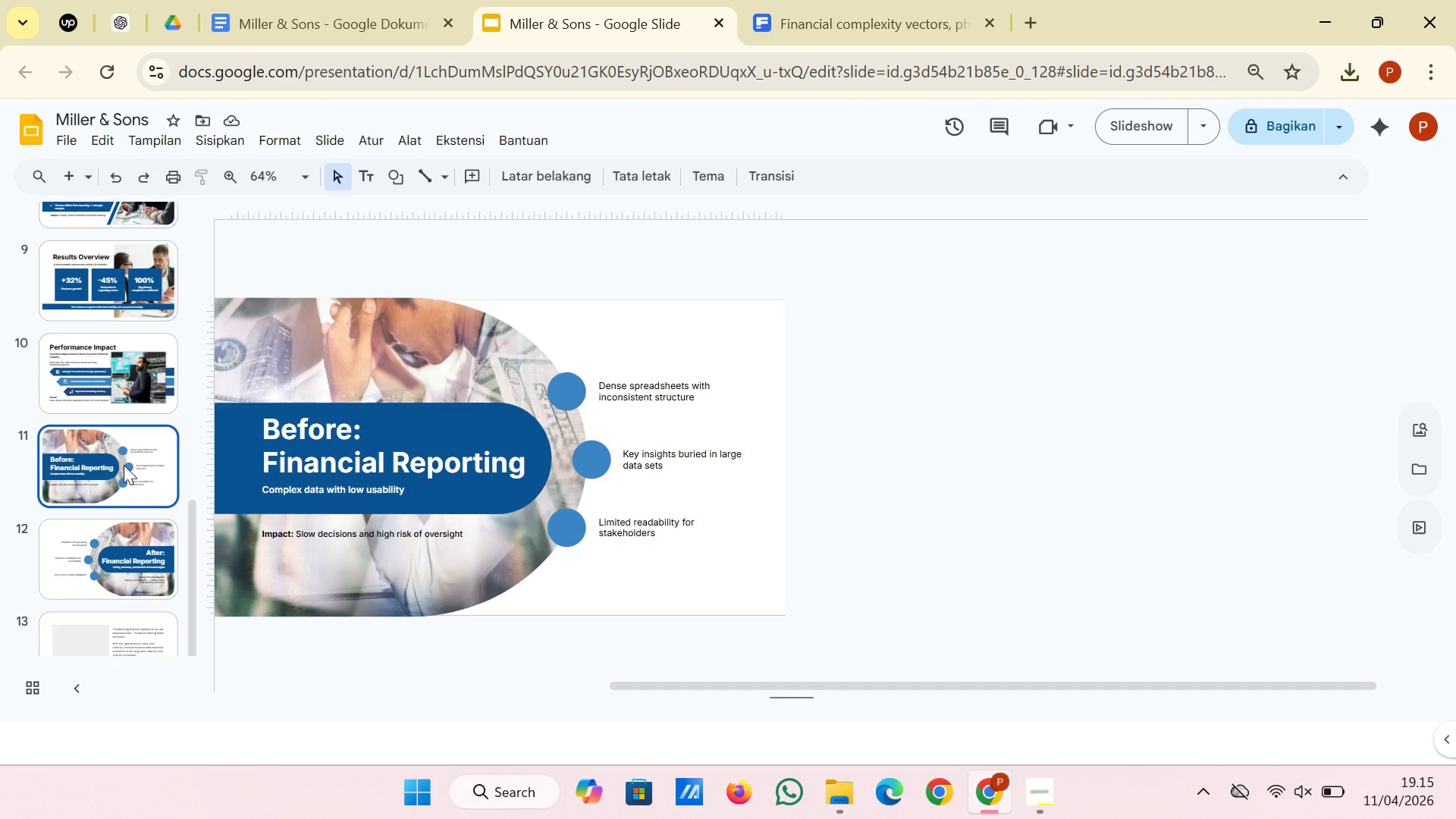 
left_click([121, 529])
 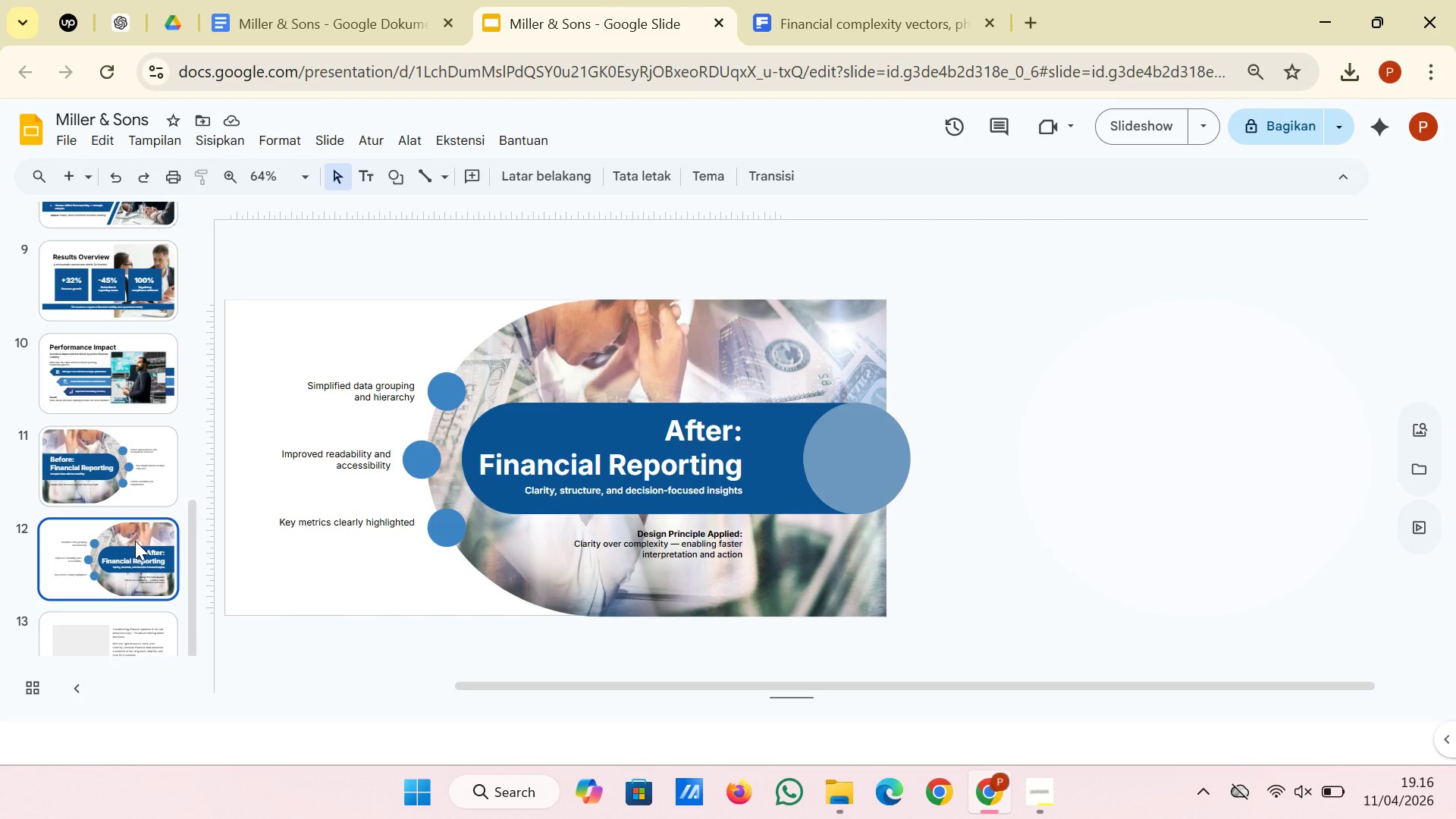 
wait(18.05)
 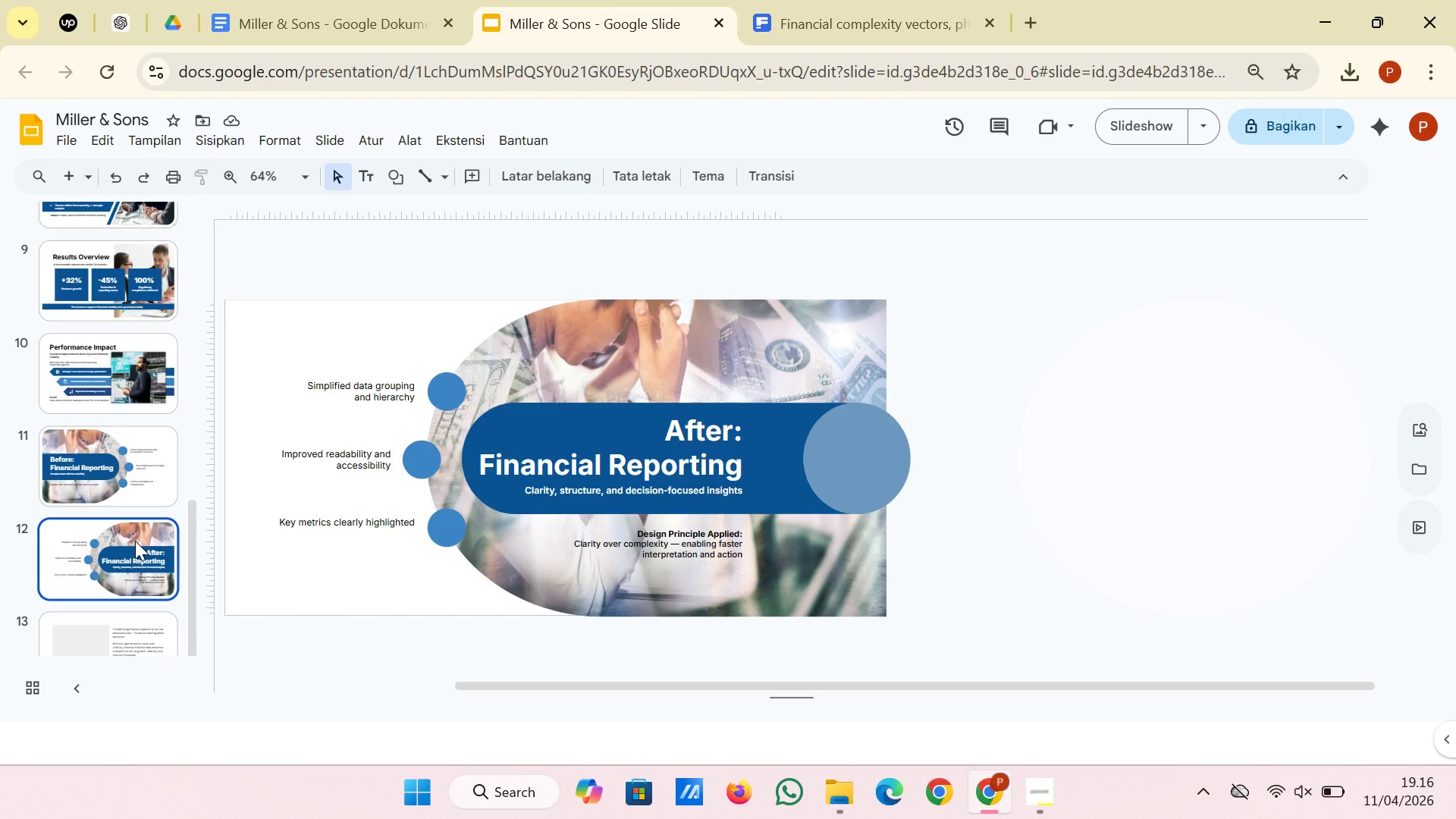 
left_click([118, 457])
 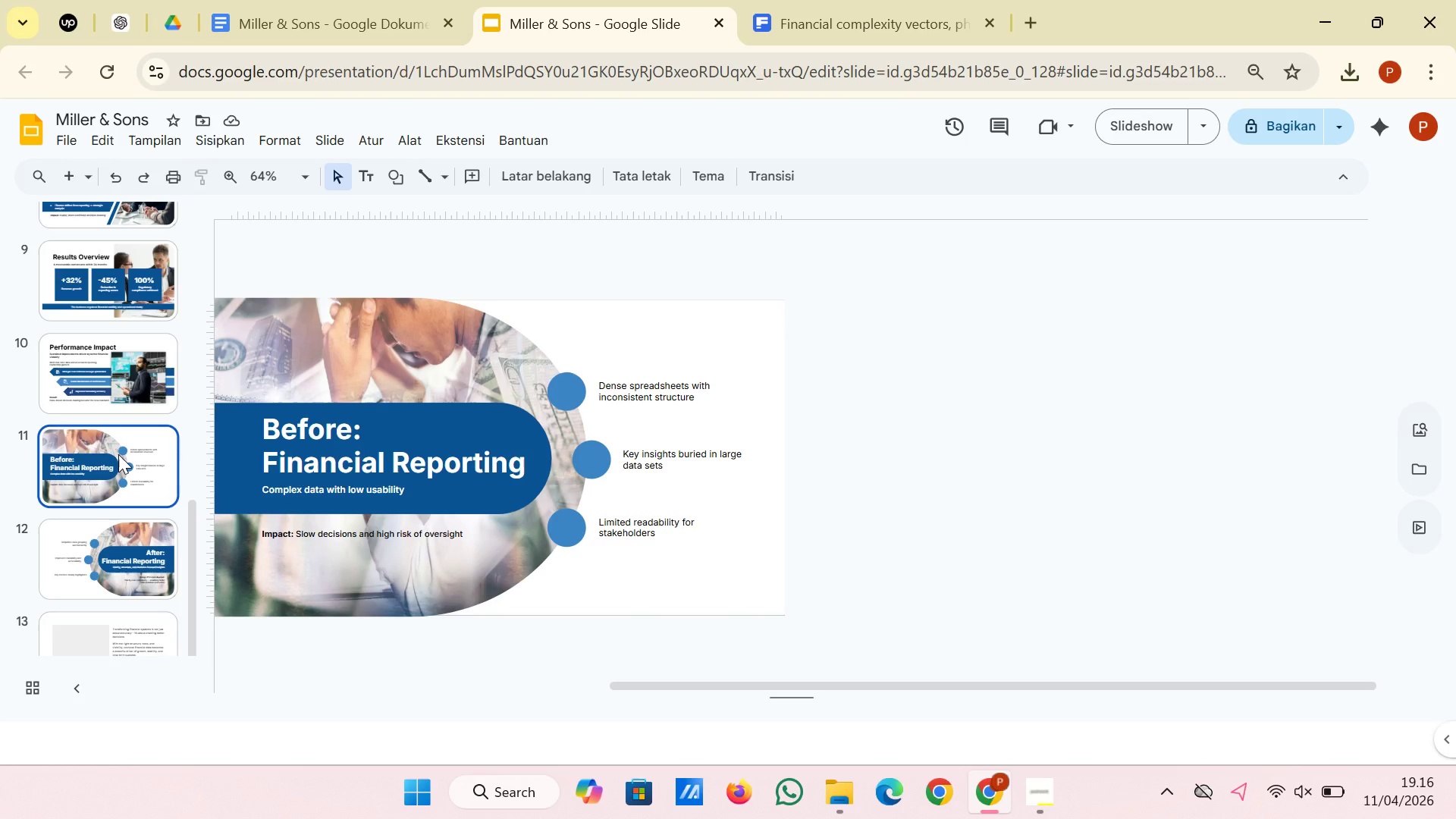 
wait(7.13)
 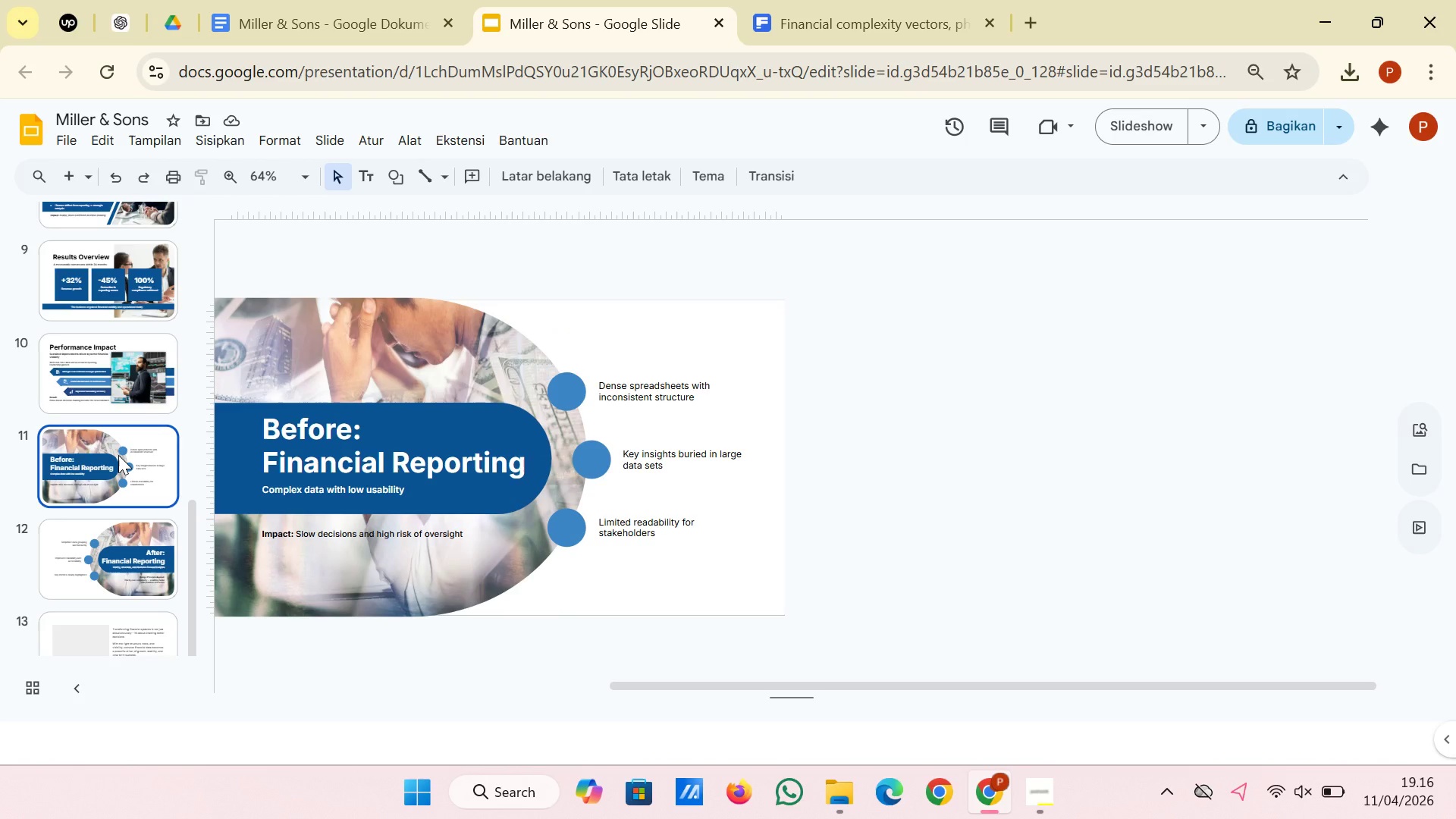 
mouse_move([692, 383])
 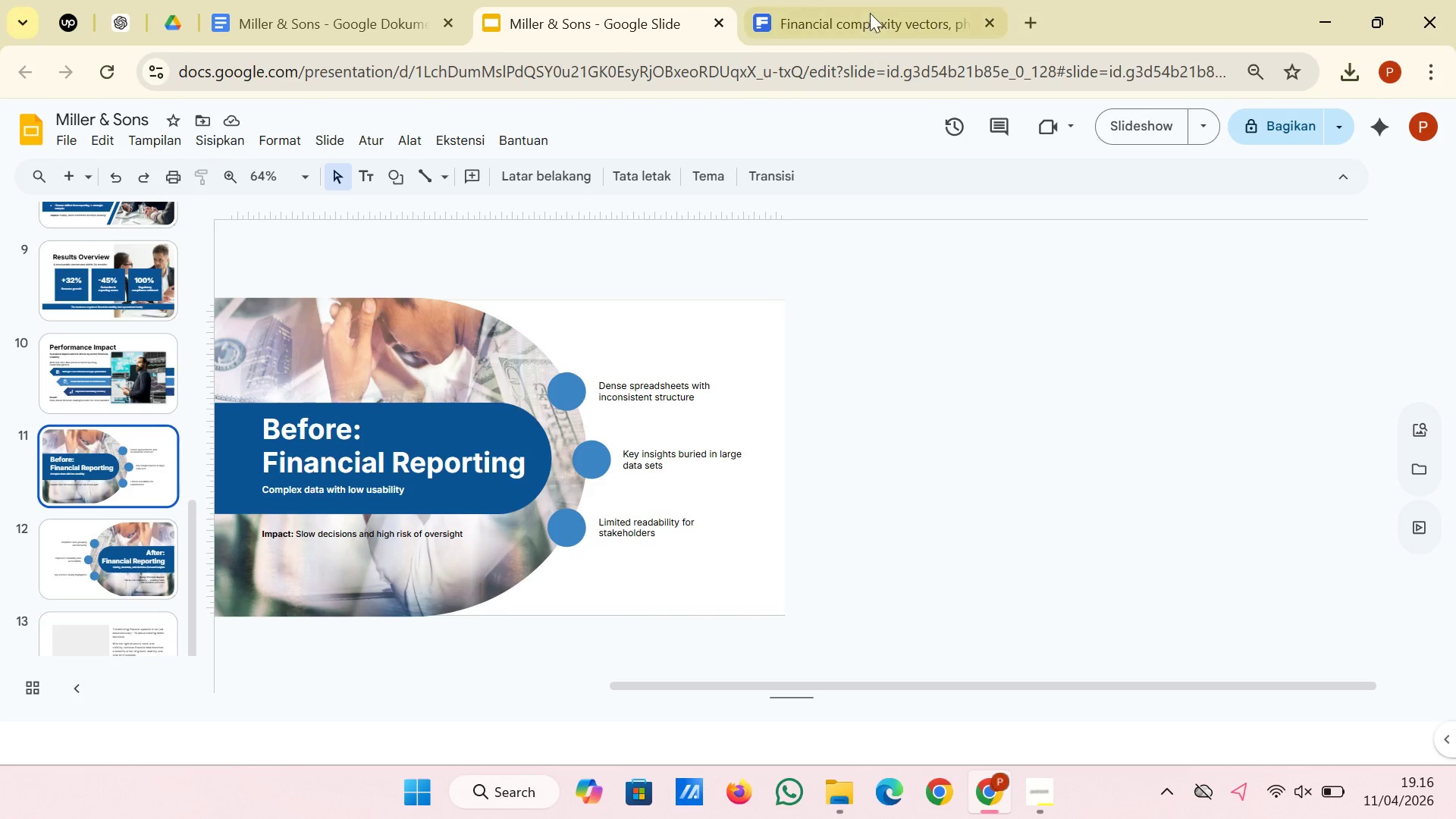 
wait(5.62)
 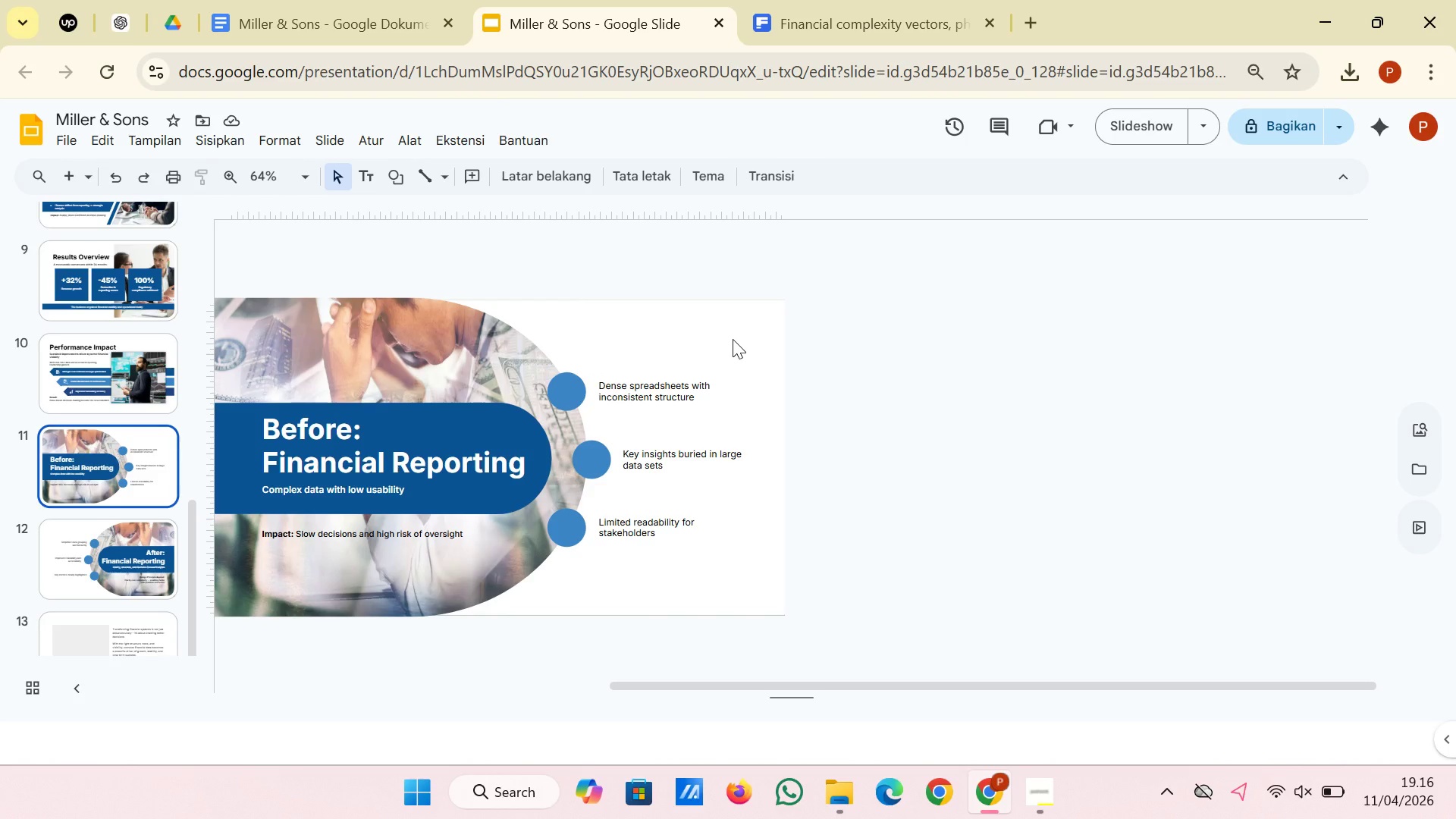 
left_click([1026, 17])
 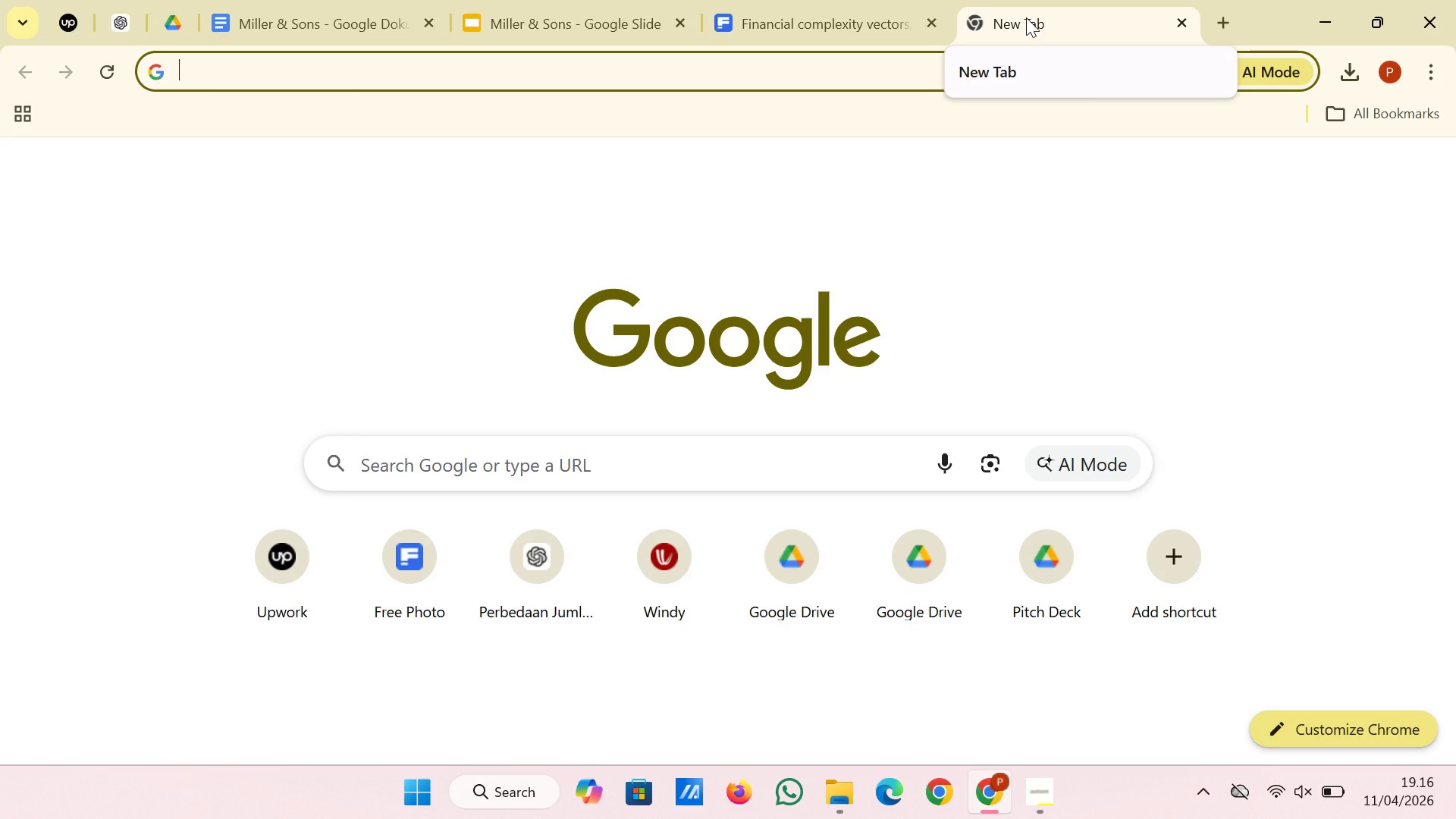 
key(F)
 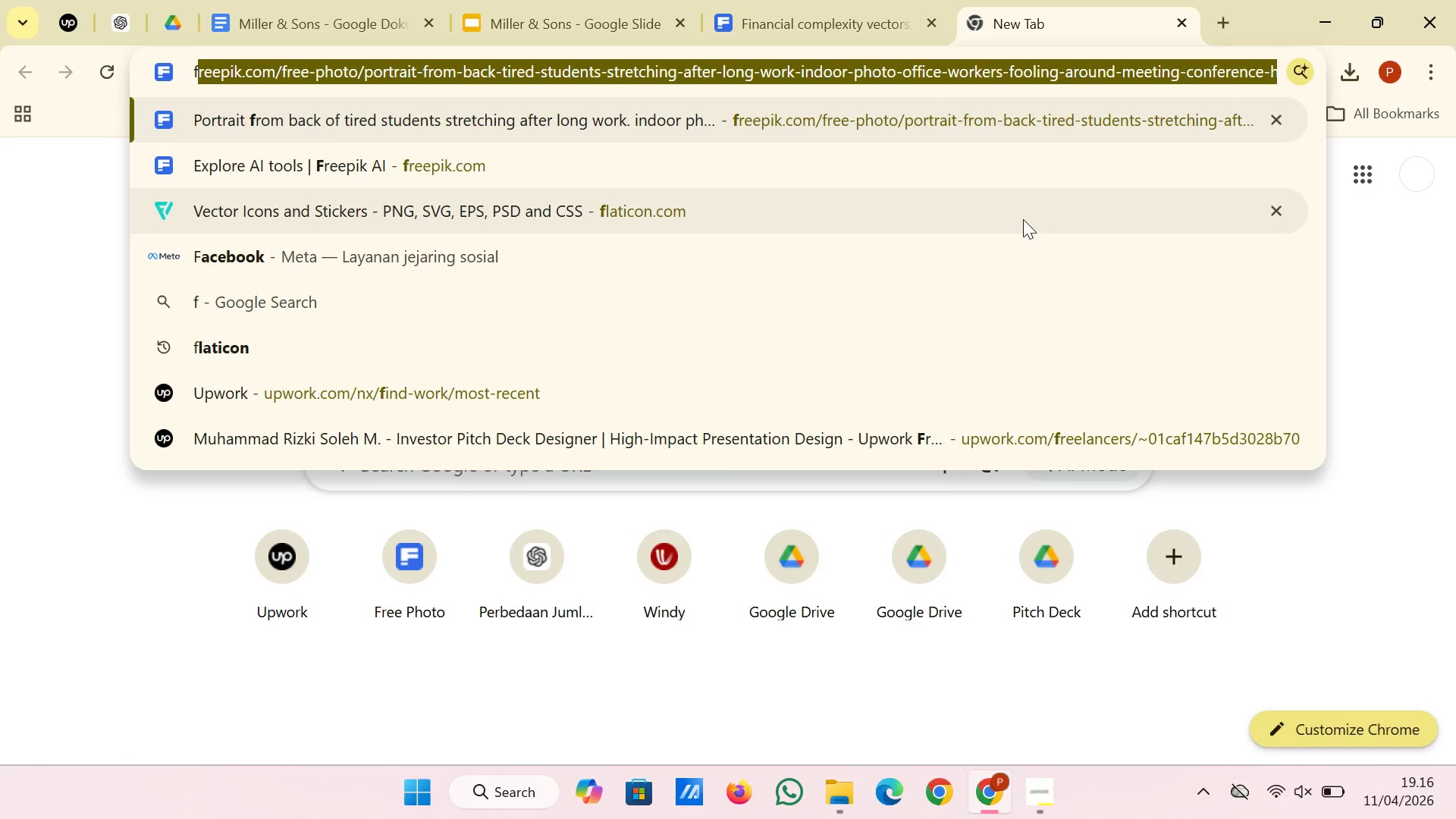 
left_click([1023, 219])
 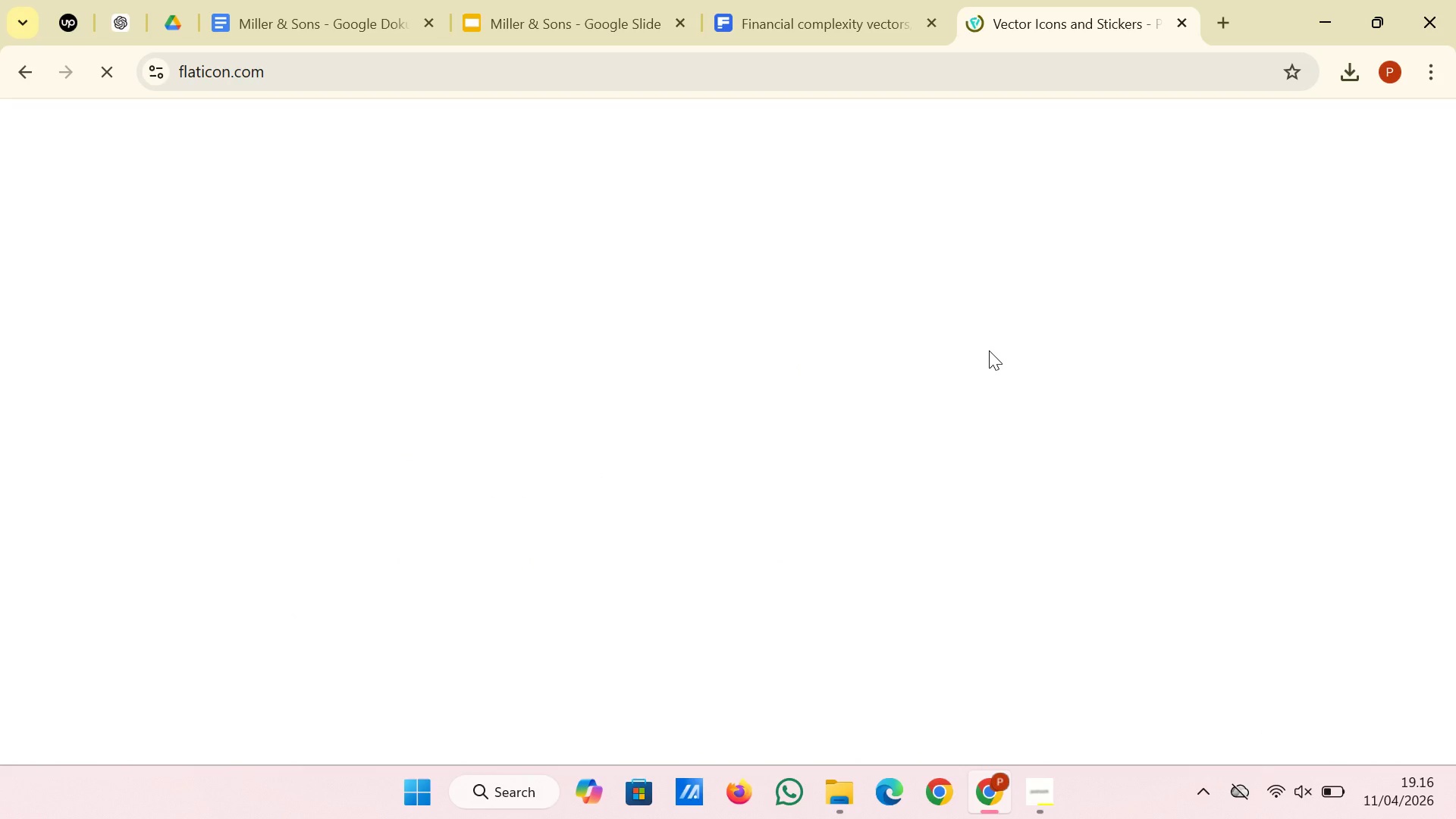 
wait(16.22)
 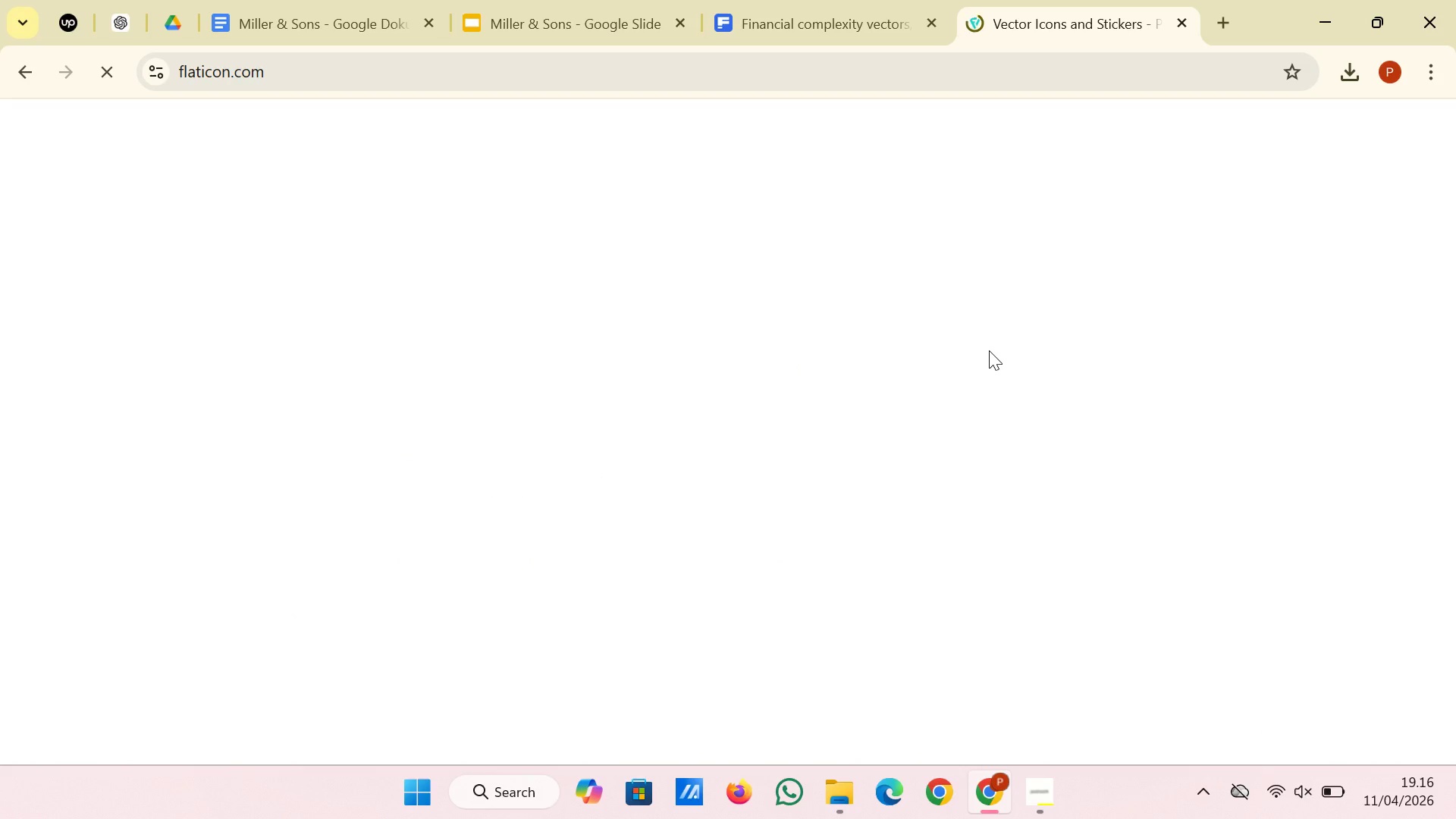 
mouse_move([832, 385])
 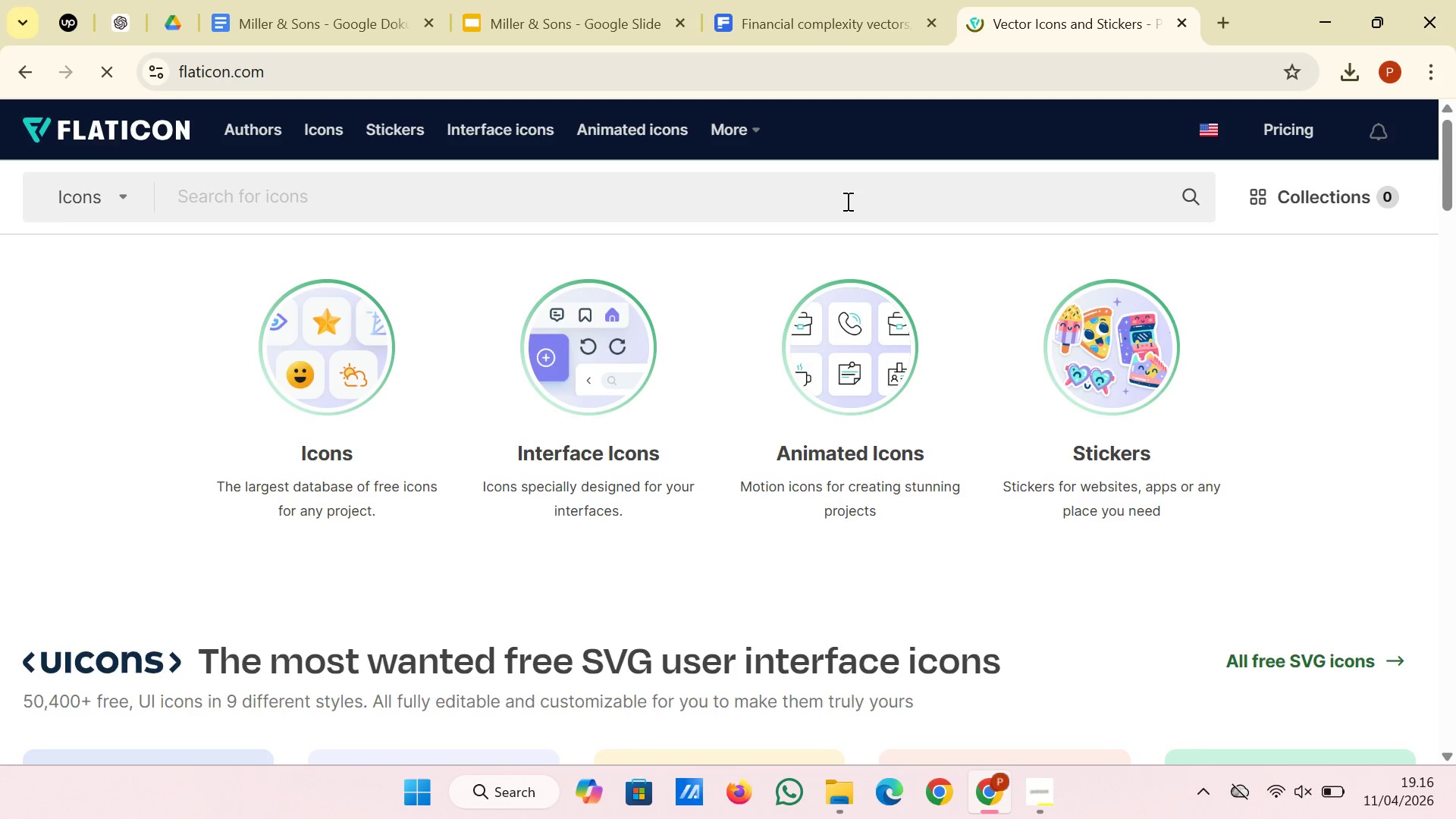 
left_click([846, 201])
 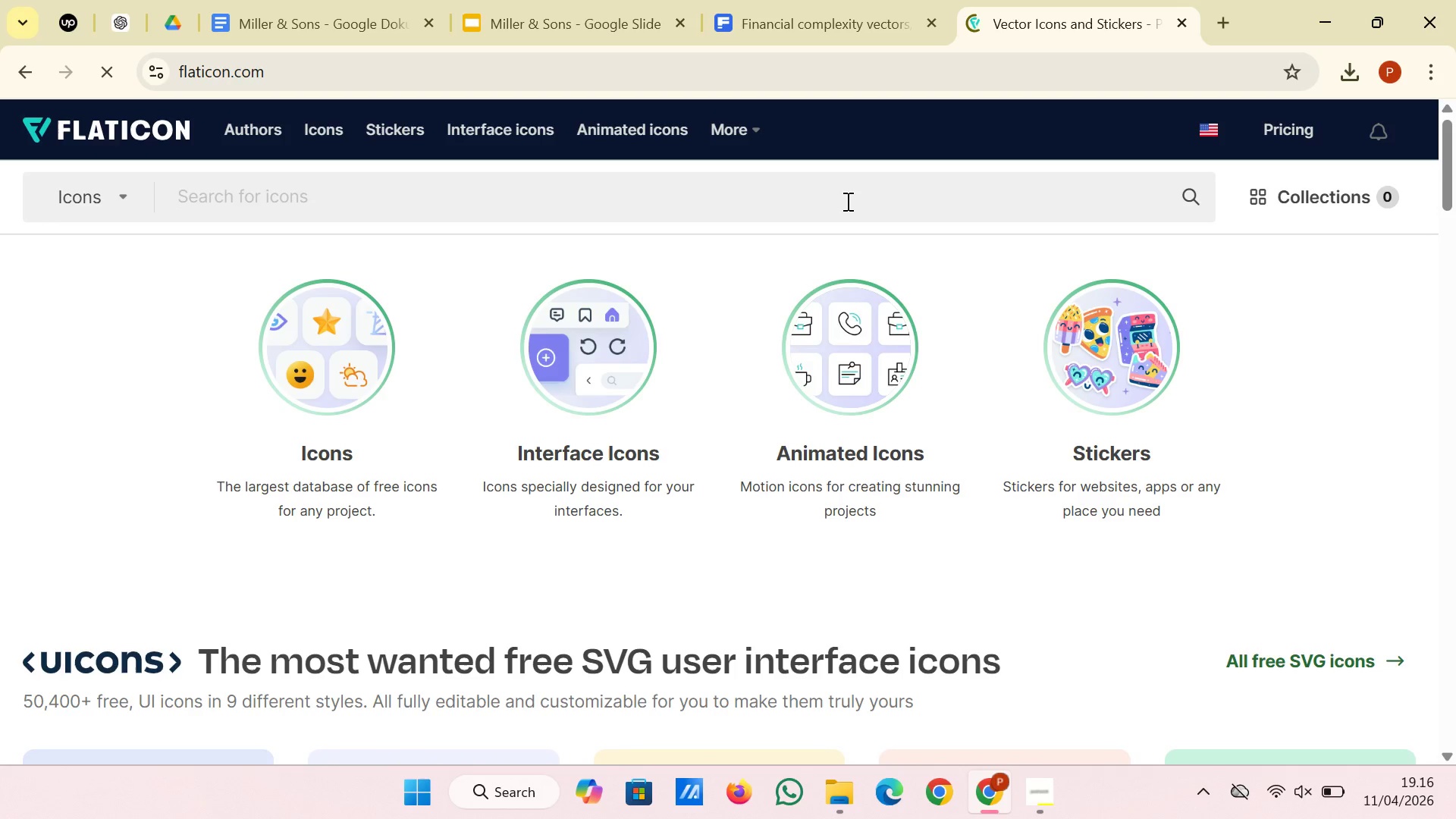 
type(spreadsheet)
 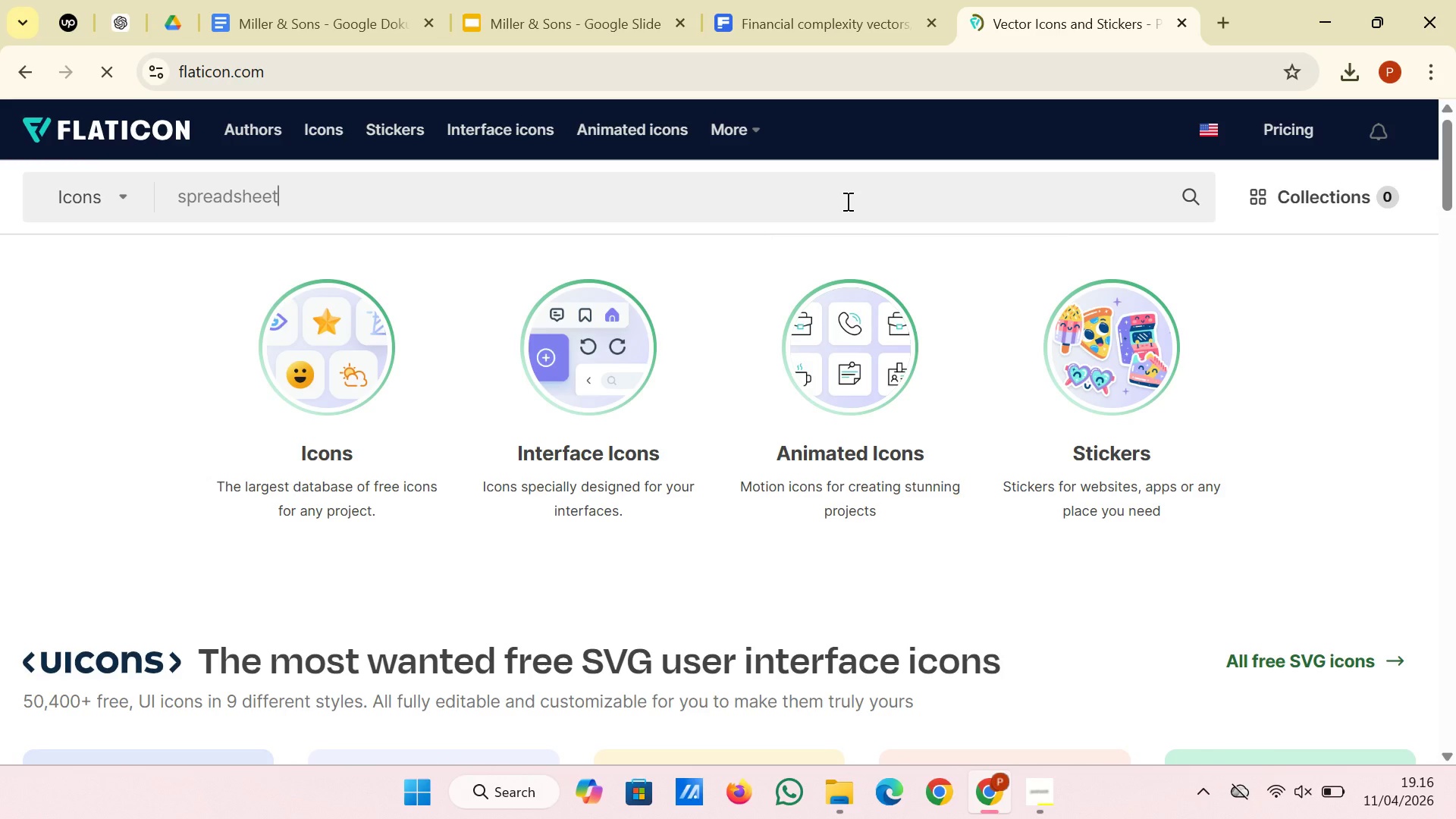 
key(Enter)
 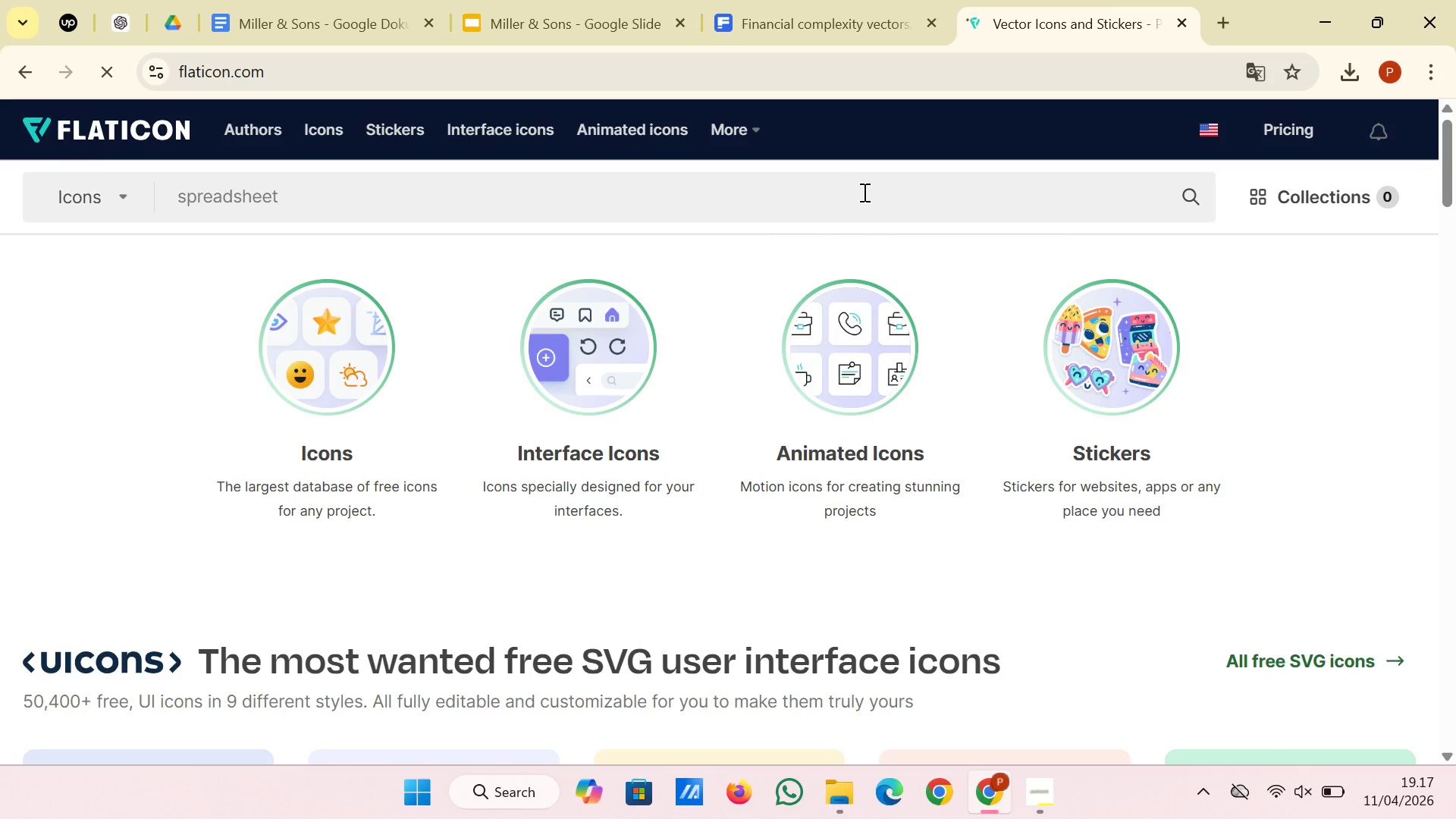 
wait(7.8)
 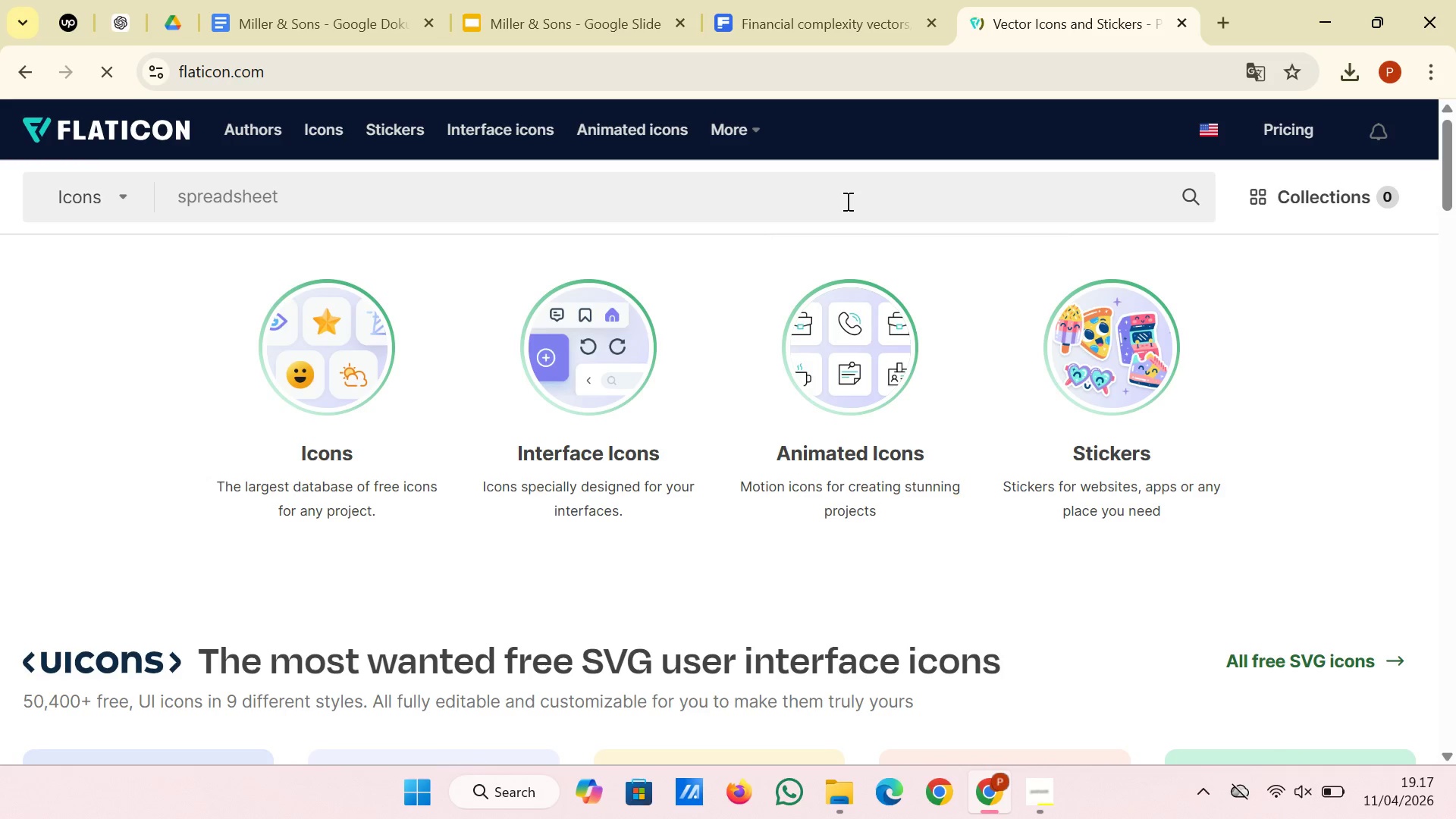 
left_click([562, 24])
 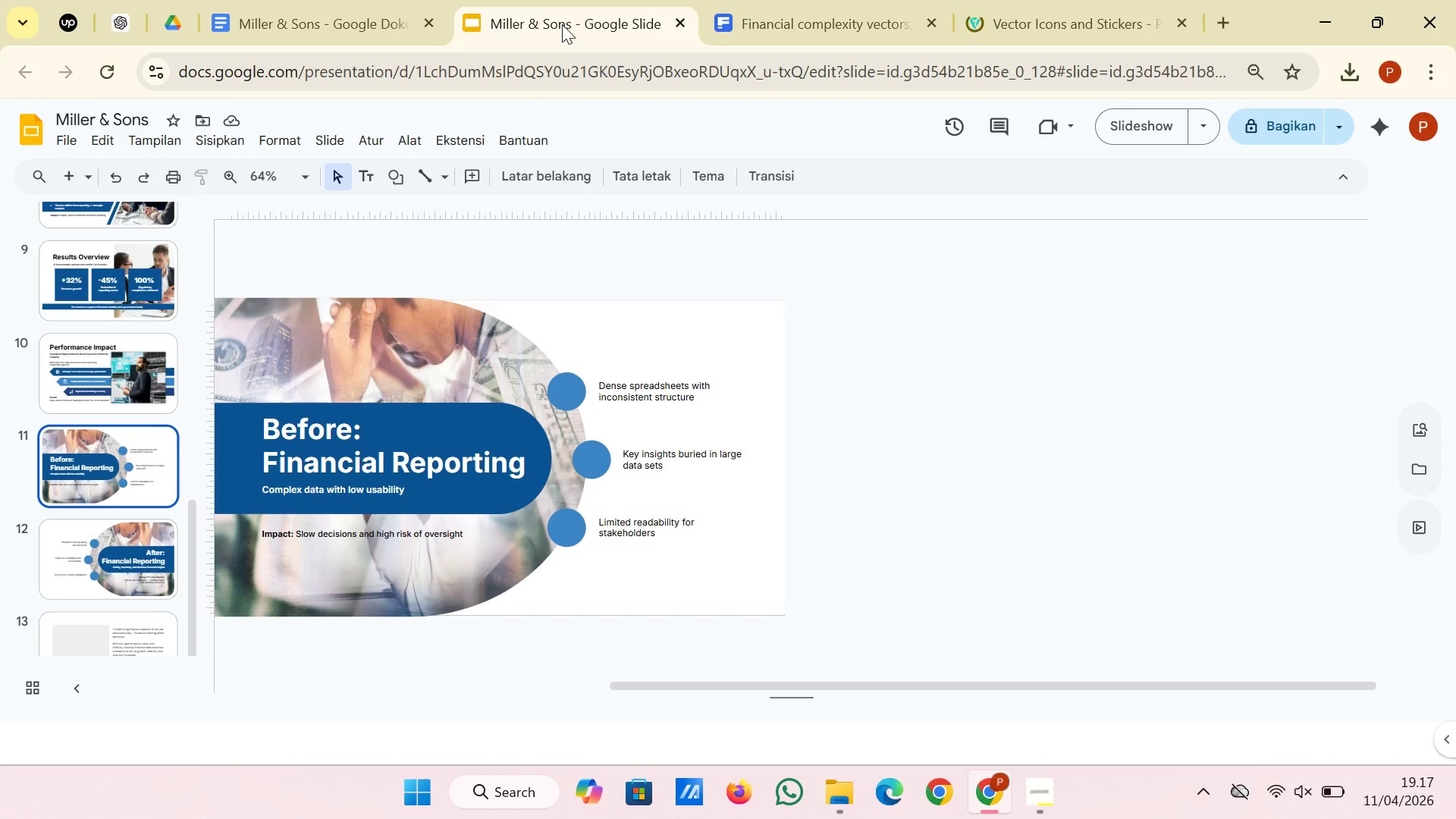 
wait(7.06)
 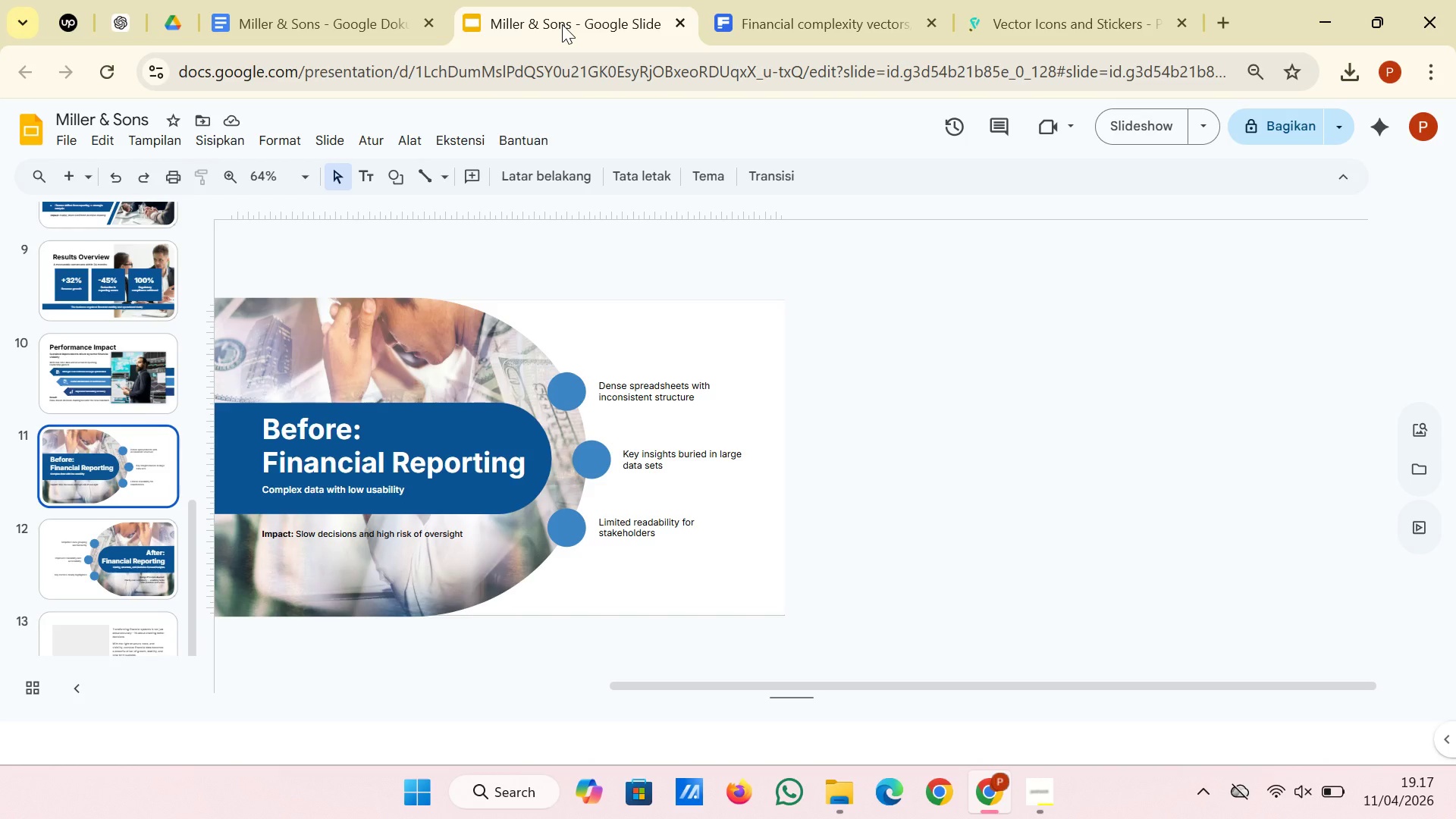 
left_click([347, 31])
 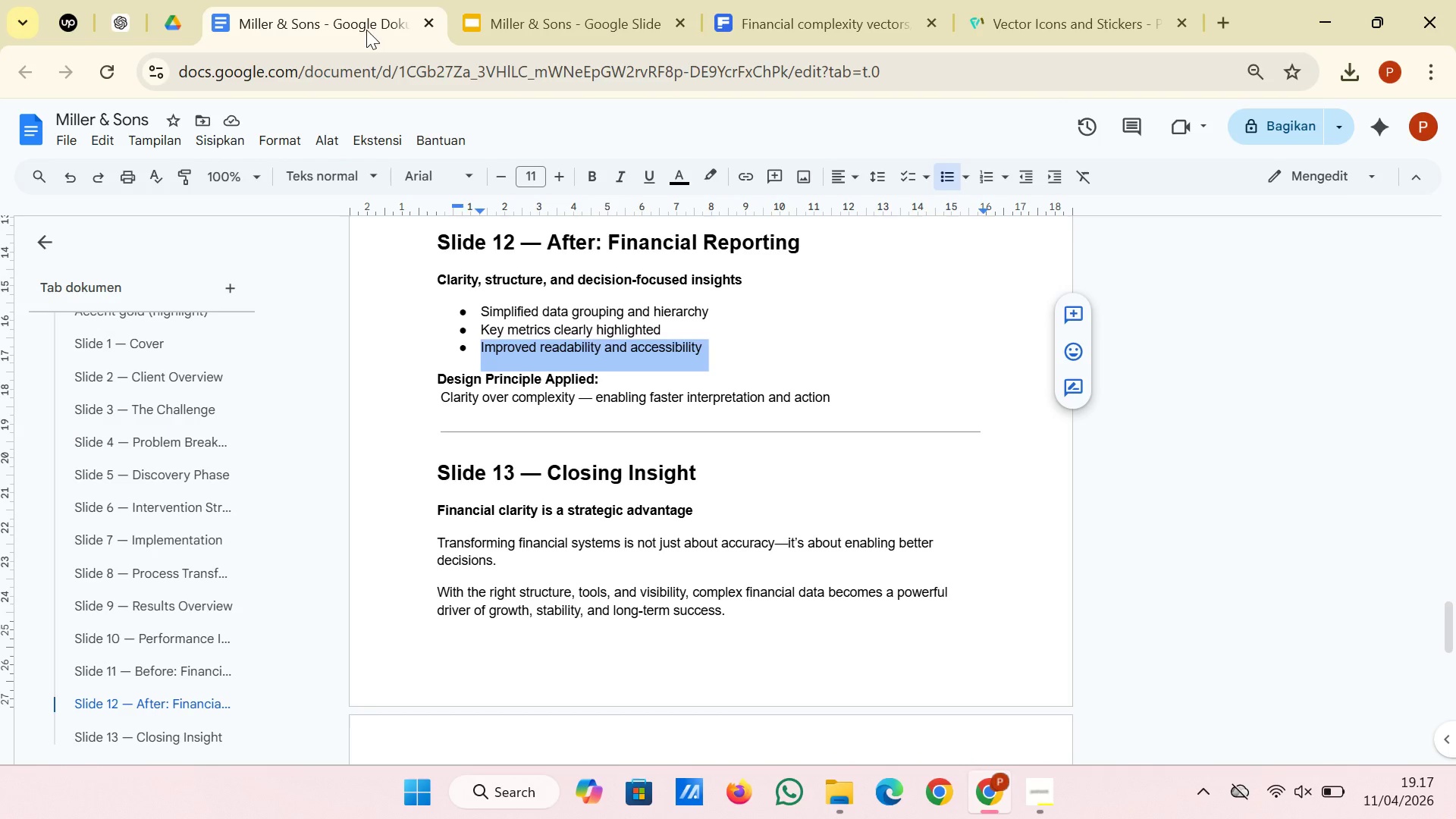 
wait(7.16)
 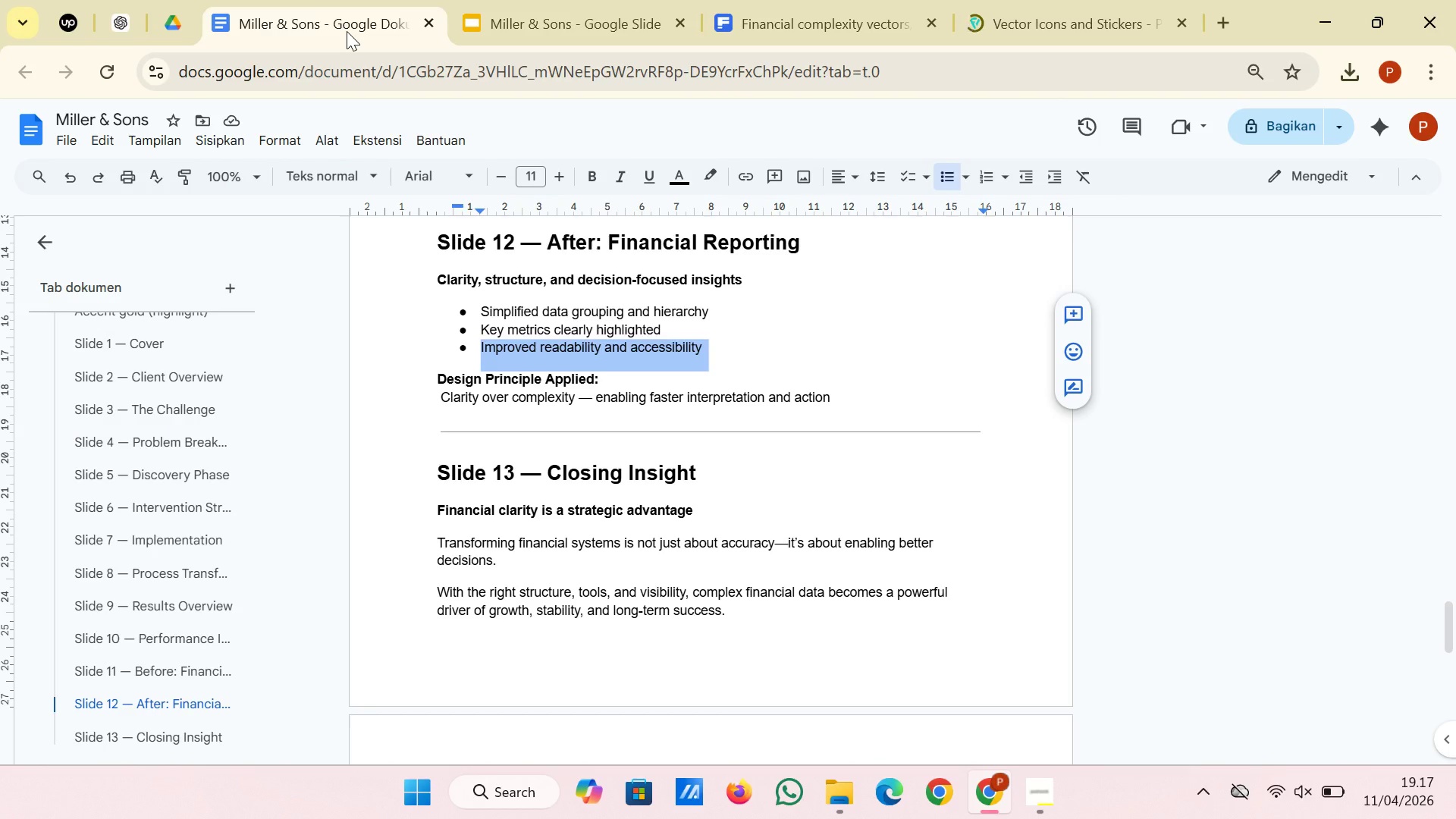 
left_click([1106, 0])
 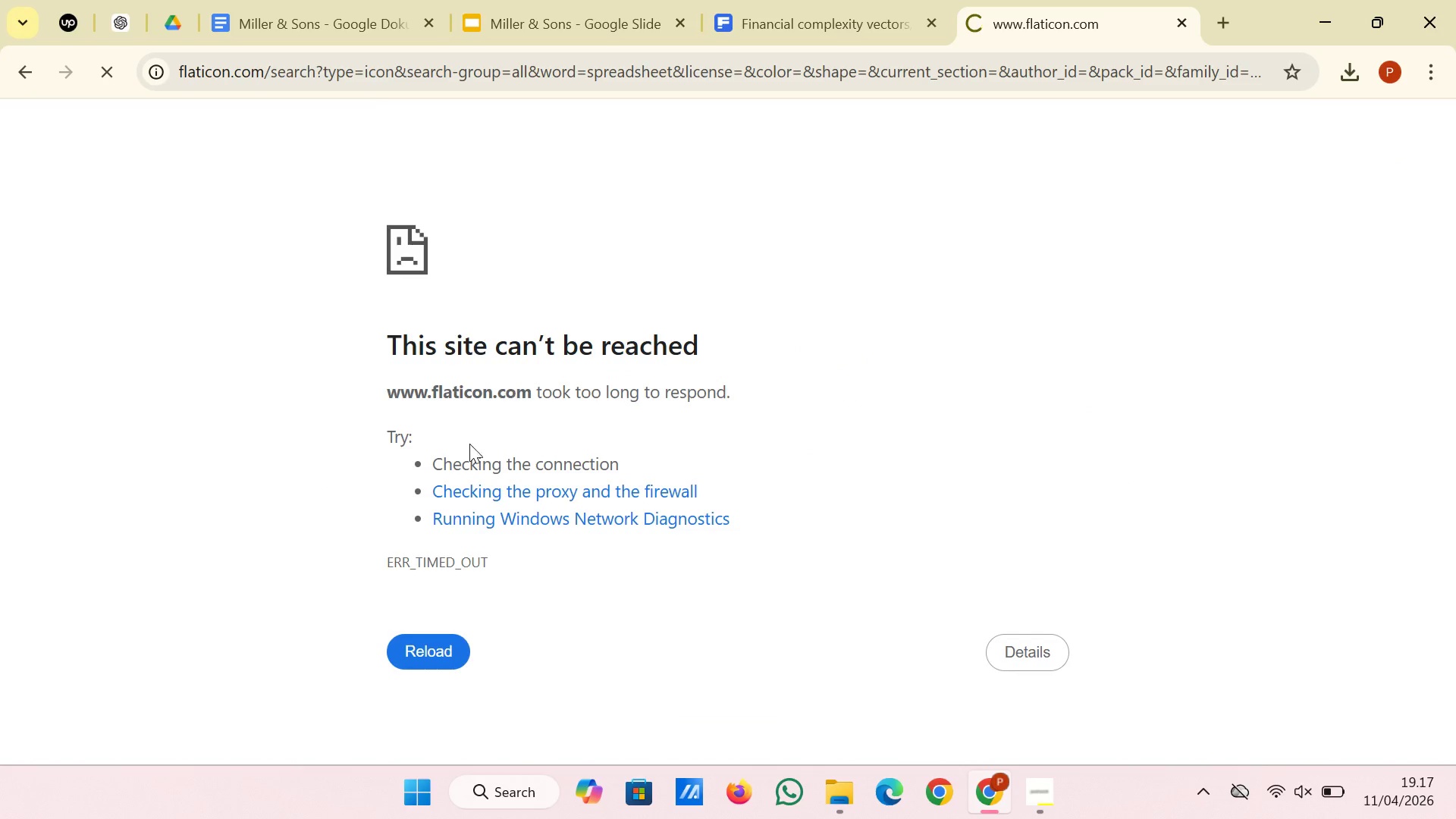 
left_click([438, 651])
 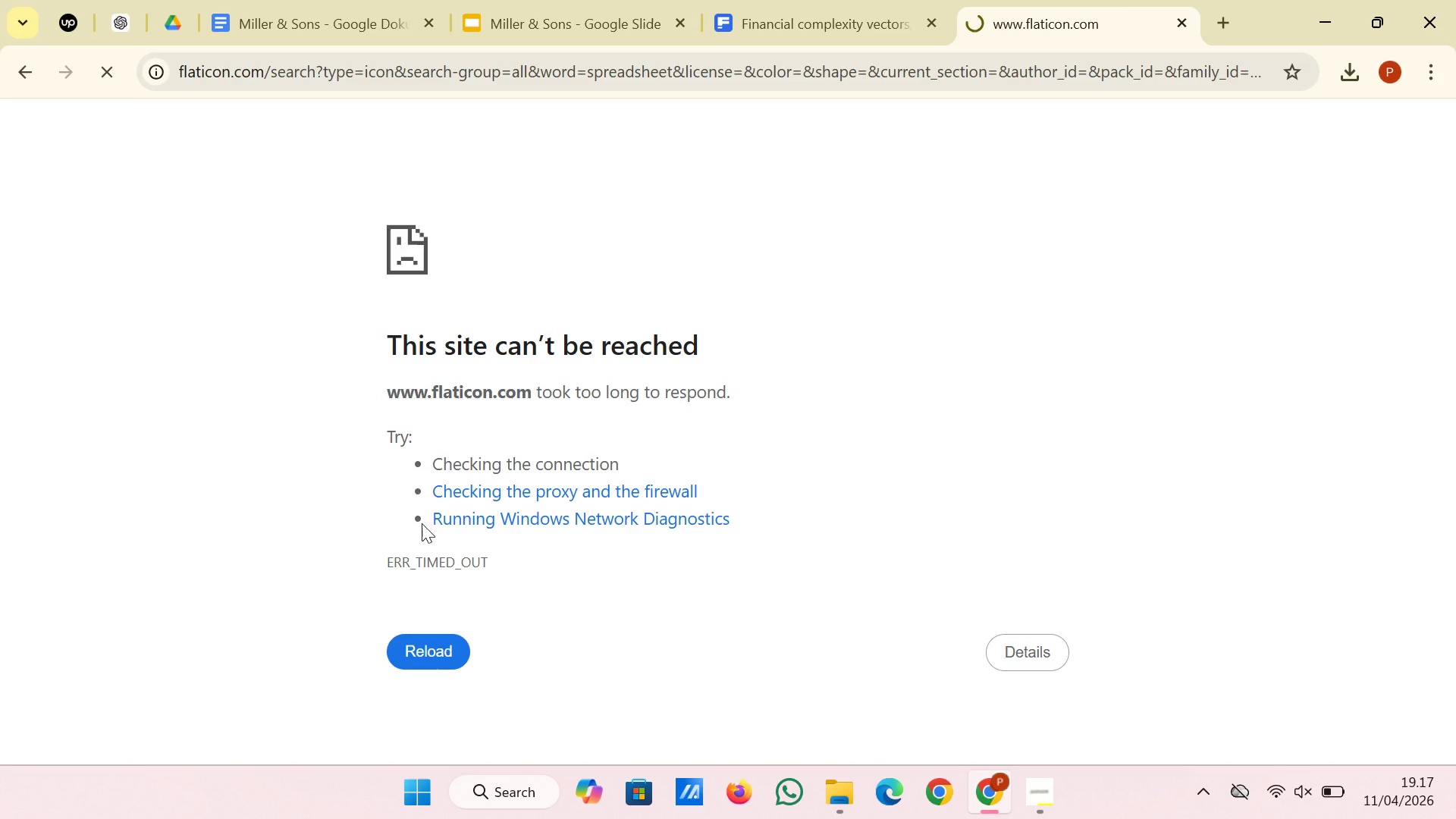 
left_click([538, 0])
 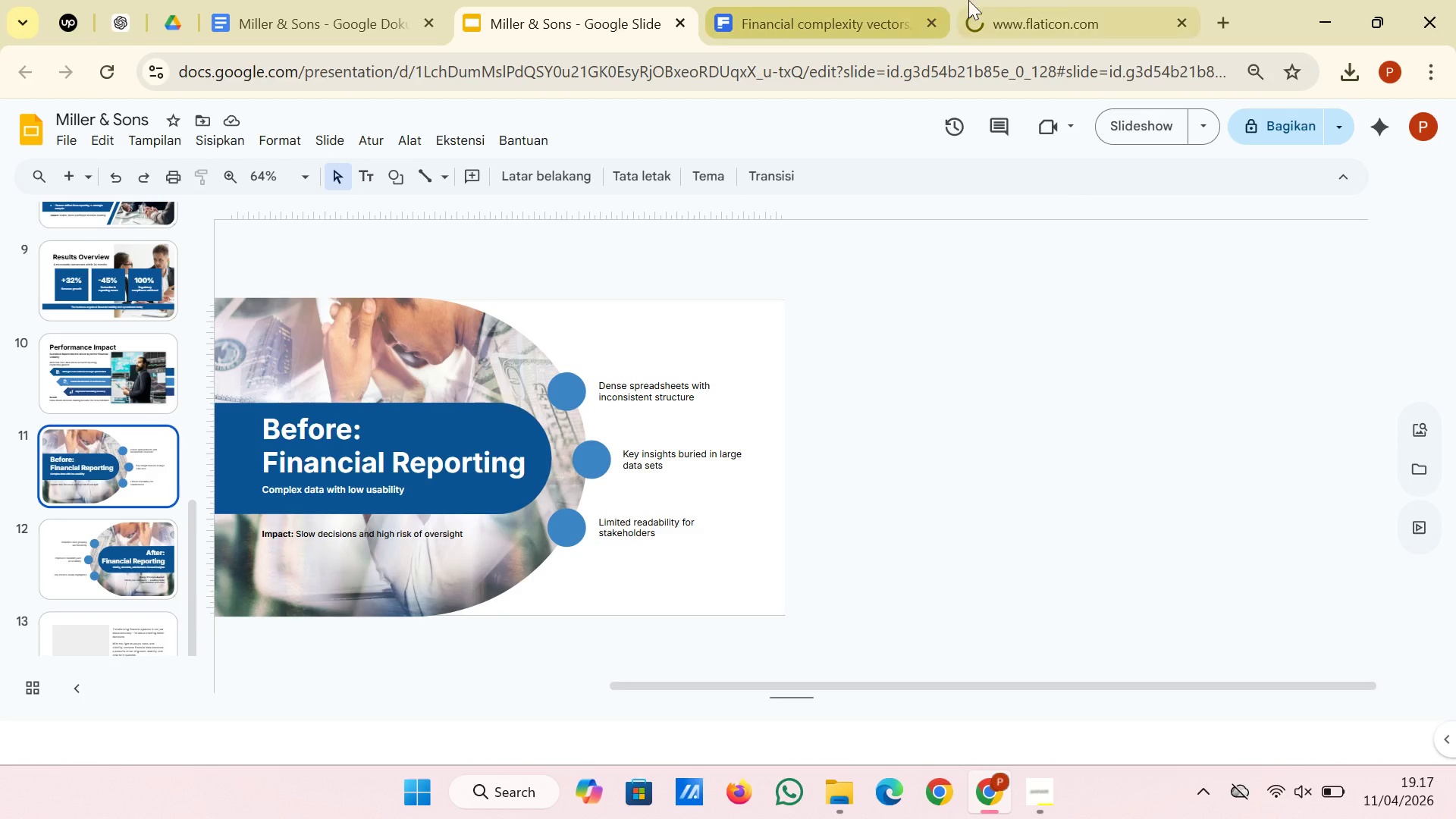 
left_click([1014, 0])
 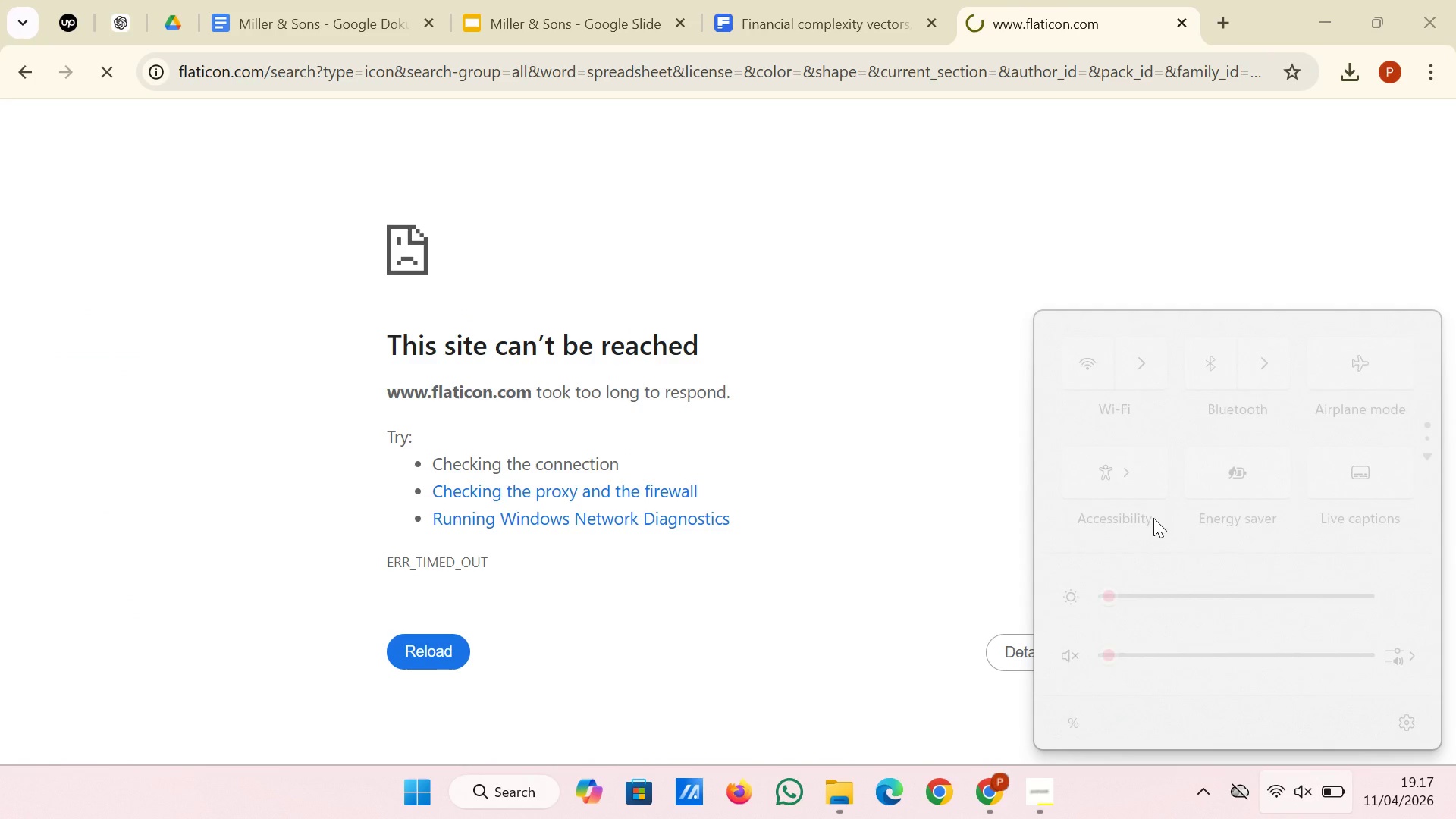 
wait(5.09)
 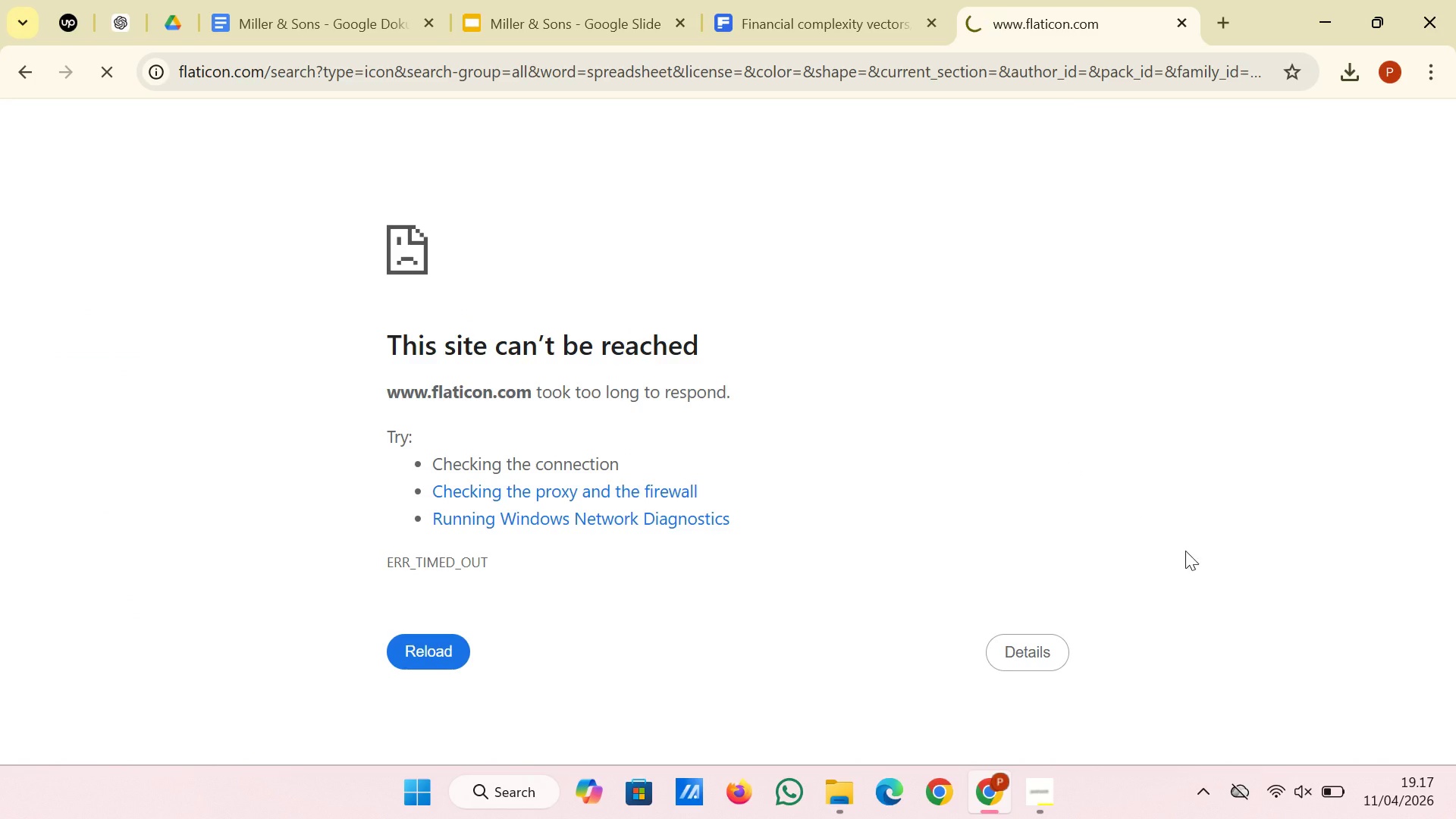 
left_click([1121, 250])
 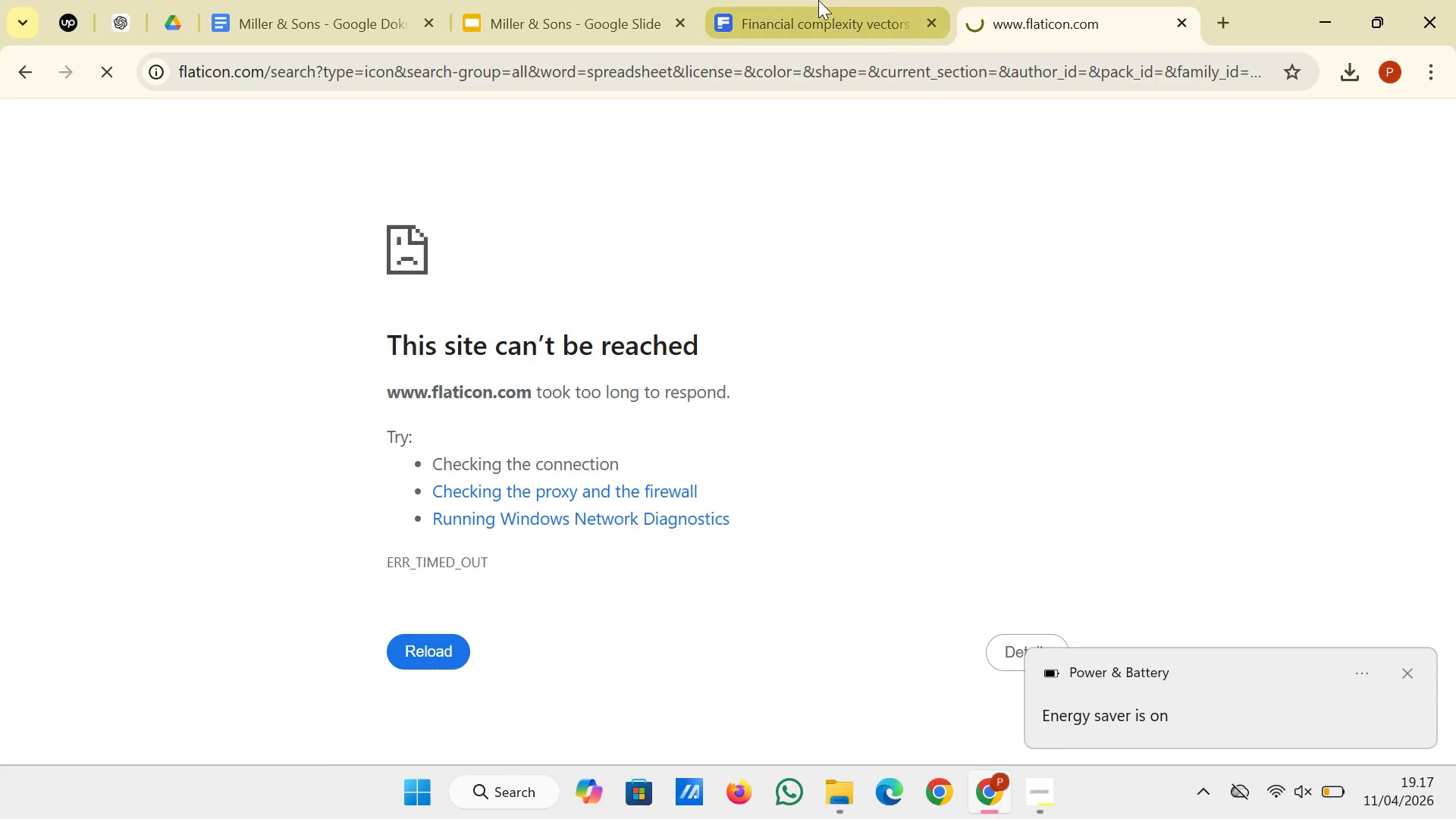 
left_click([818, 0])
 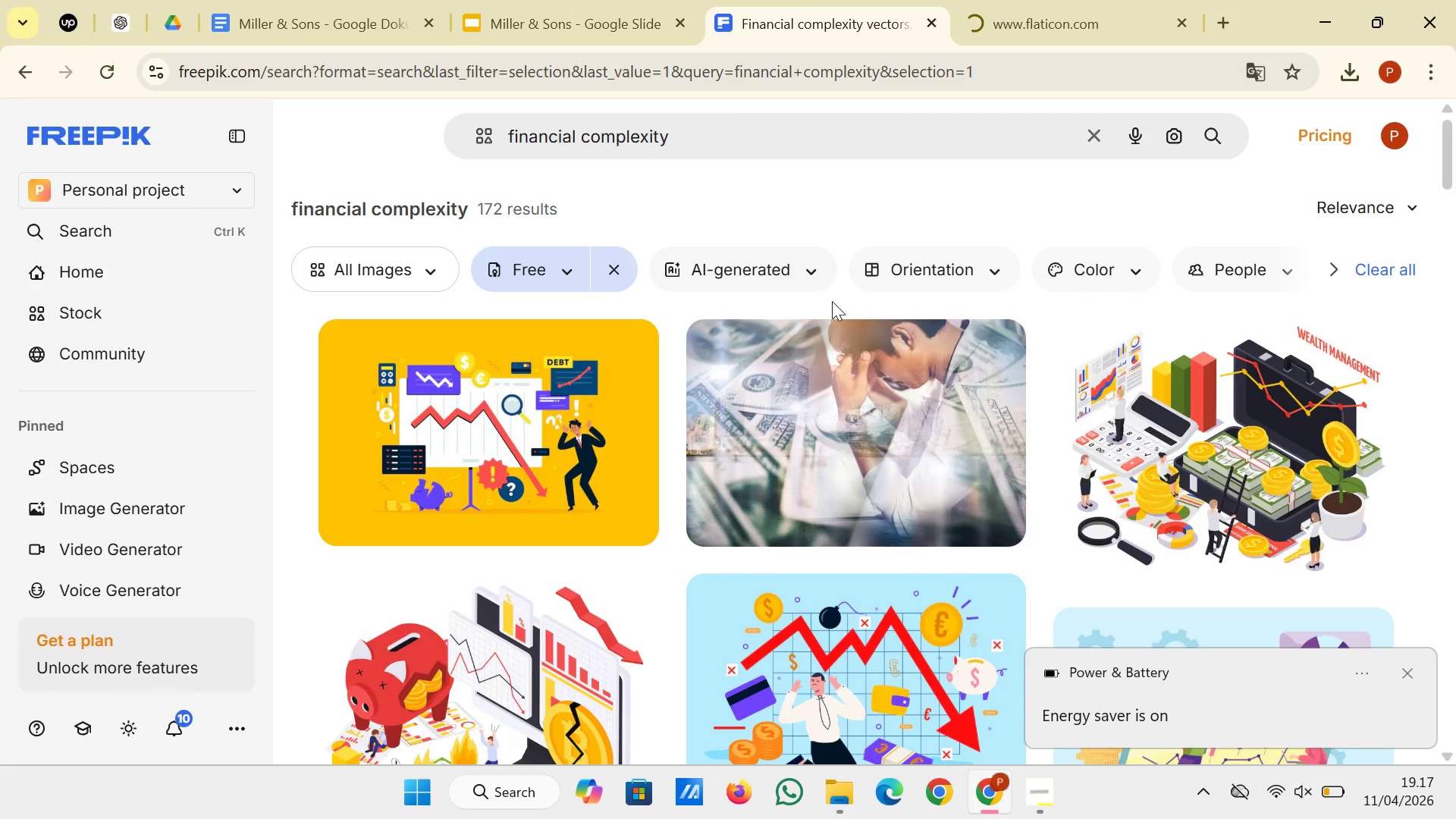 
scroll: coordinate [800, 410], scroll_direction: down, amount: 18.0
 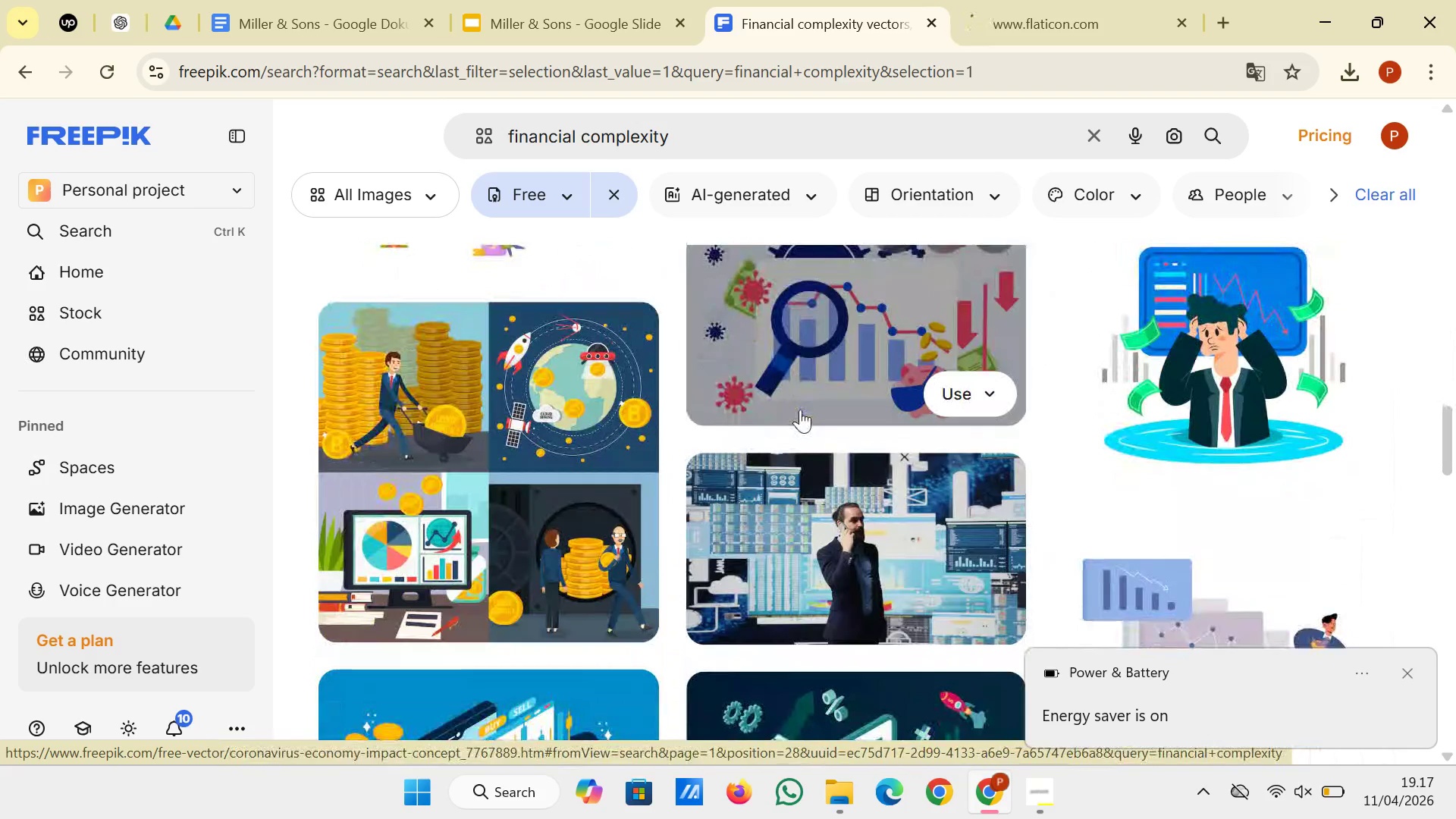 
scroll: coordinate [800, 410], scroll_direction: down, amount: 7.0
 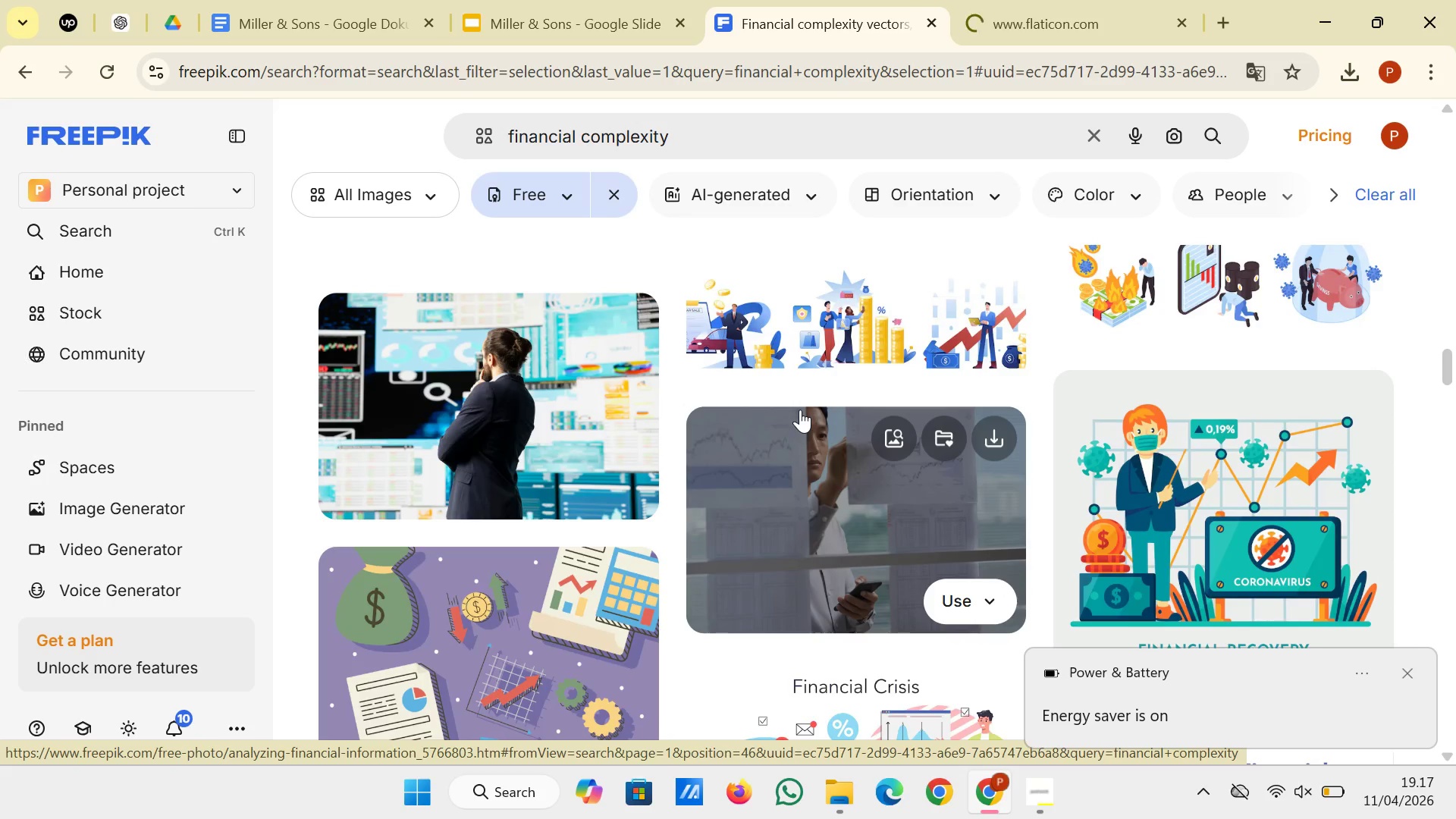 
wait(6.19)
 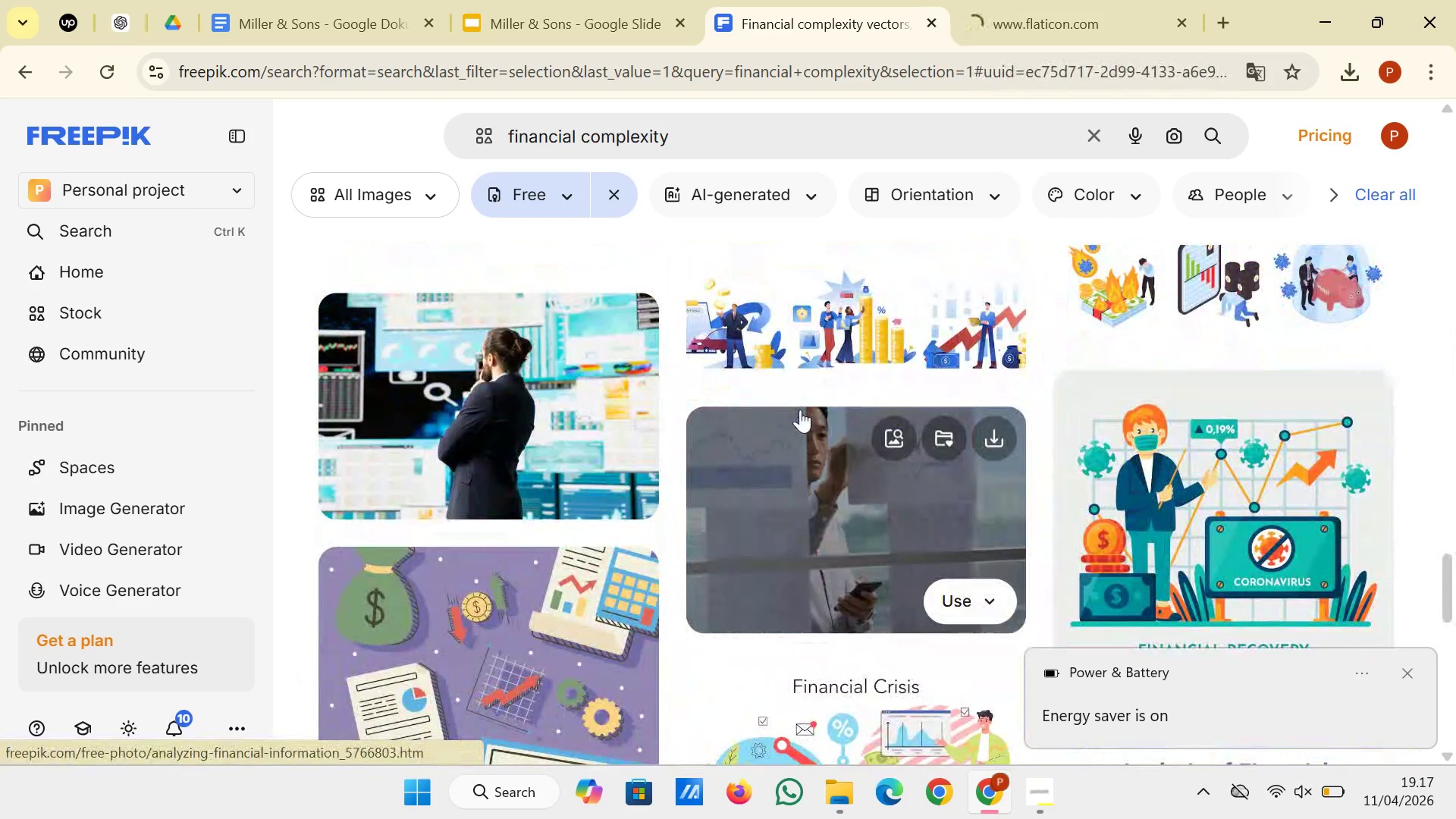 
scroll: coordinate [824, 400], scroll_direction: down, amount: 14.0
 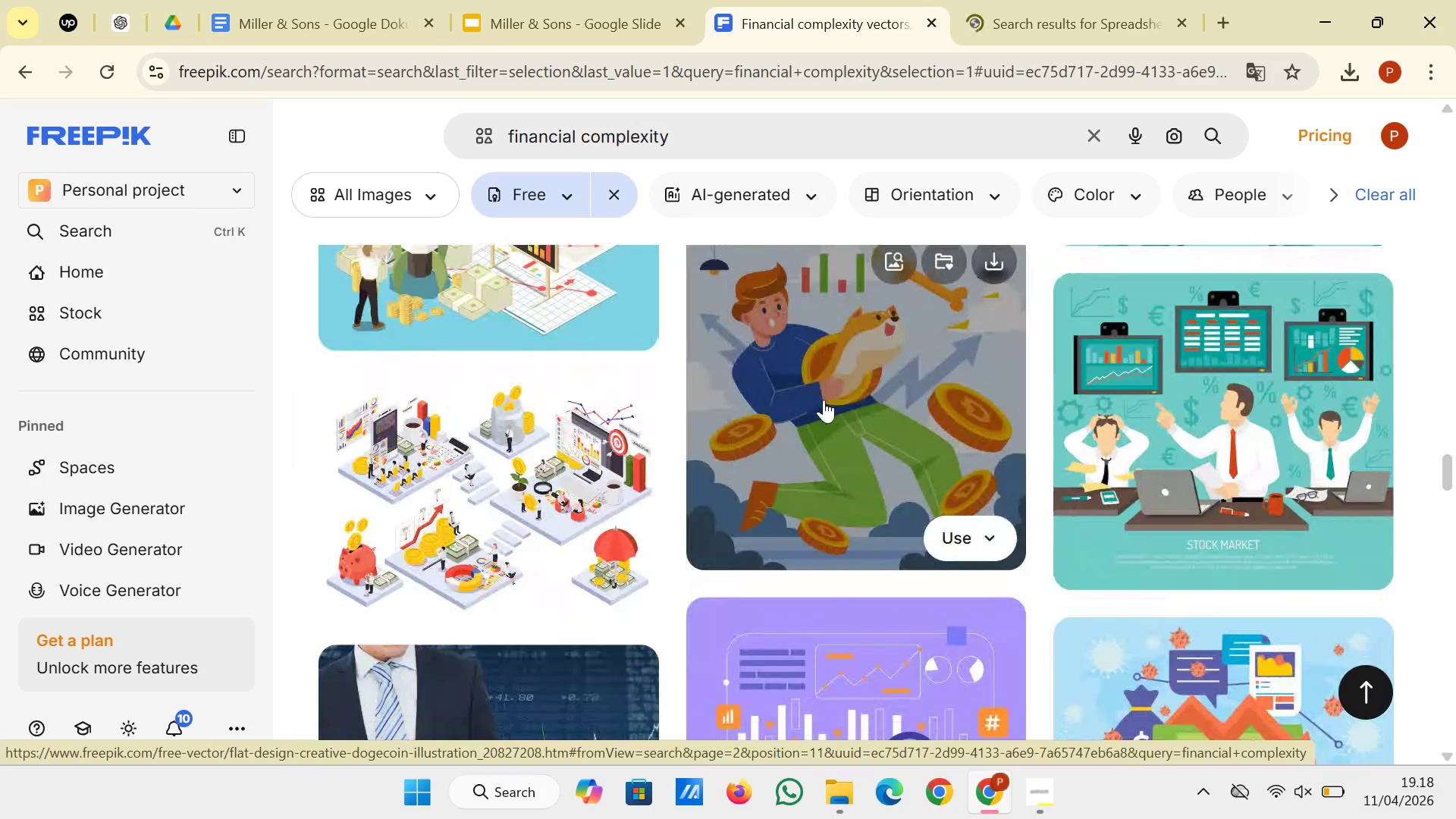 
scroll: coordinate [824, 400], scroll_direction: down, amount: 1.0
 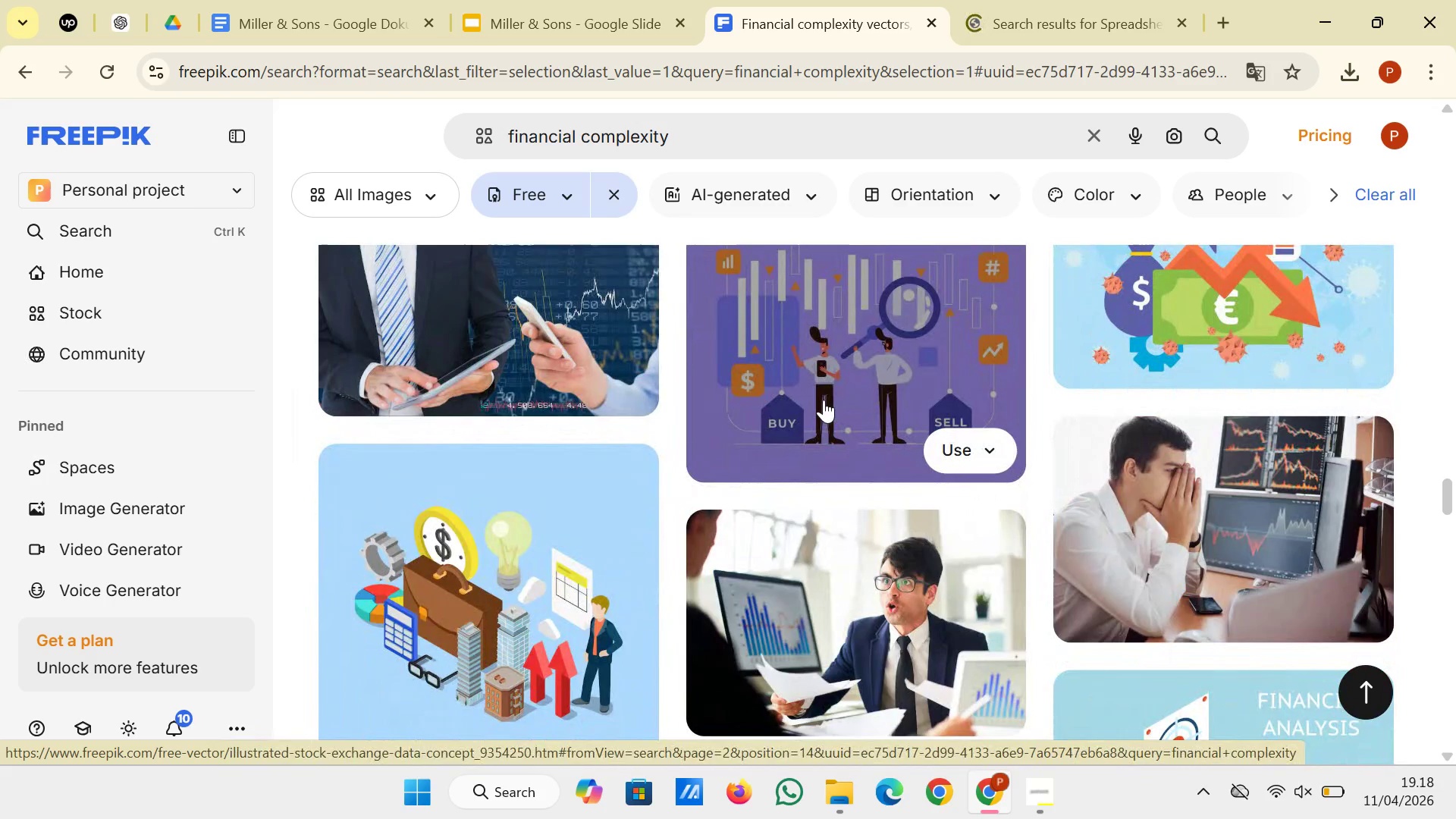 
wait(7.24)
 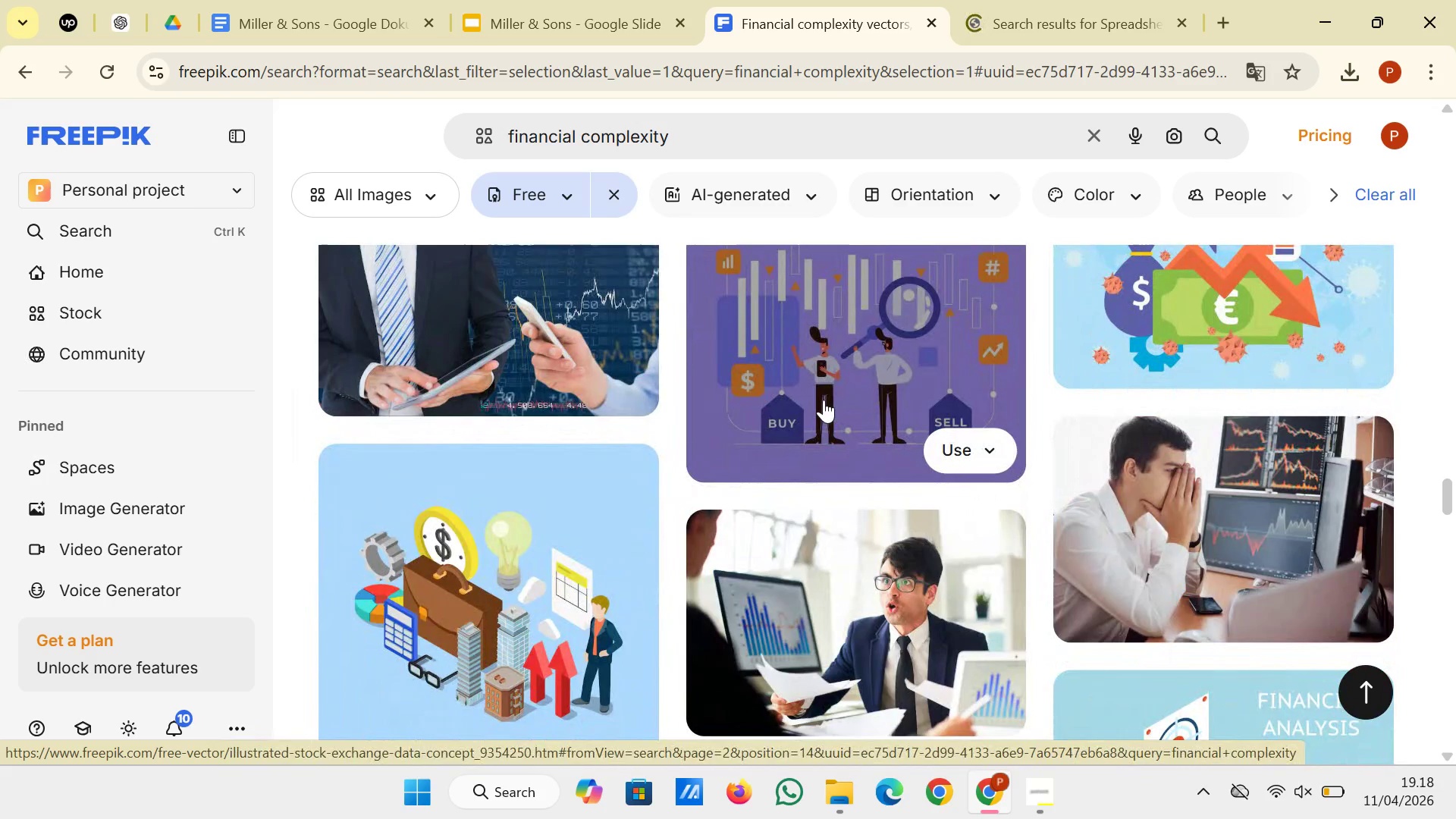 
scroll: coordinate [816, 422], scroll_direction: down, amount: 6.0
 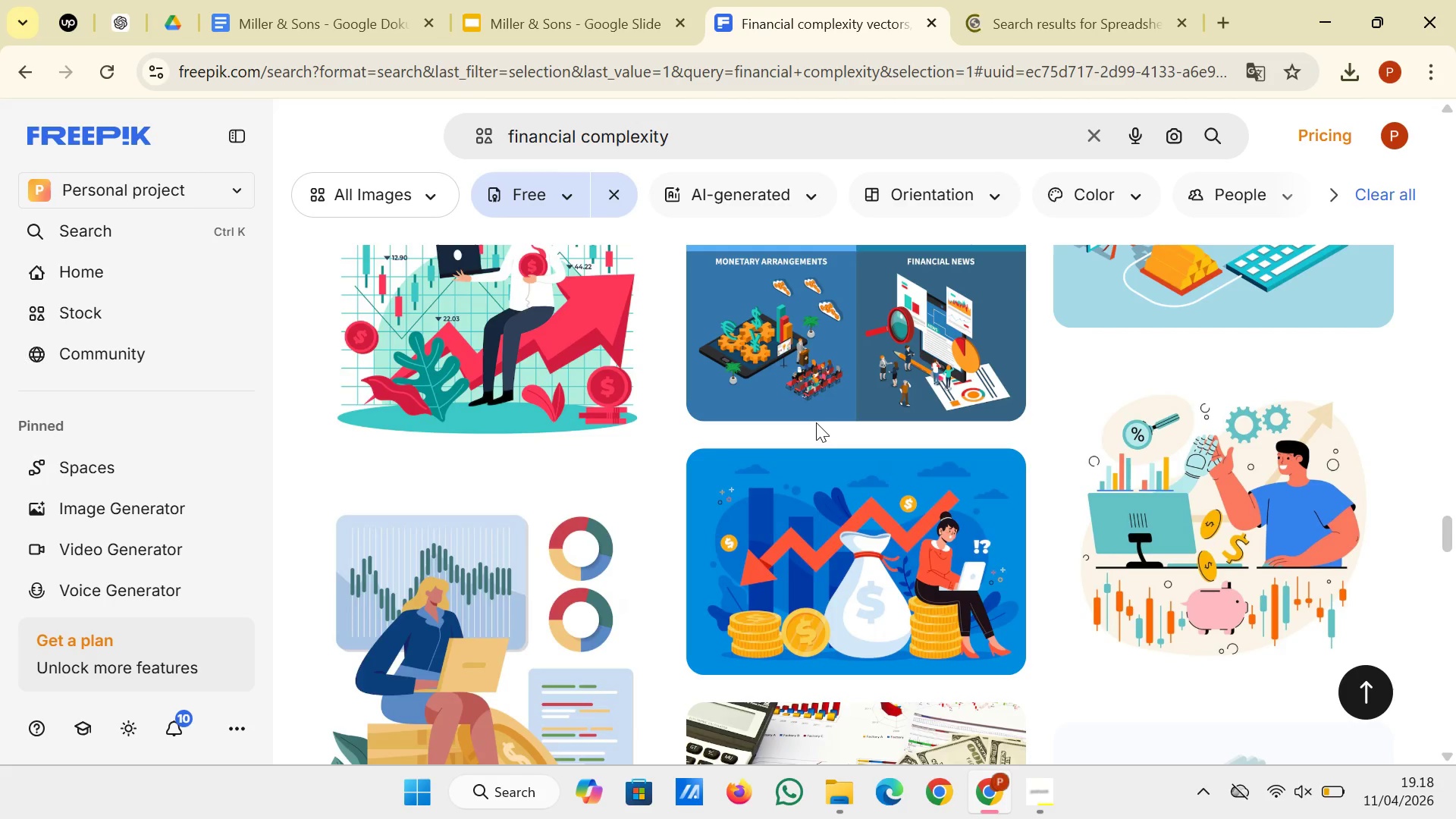 
wait(16.87)
 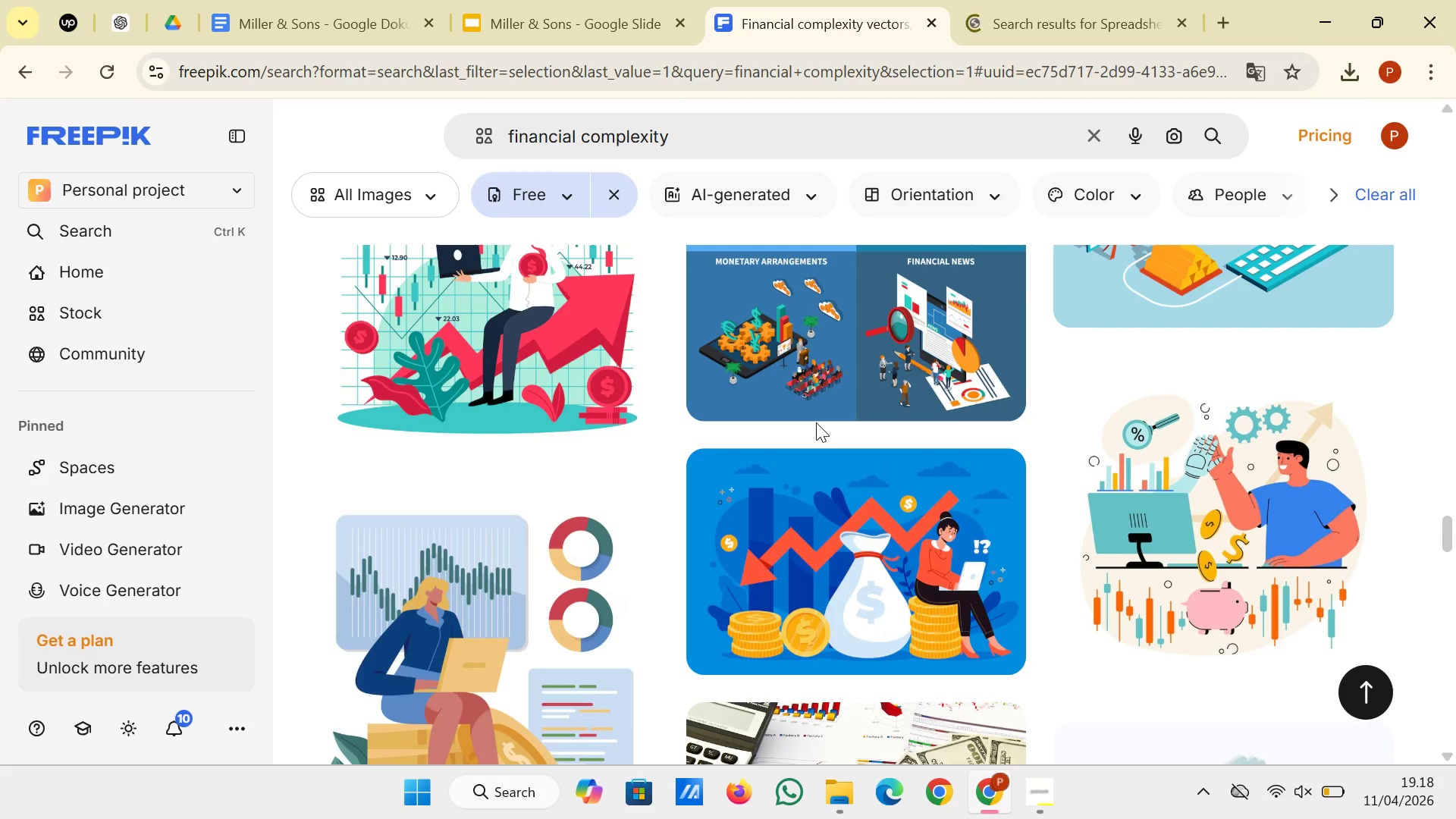 
scroll: coordinate [811, 490], scroll_direction: down, amount: 7.0
 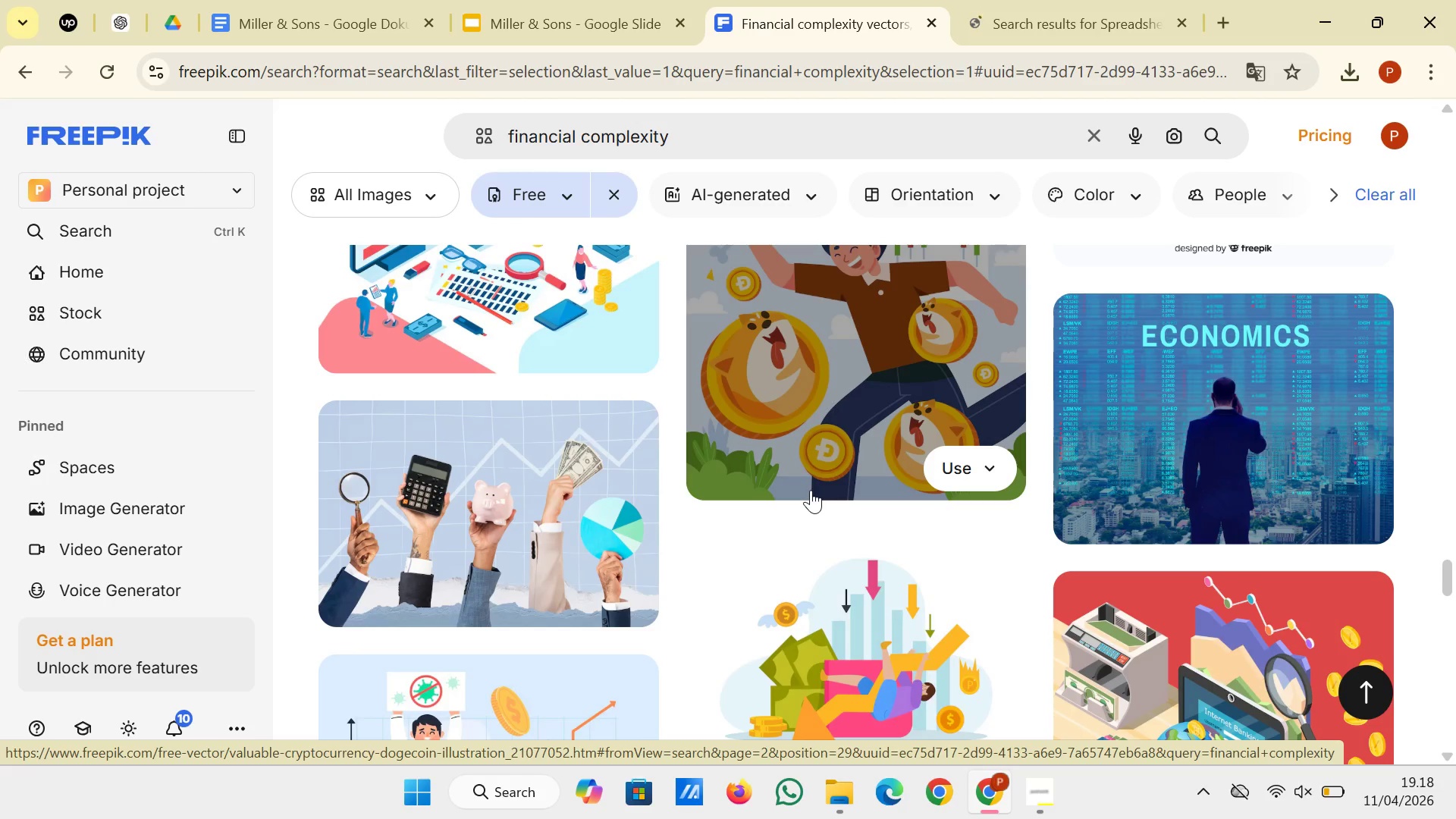 
wait(6.29)
 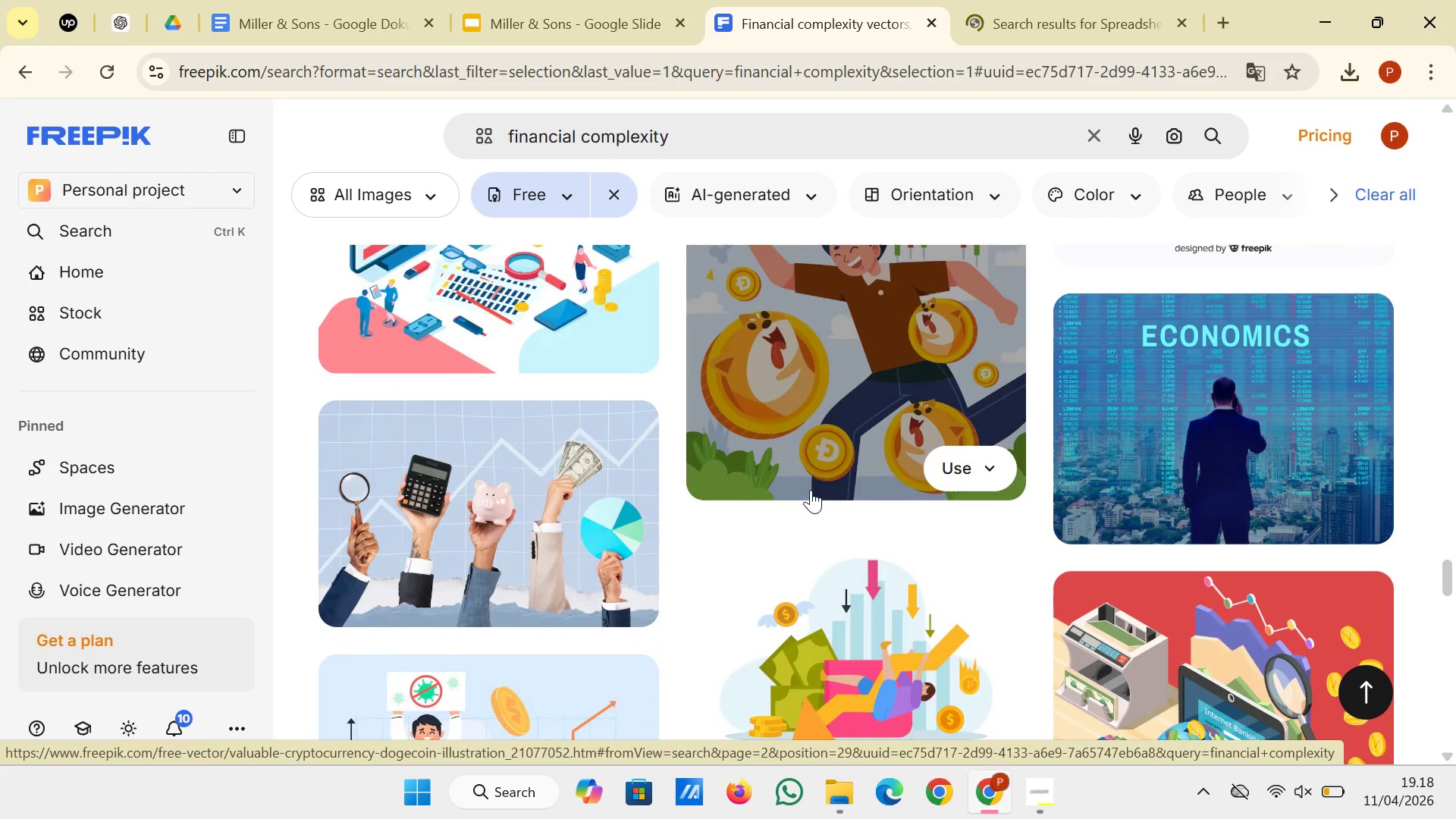 
left_click([1072, 0])
 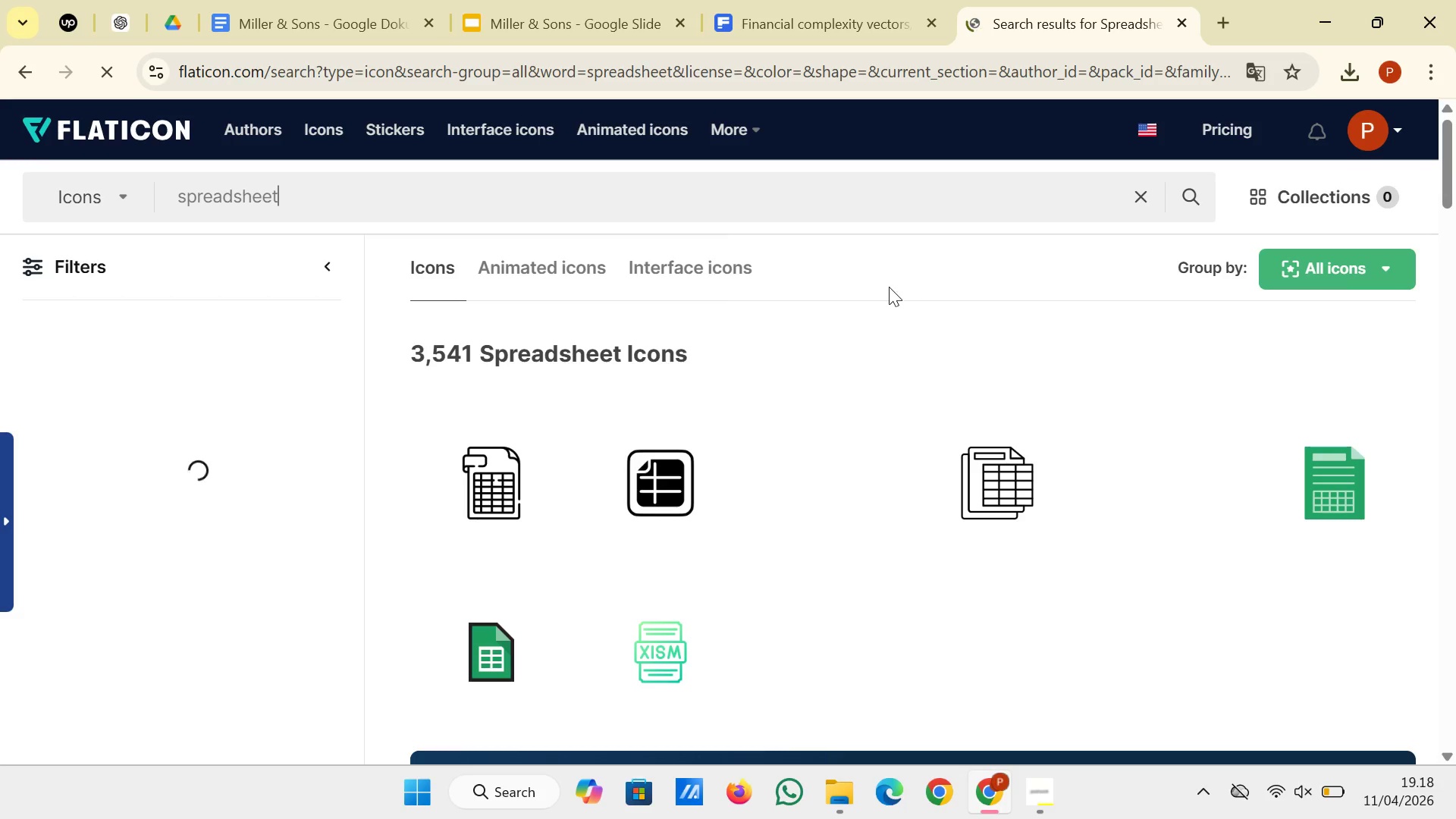 
scroll: coordinate [804, 373], scroll_direction: down, amount: 2.0
 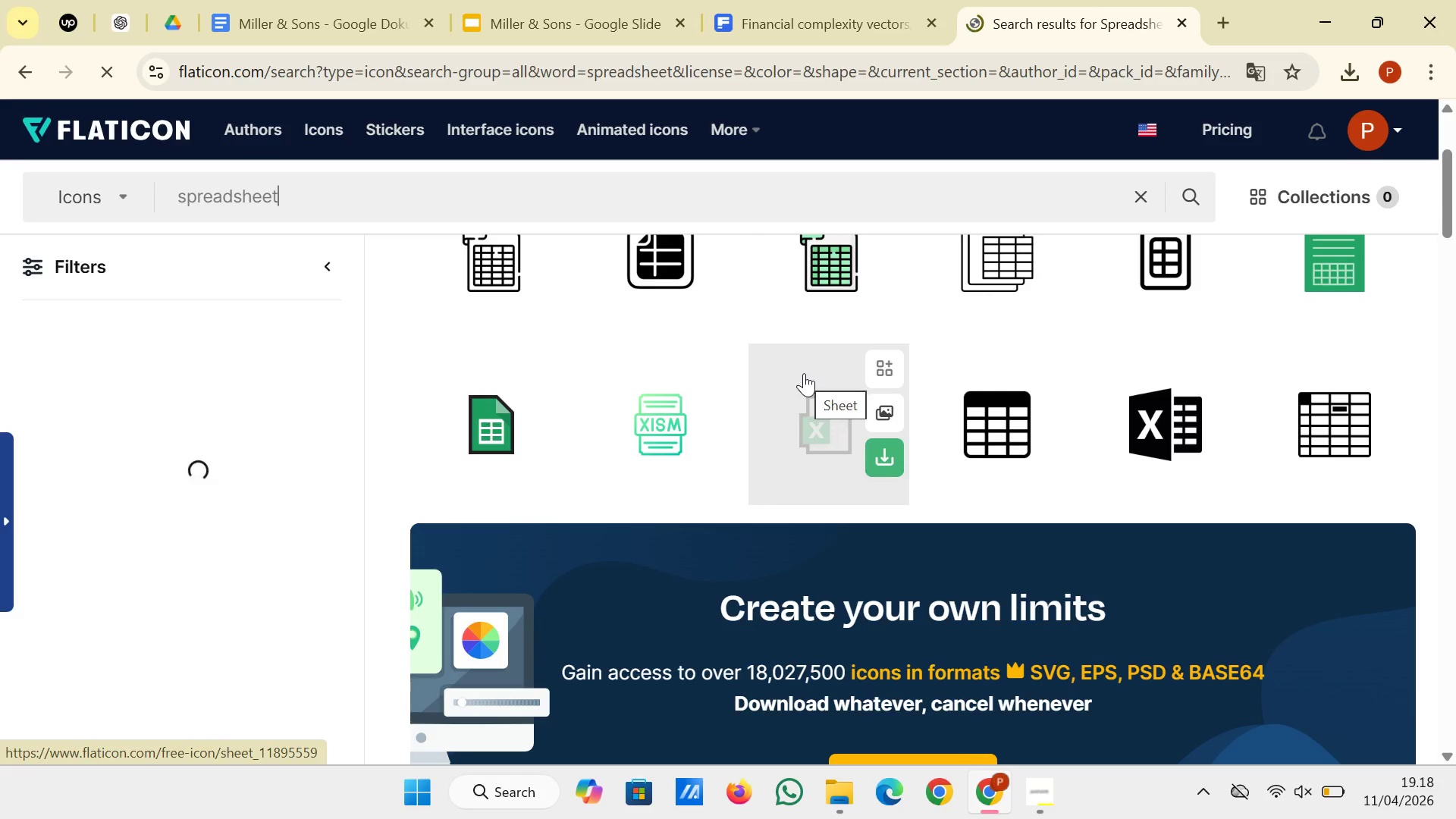 
wait(9.52)
 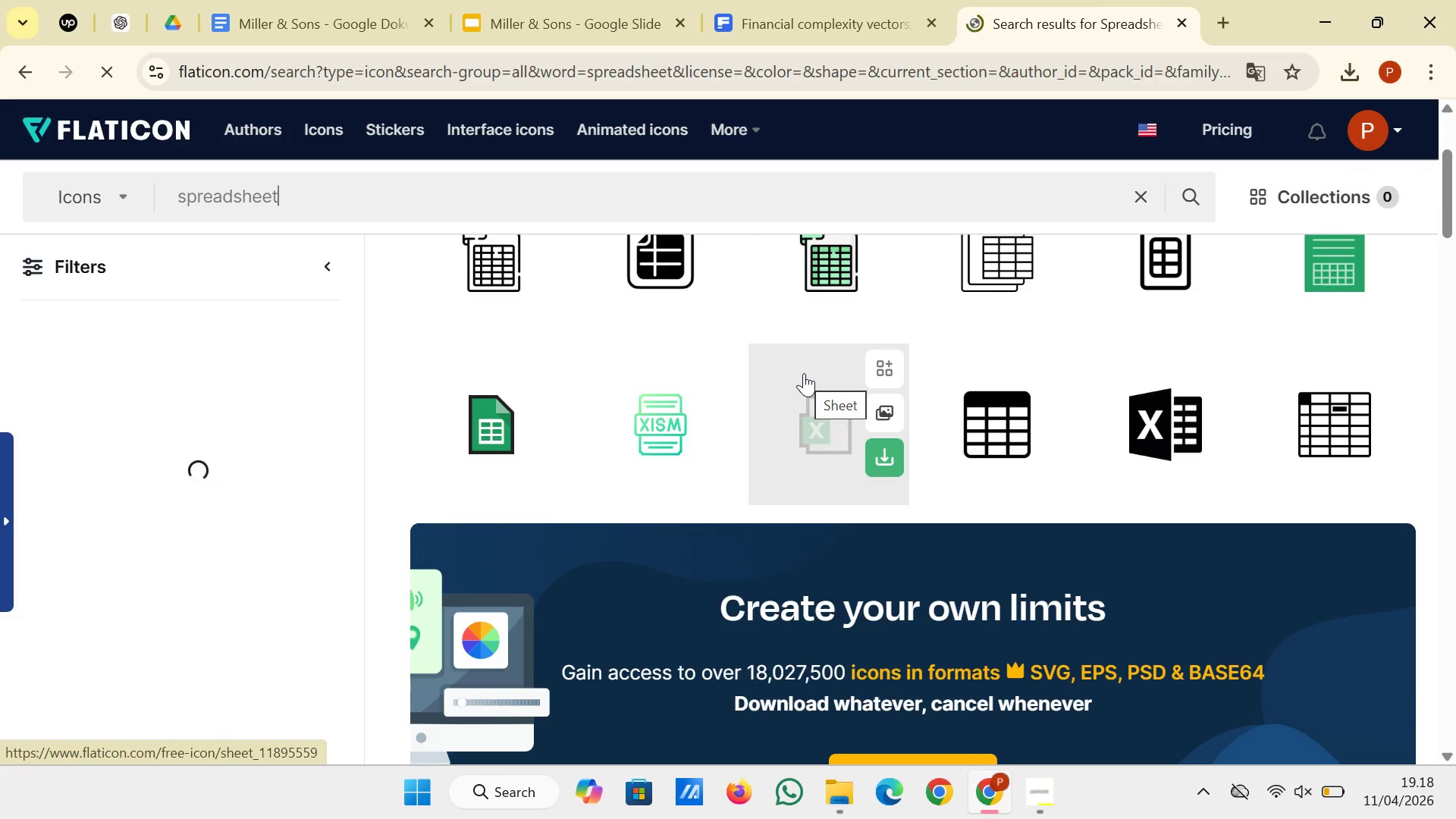 
left_click([1218, 447])
 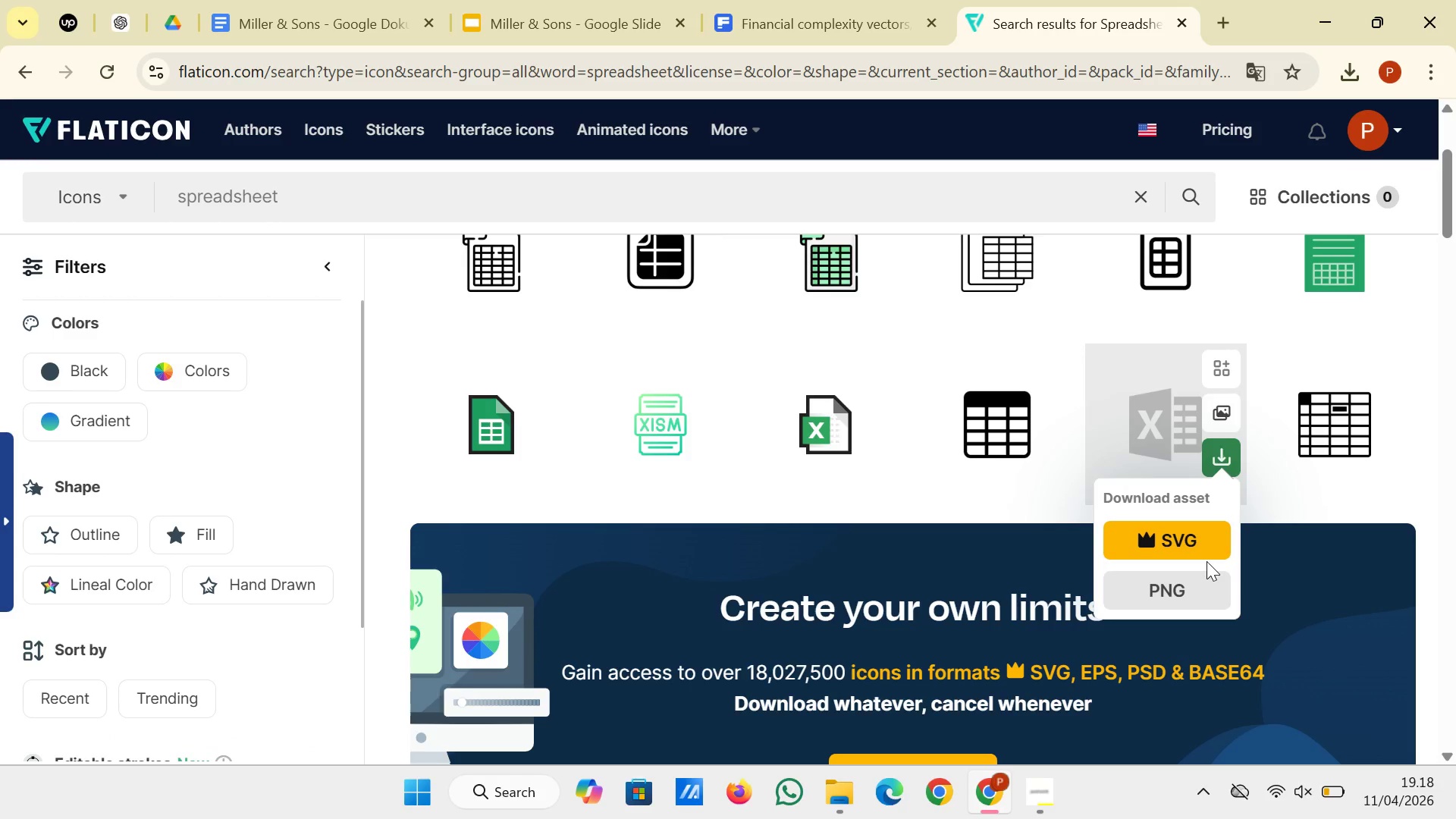 
left_click([1196, 588])
 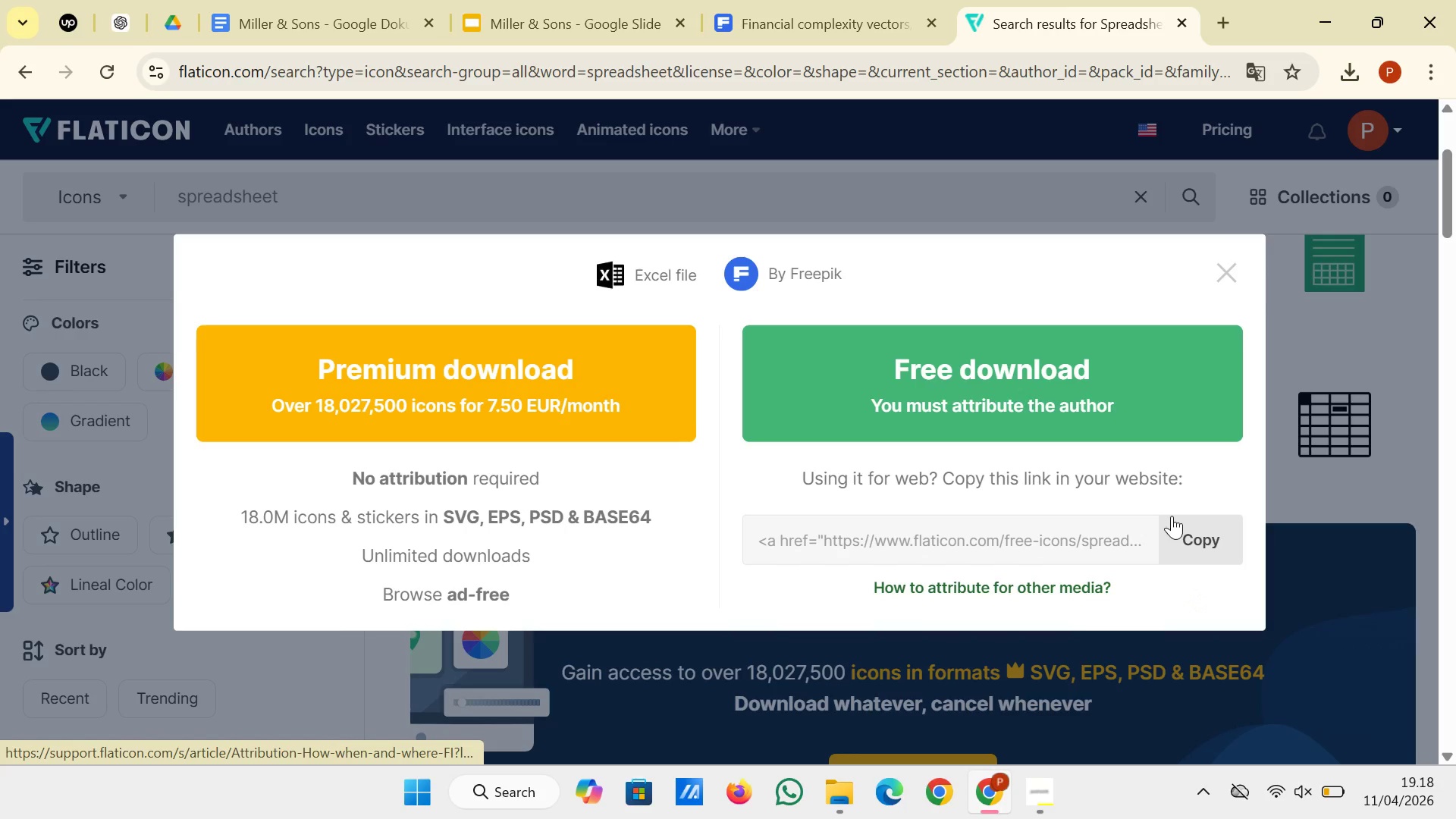 
left_click([1138, 394])
 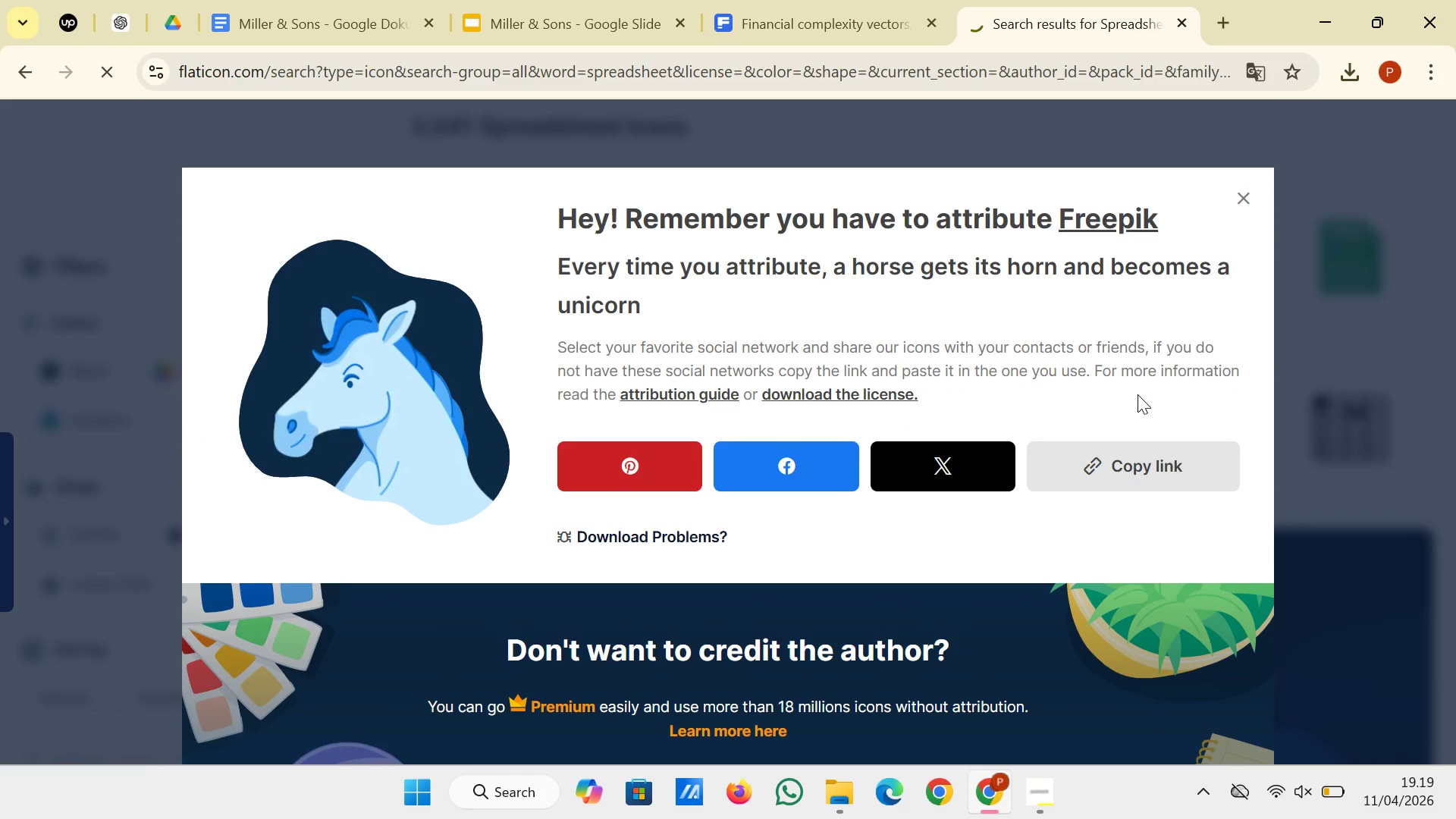 
wait(9.95)
 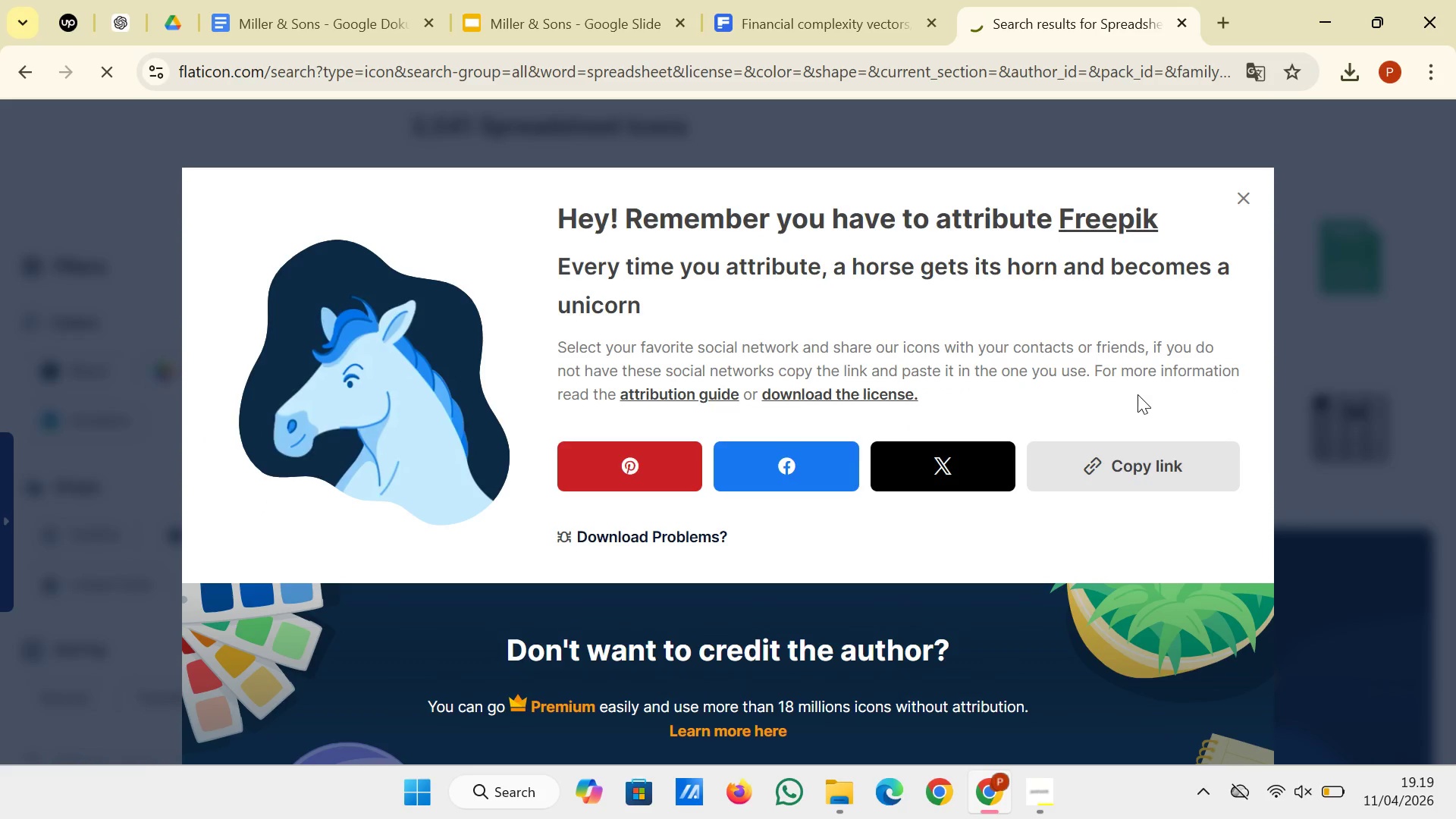 
left_click([554, 8])
 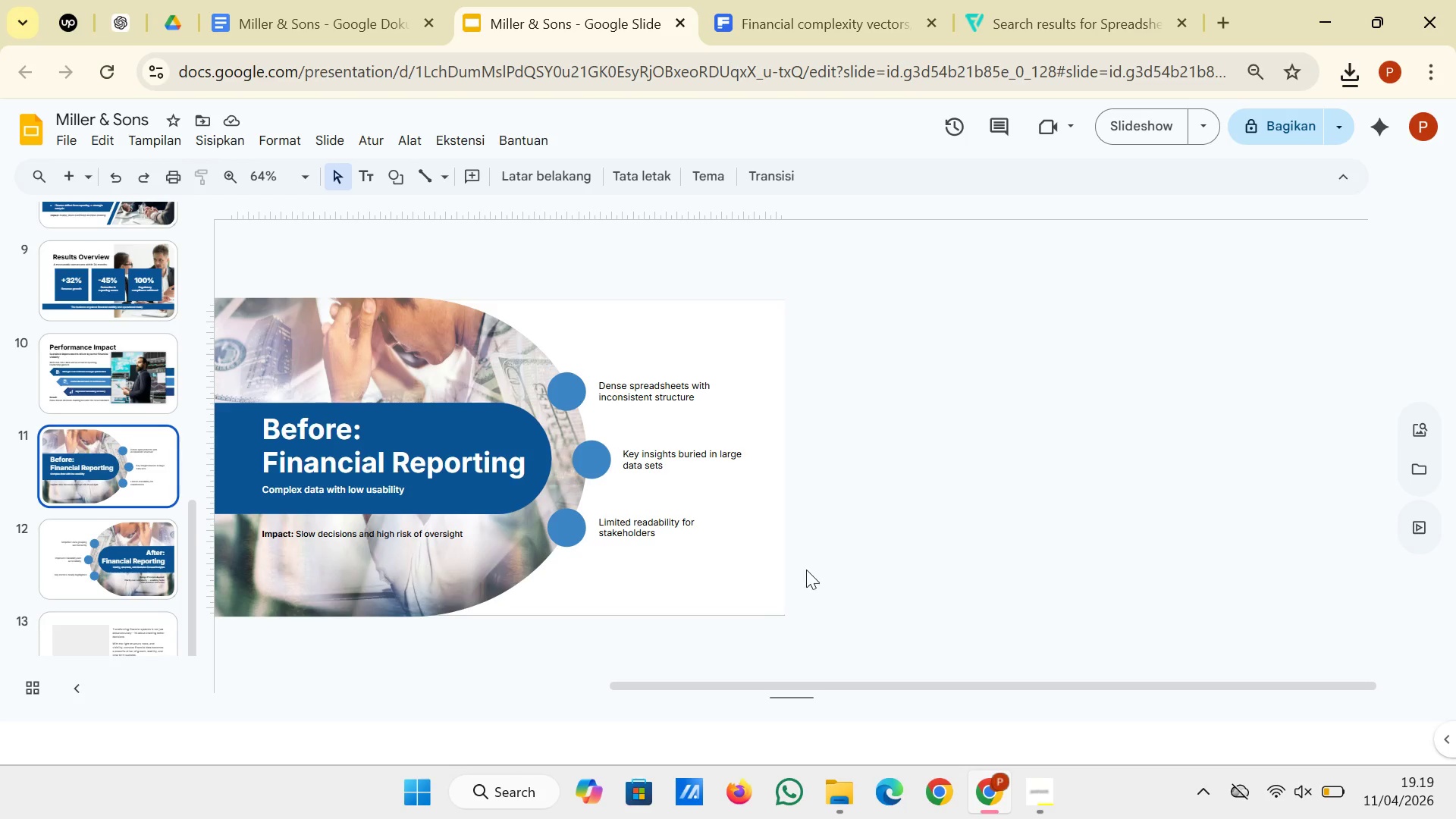 
left_click([841, 779])
 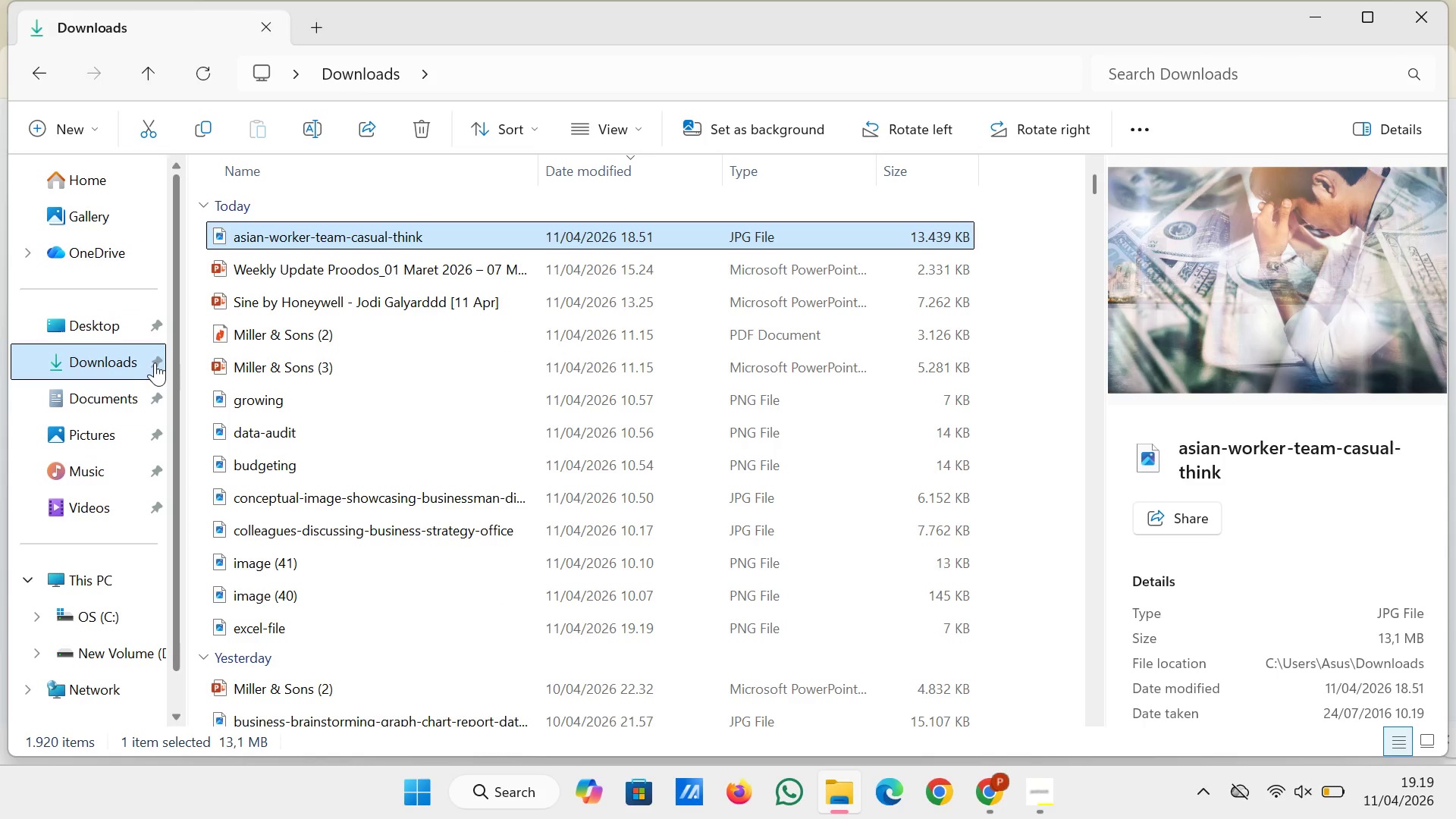 
left_click([143, 354])
 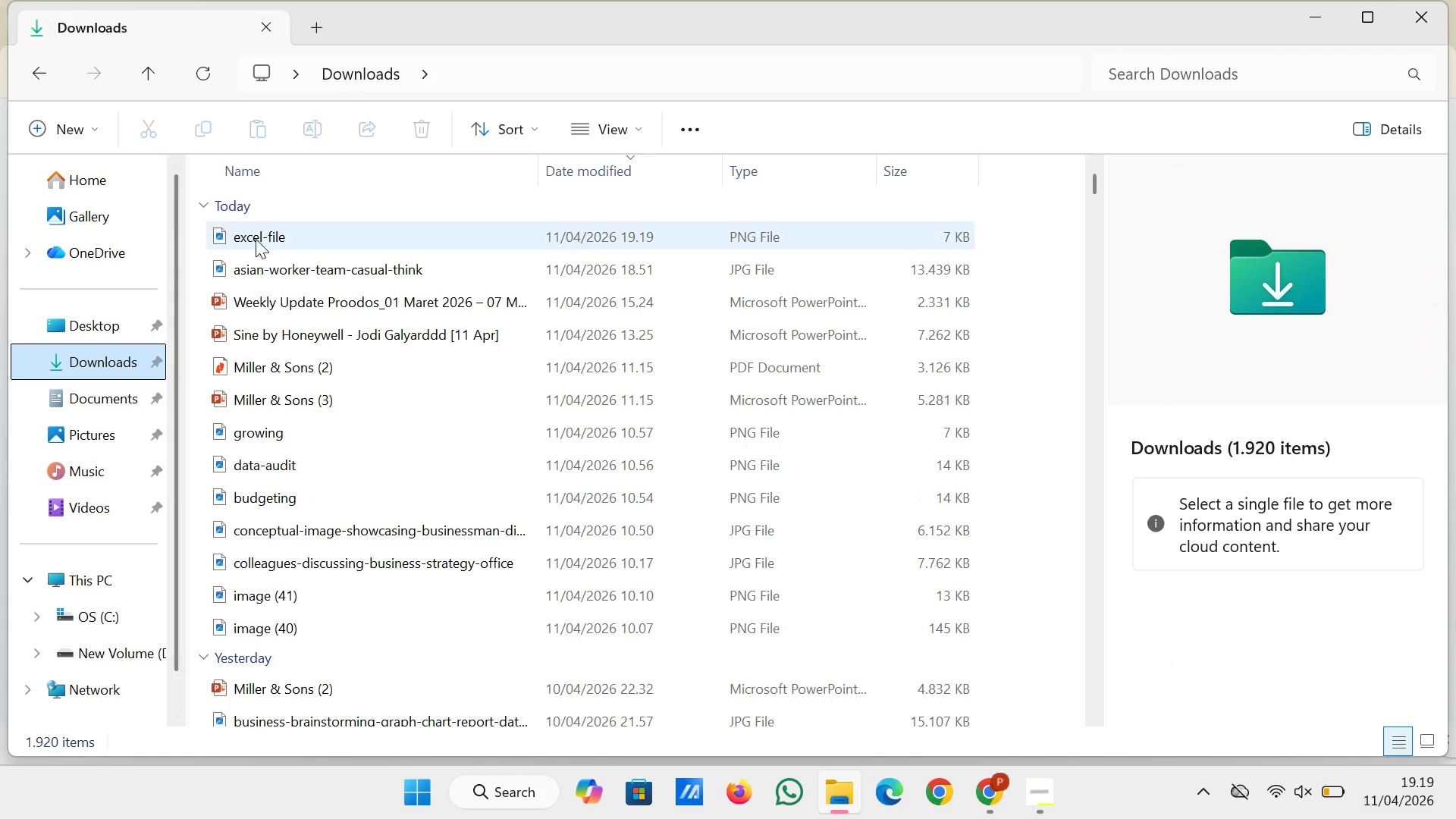 
left_click([259, 234])
 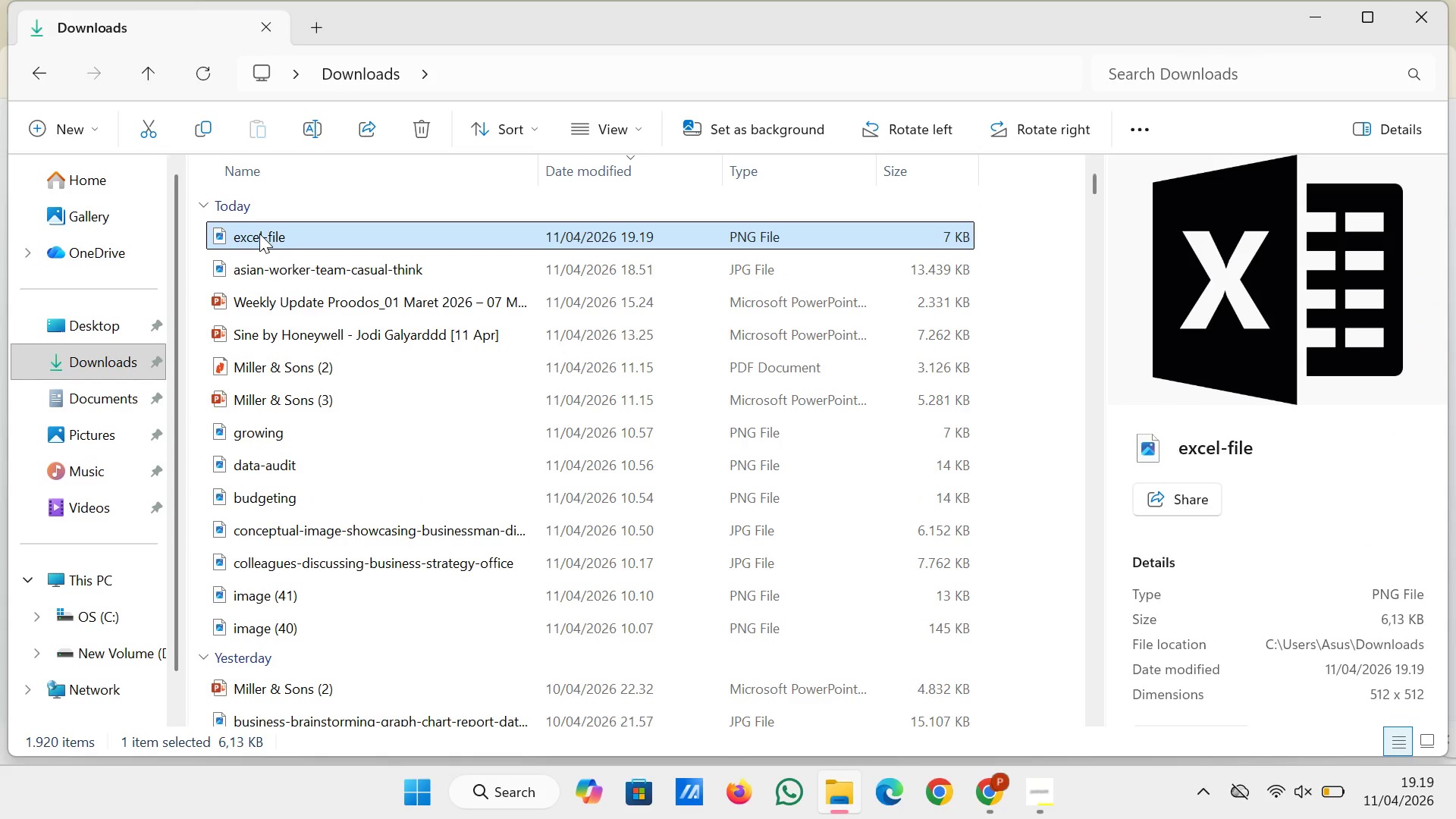 
left_click_drag(start_coordinate=[259, 234], to_coordinate=[864, 563])
 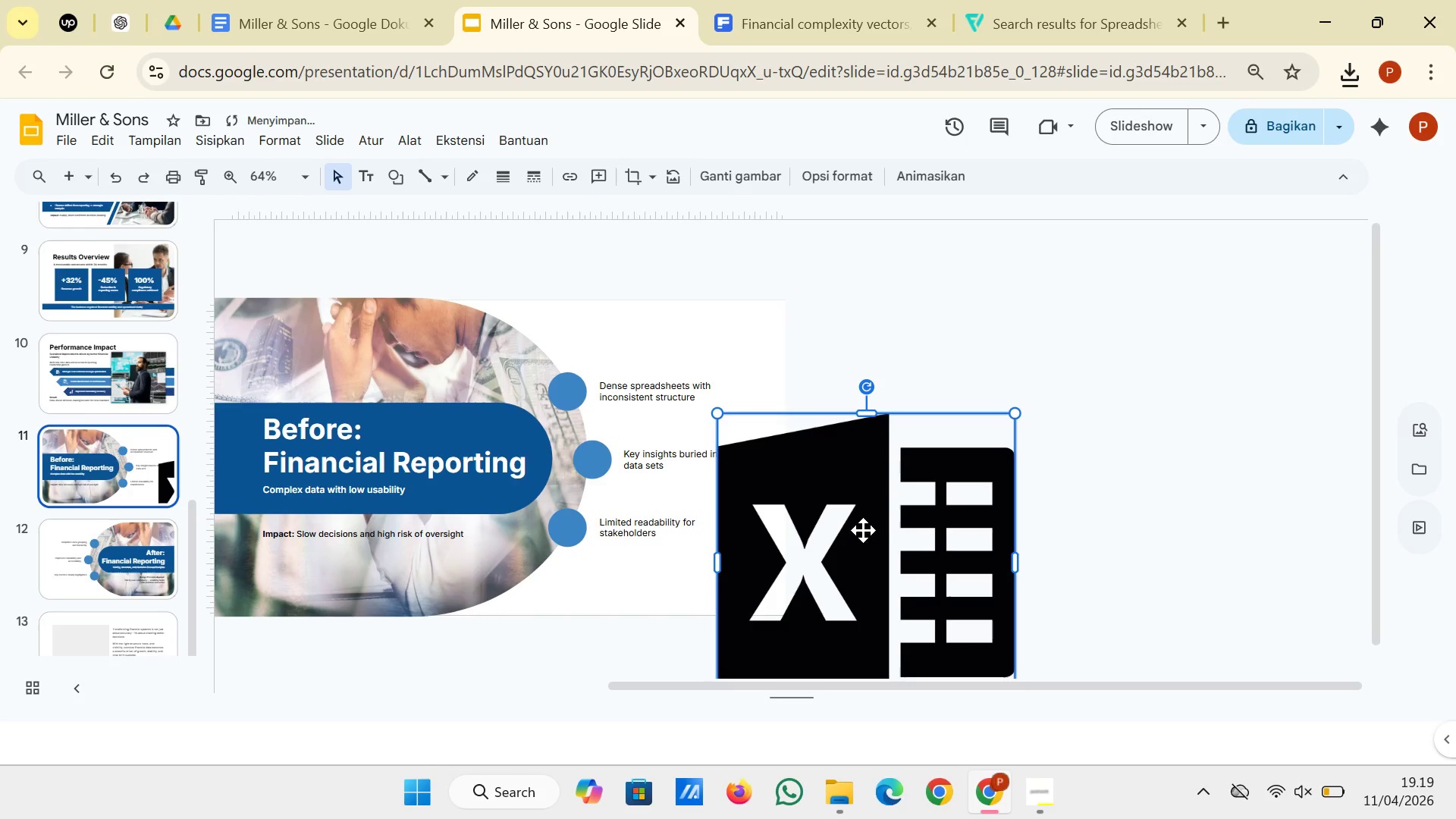 
left_click_drag(start_coordinate=[870, 539], to_coordinate=[785, 453])
 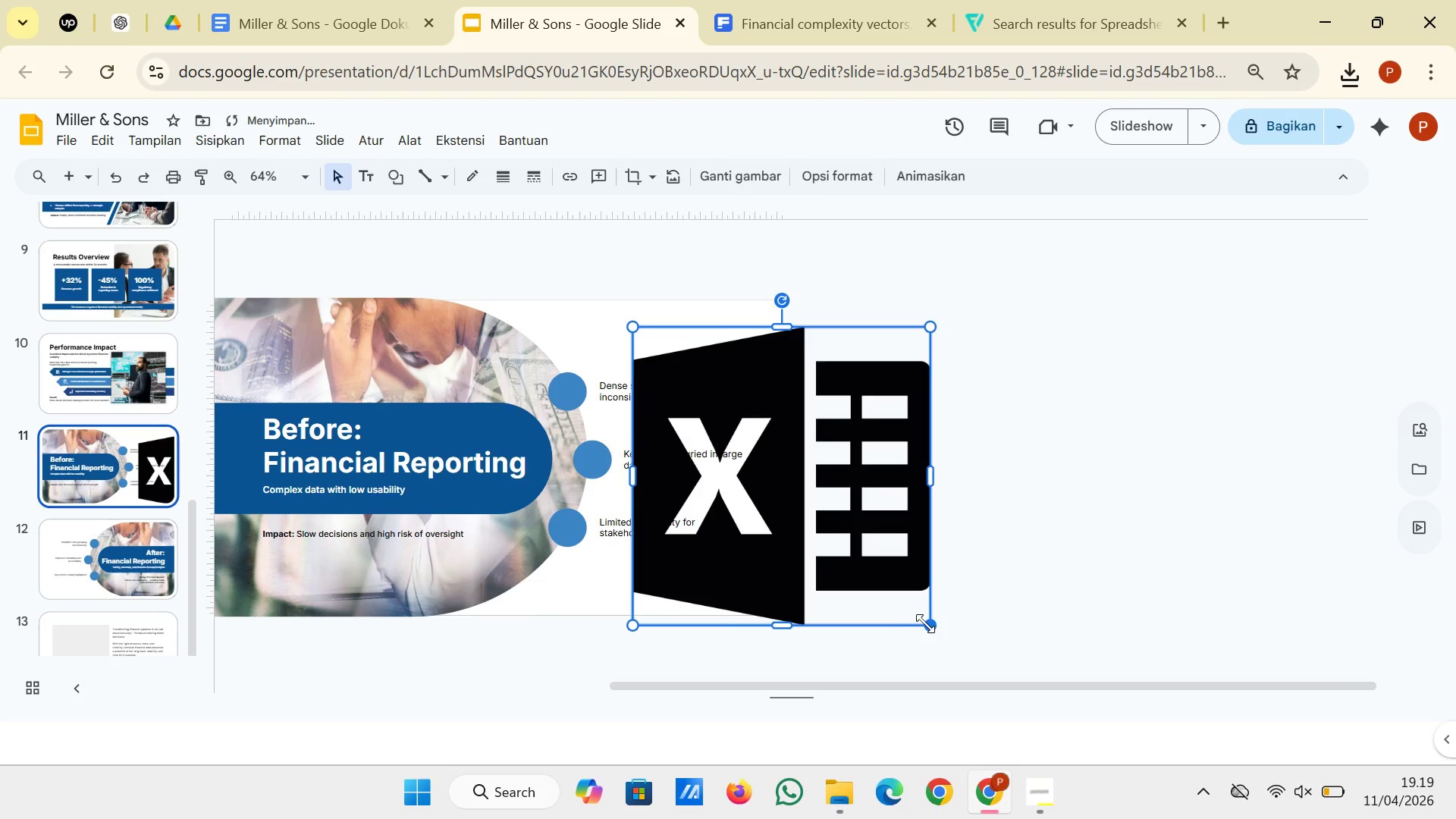 
left_click_drag(start_coordinate=[927, 623], to_coordinate=[661, 348])
 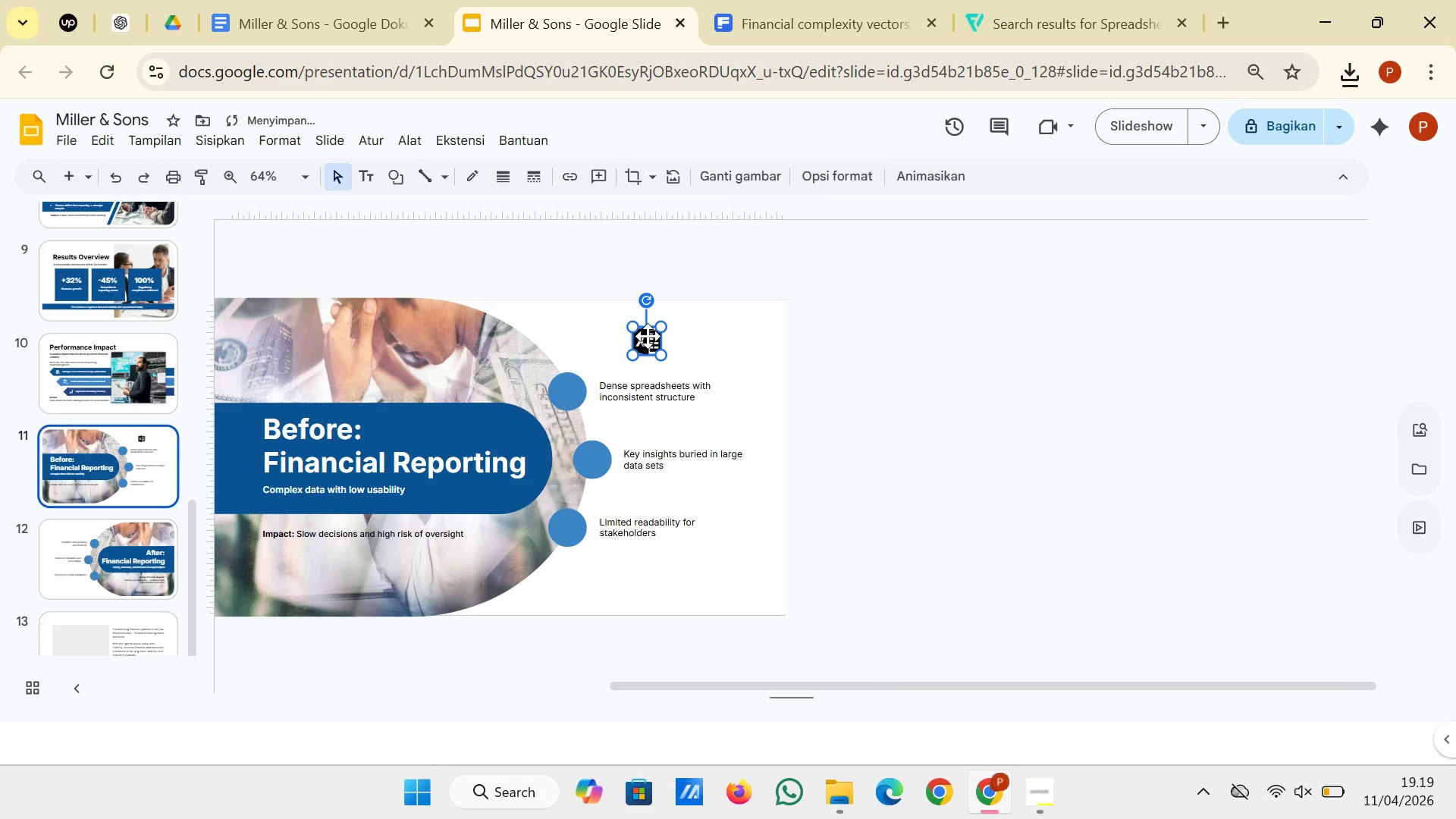 
left_click_drag(start_coordinate=[648, 336], to_coordinate=[570, 386])
 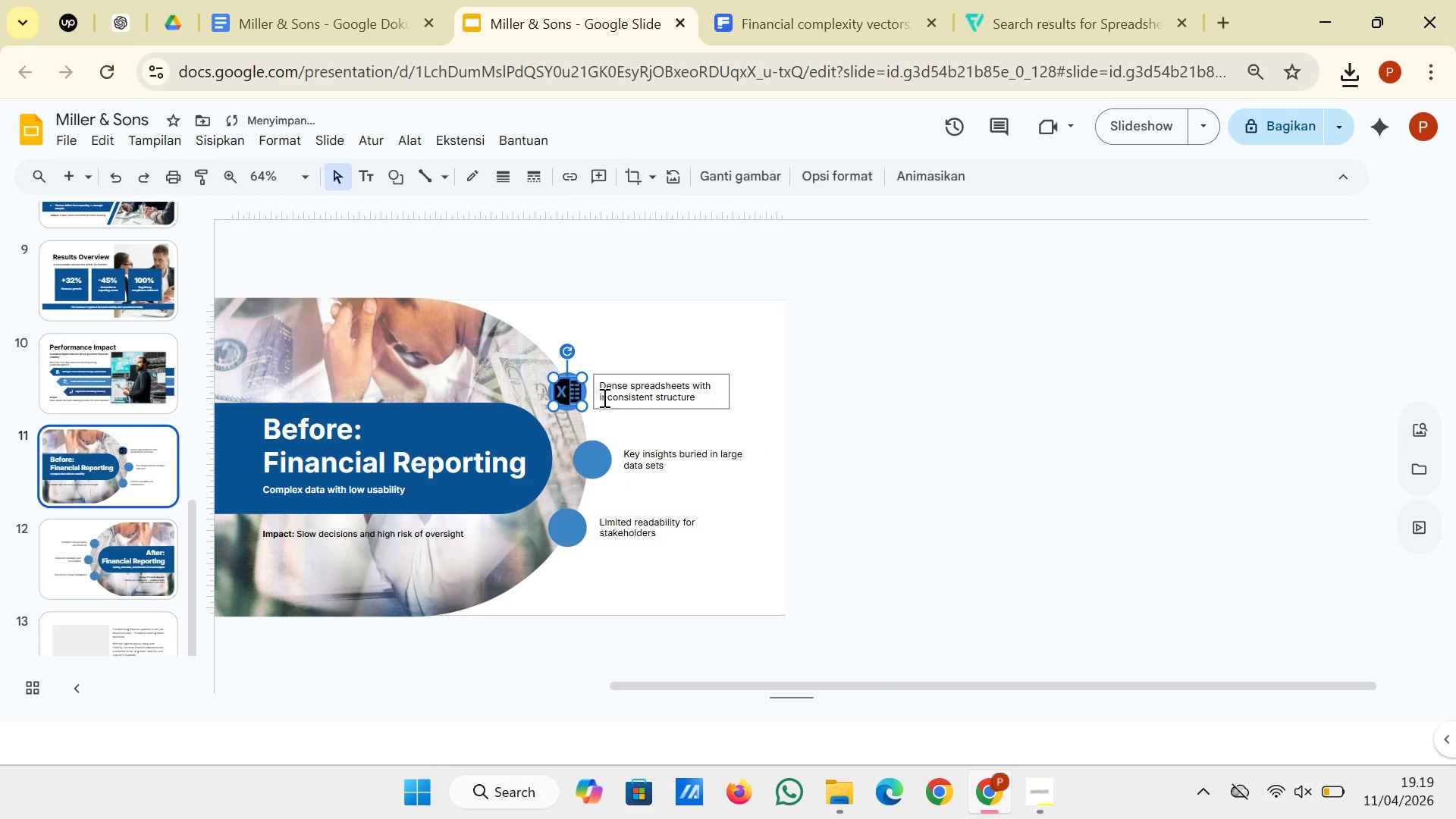 
hold_key(key=ControlLeft, duration=1.06)
scroll: coordinate [603, 397], scroll_direction: up, amount: 4.0
 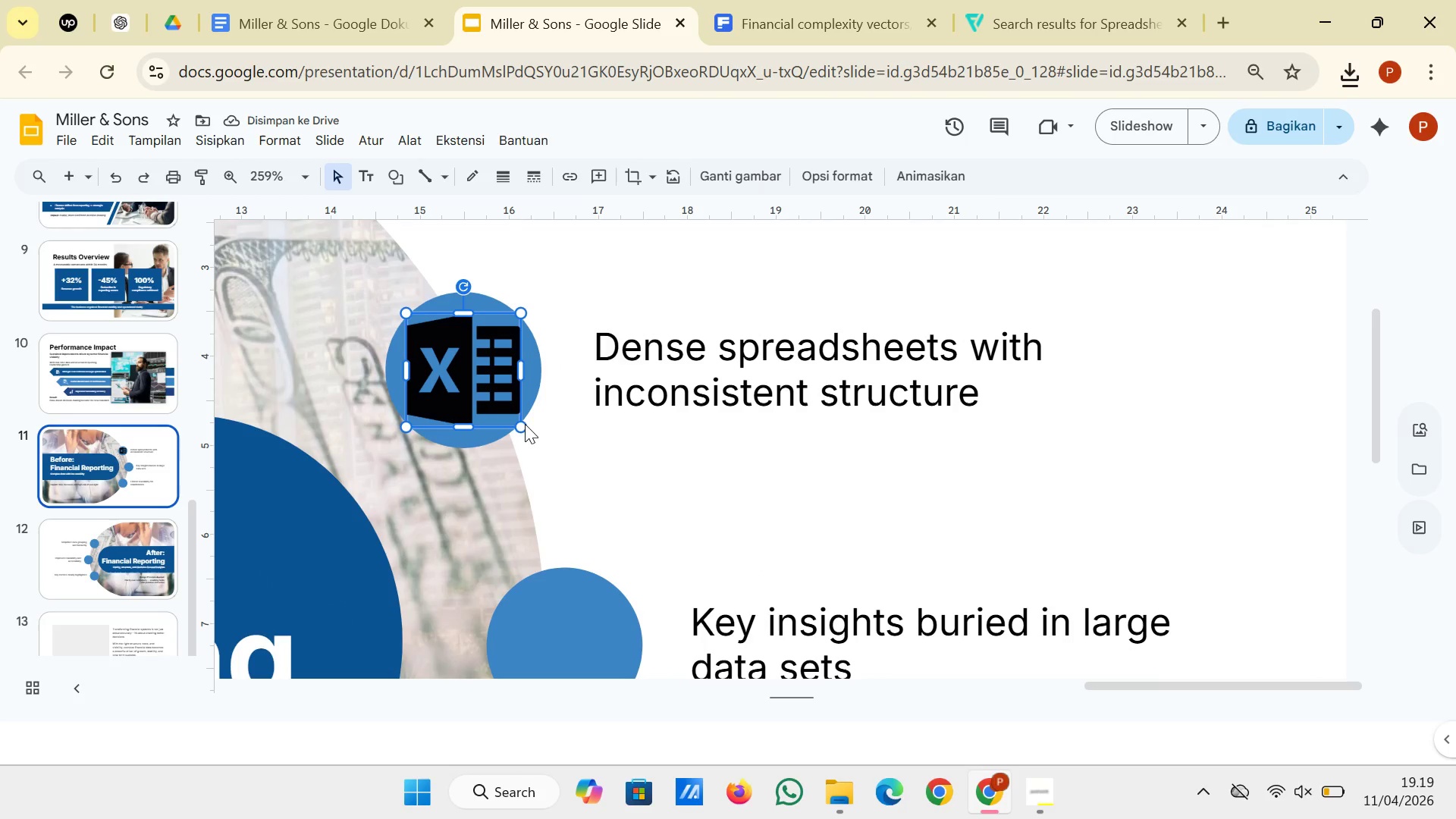 
left_click_drag(start_coordinate=[520, 428], to_coordinate=[490, 402])
 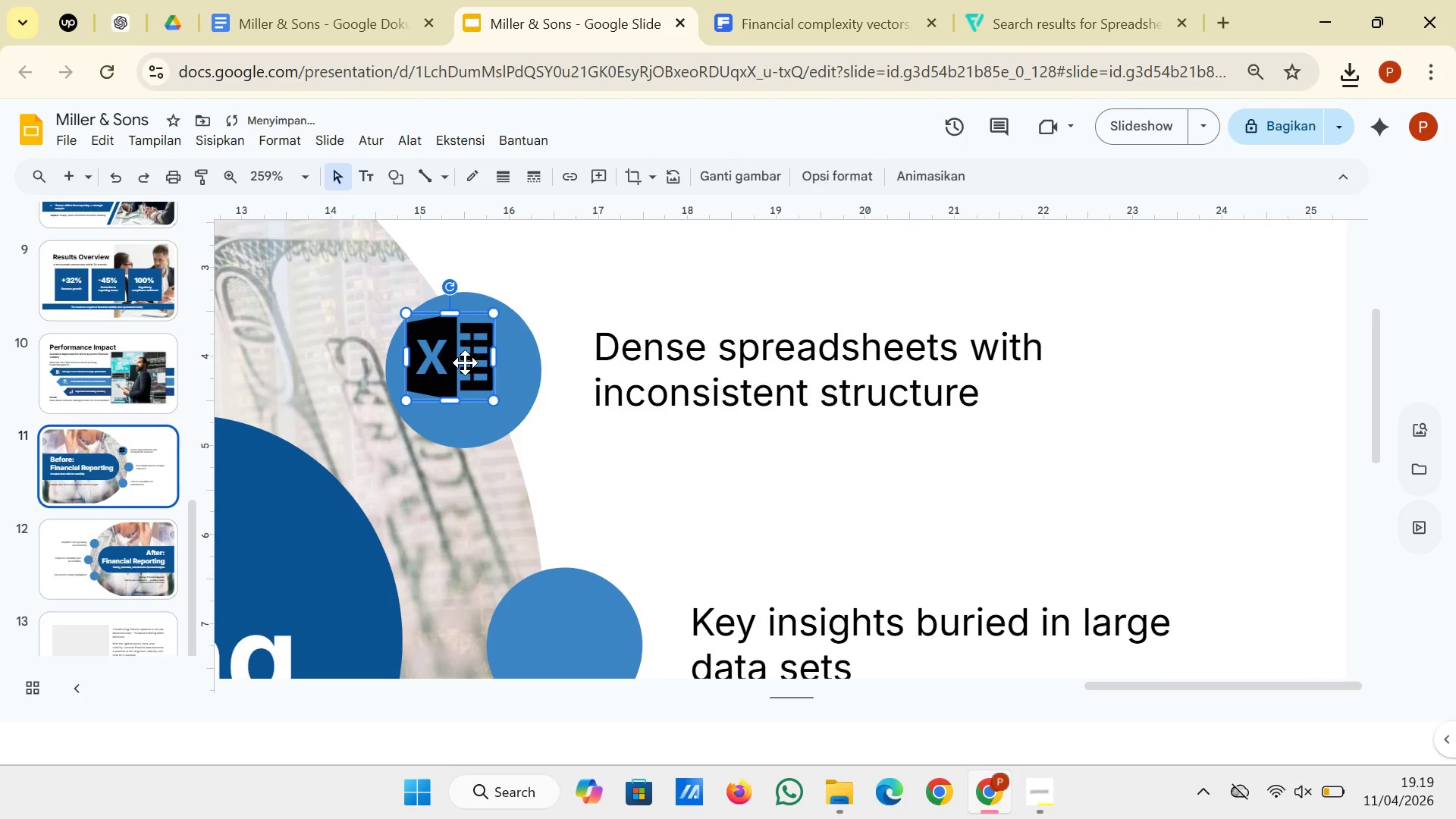 
left_click_drag(start_coordinate=[465, 362], to_coordinate=[480, 377])
 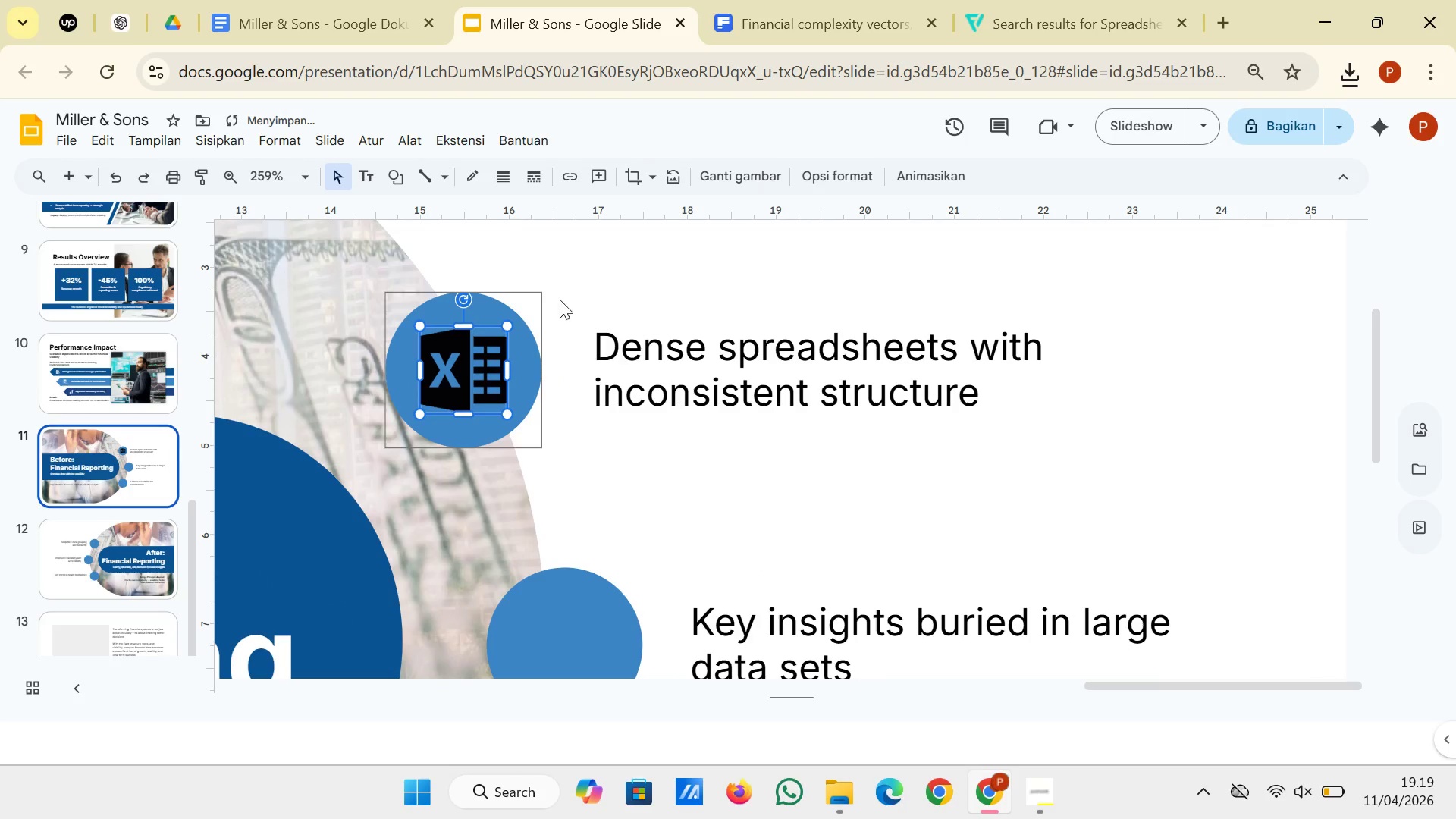 
left_click([567, 289])
 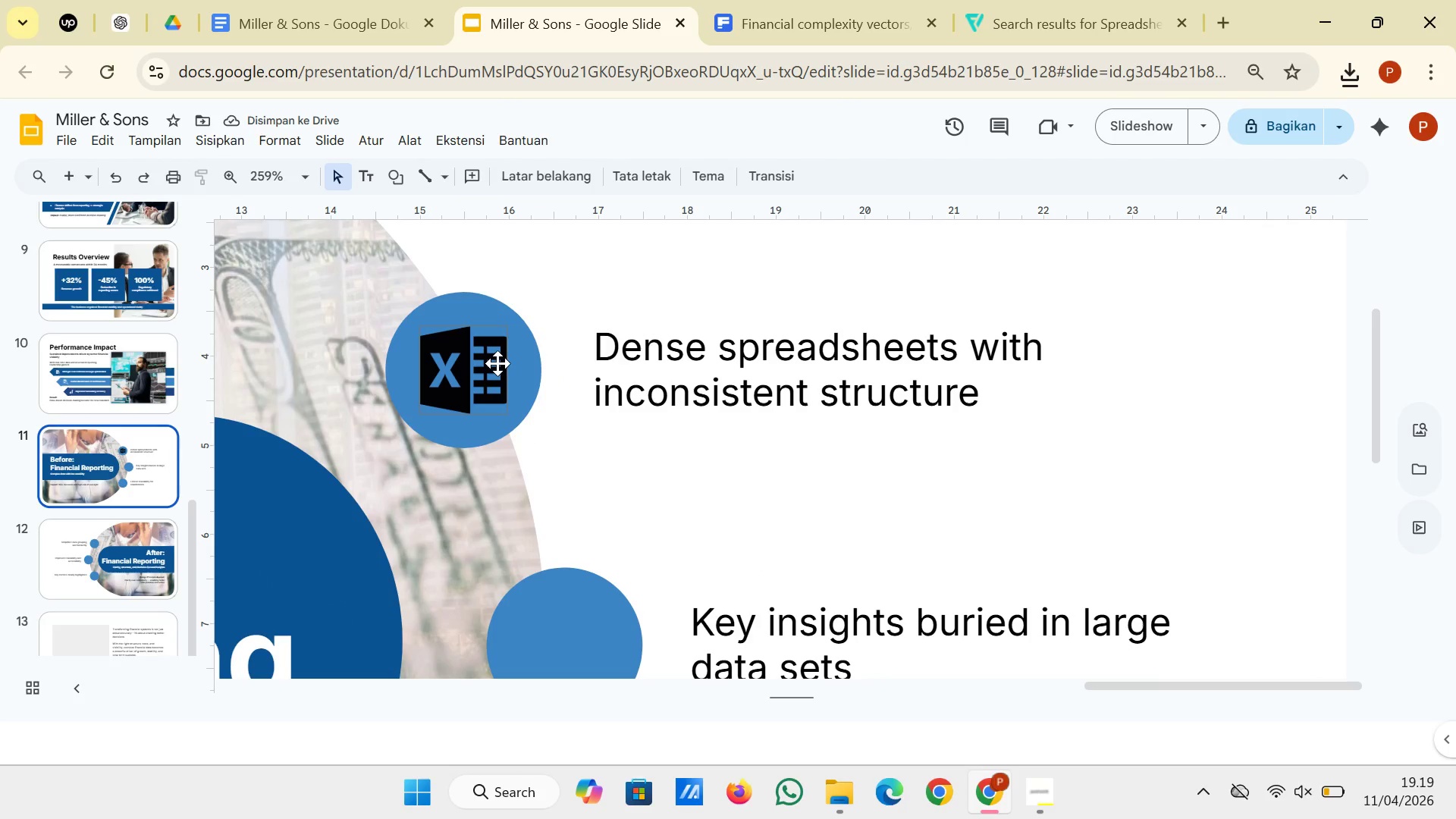 
left_click([497, 363])
 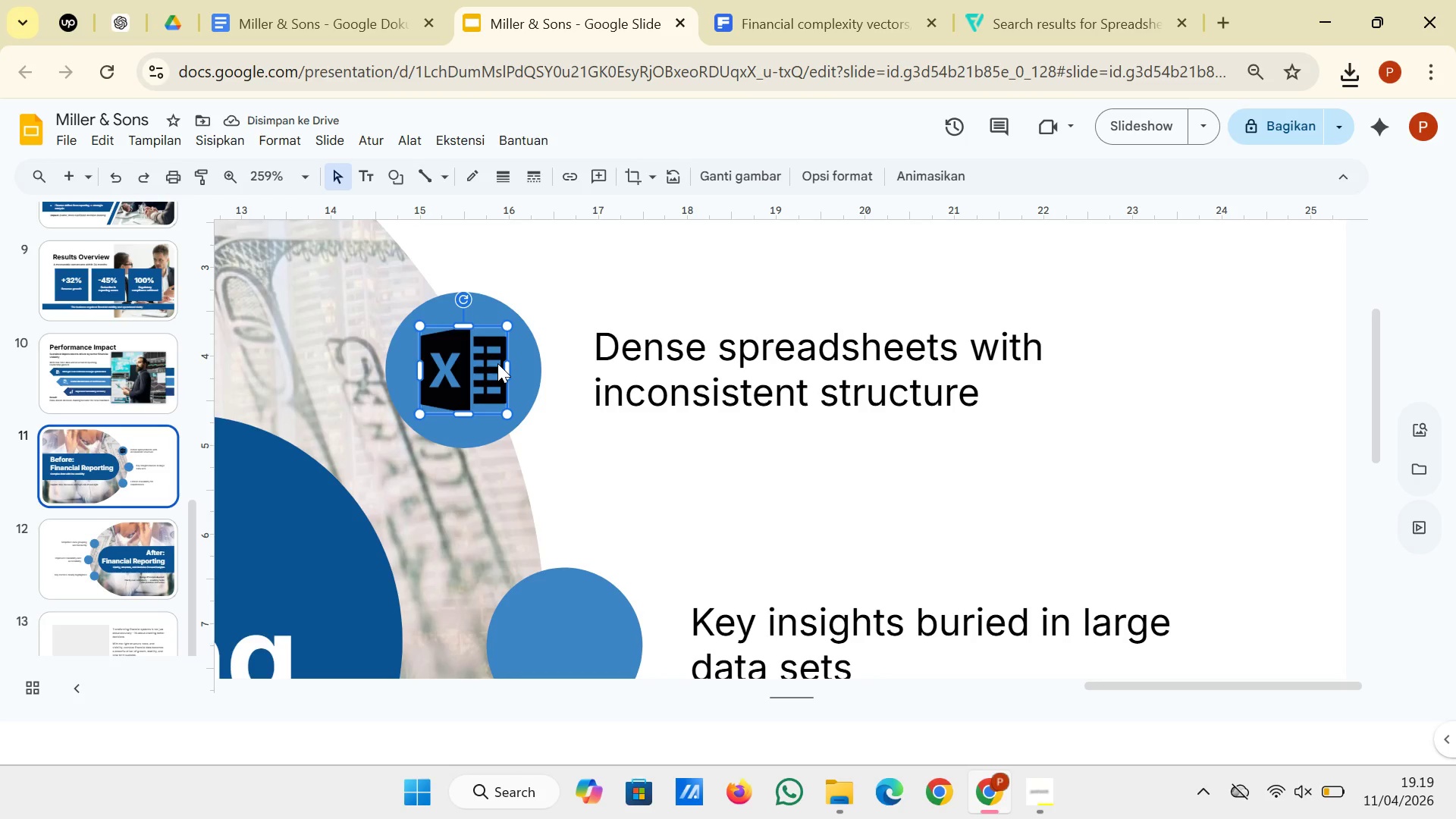 
right_click([497, 363])
 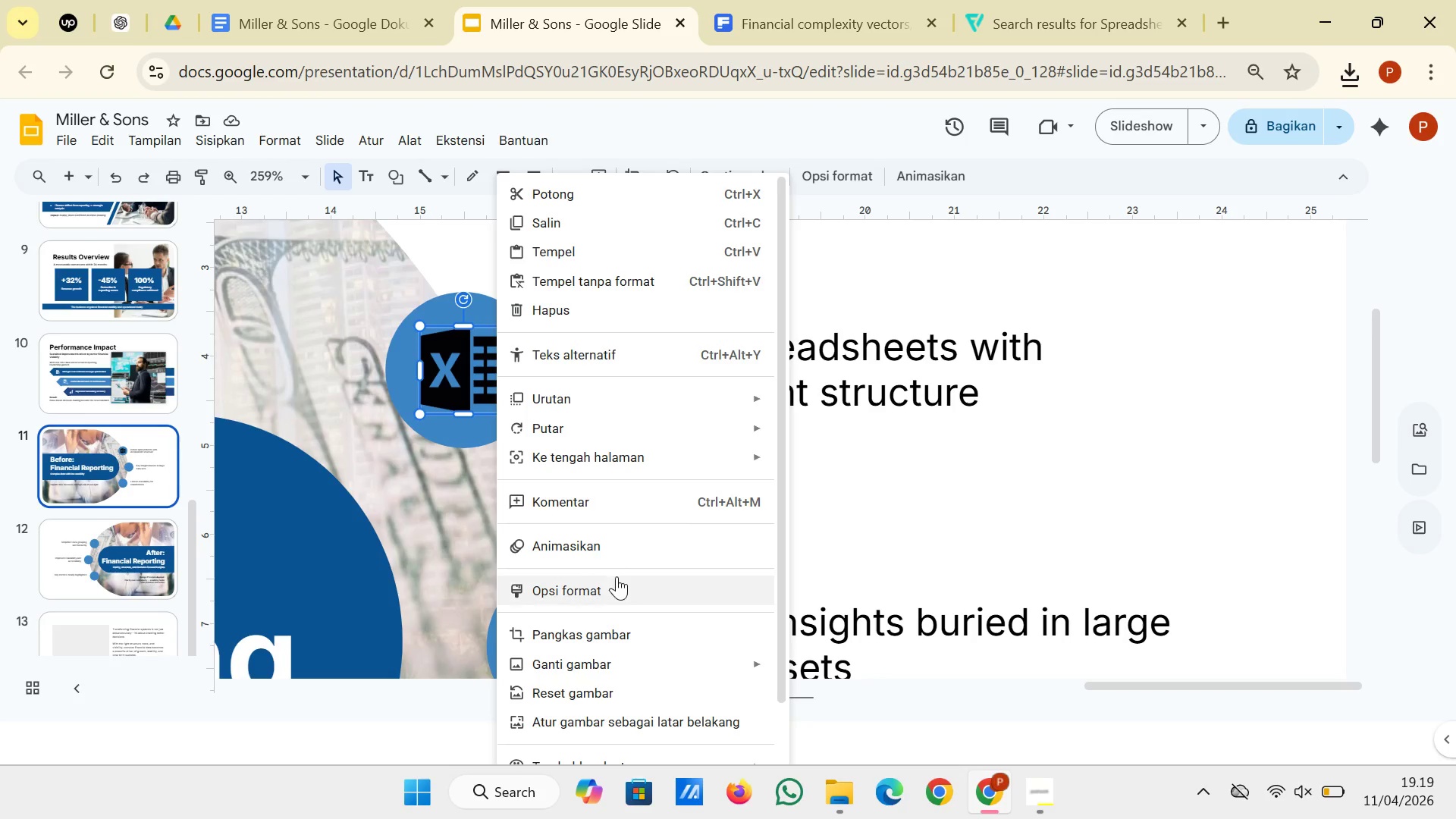 
left_click([617, 581])
 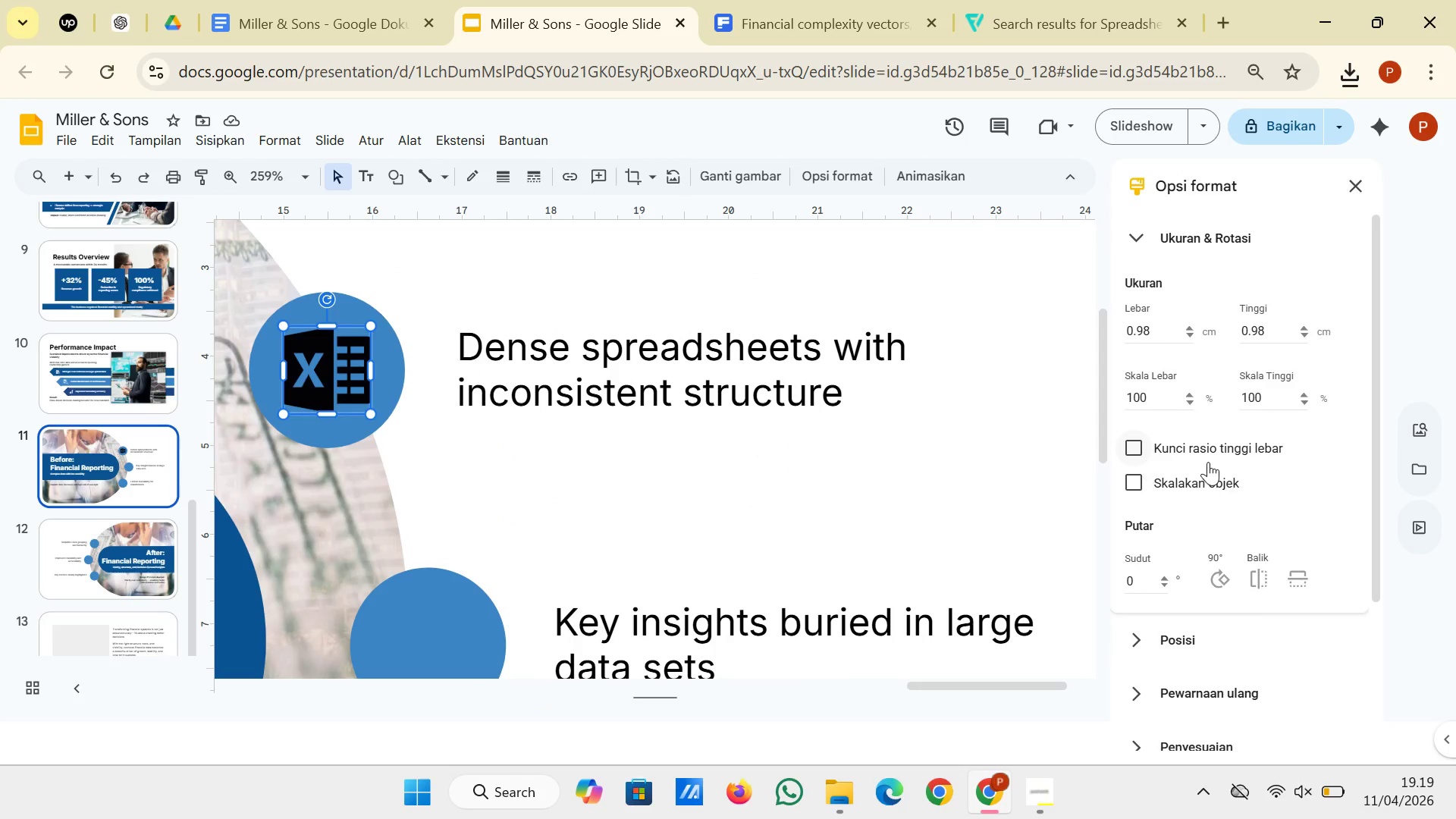 
scroll: coordinate [1231, 537], scroll_direction: down, amount: 3.0
 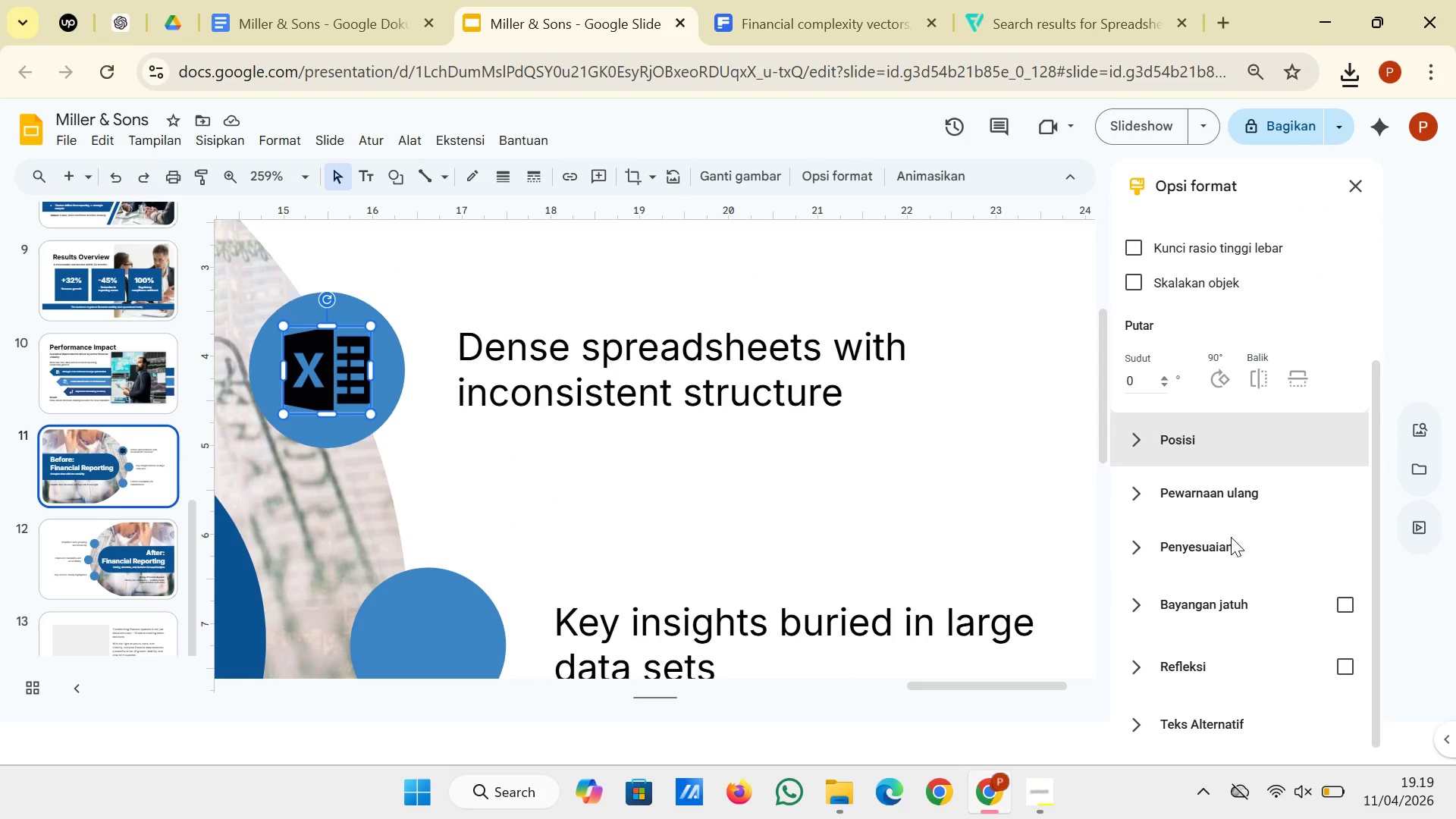 
left_click([1231, 537])
 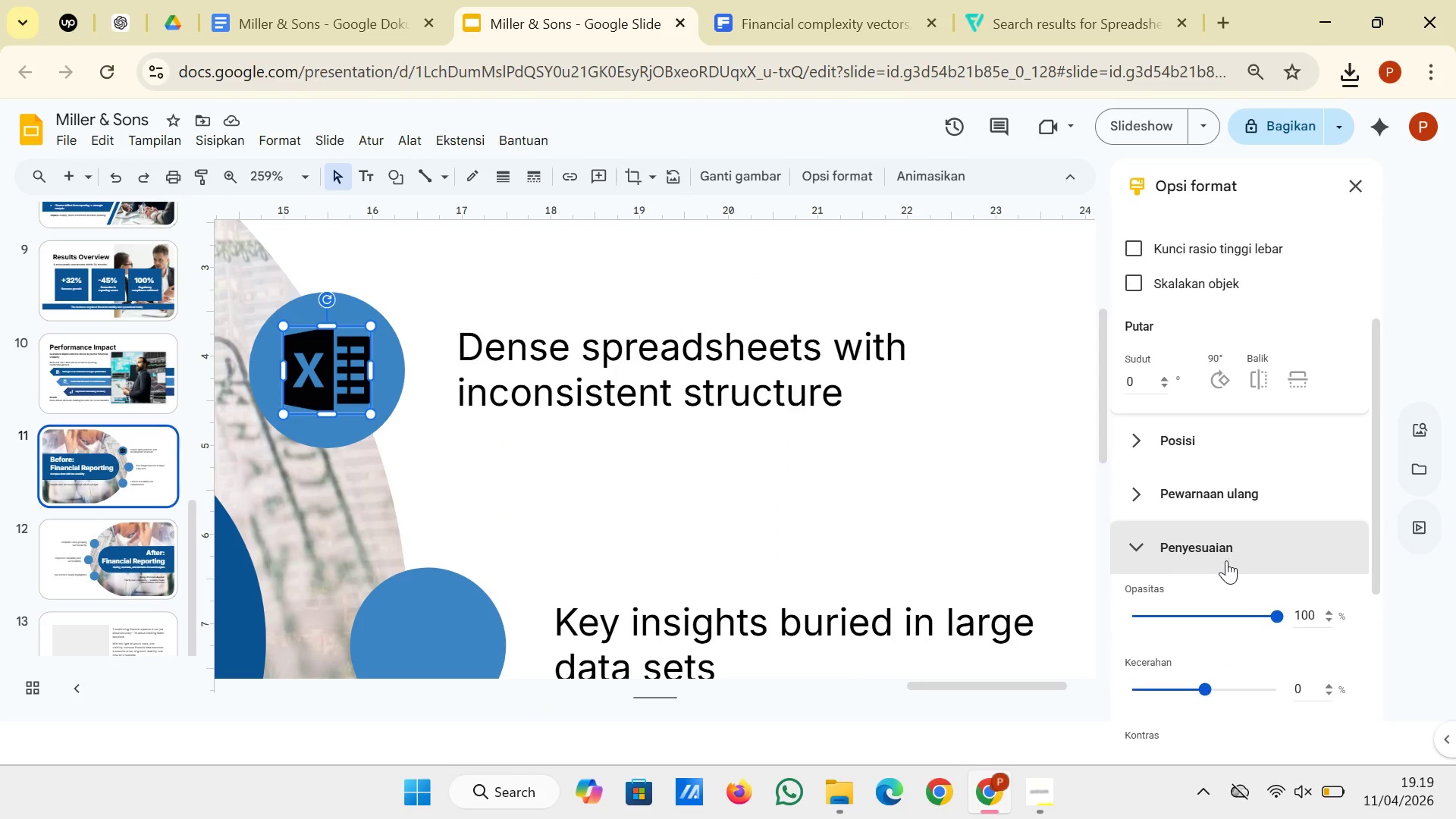 
scroll: coordinate [1226, 560], scroll_direction: down, amount: 1.0
 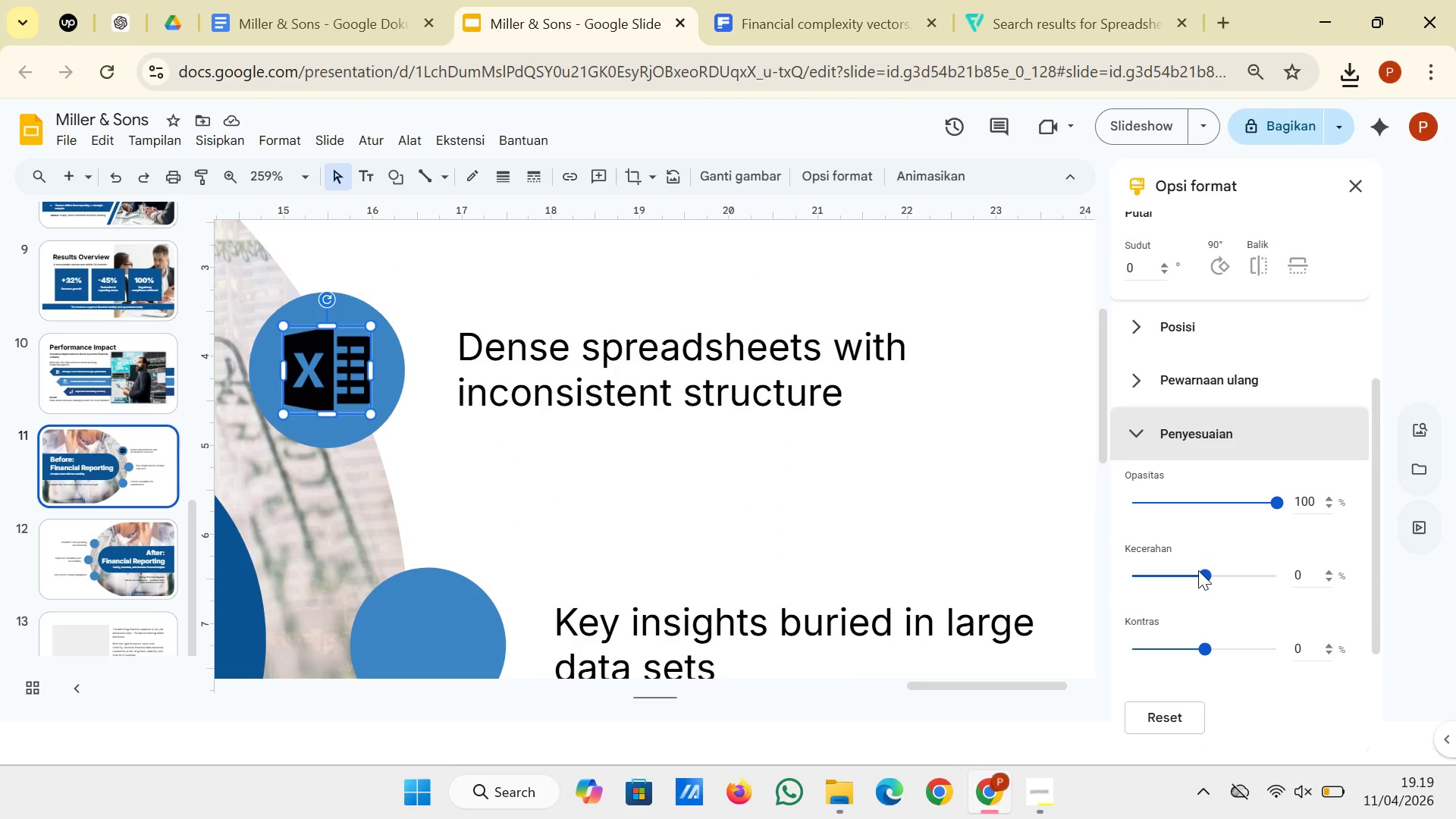 
left_click_drag(start_coordinate=[1203, 572], to_coordinate=[1298, 566])
 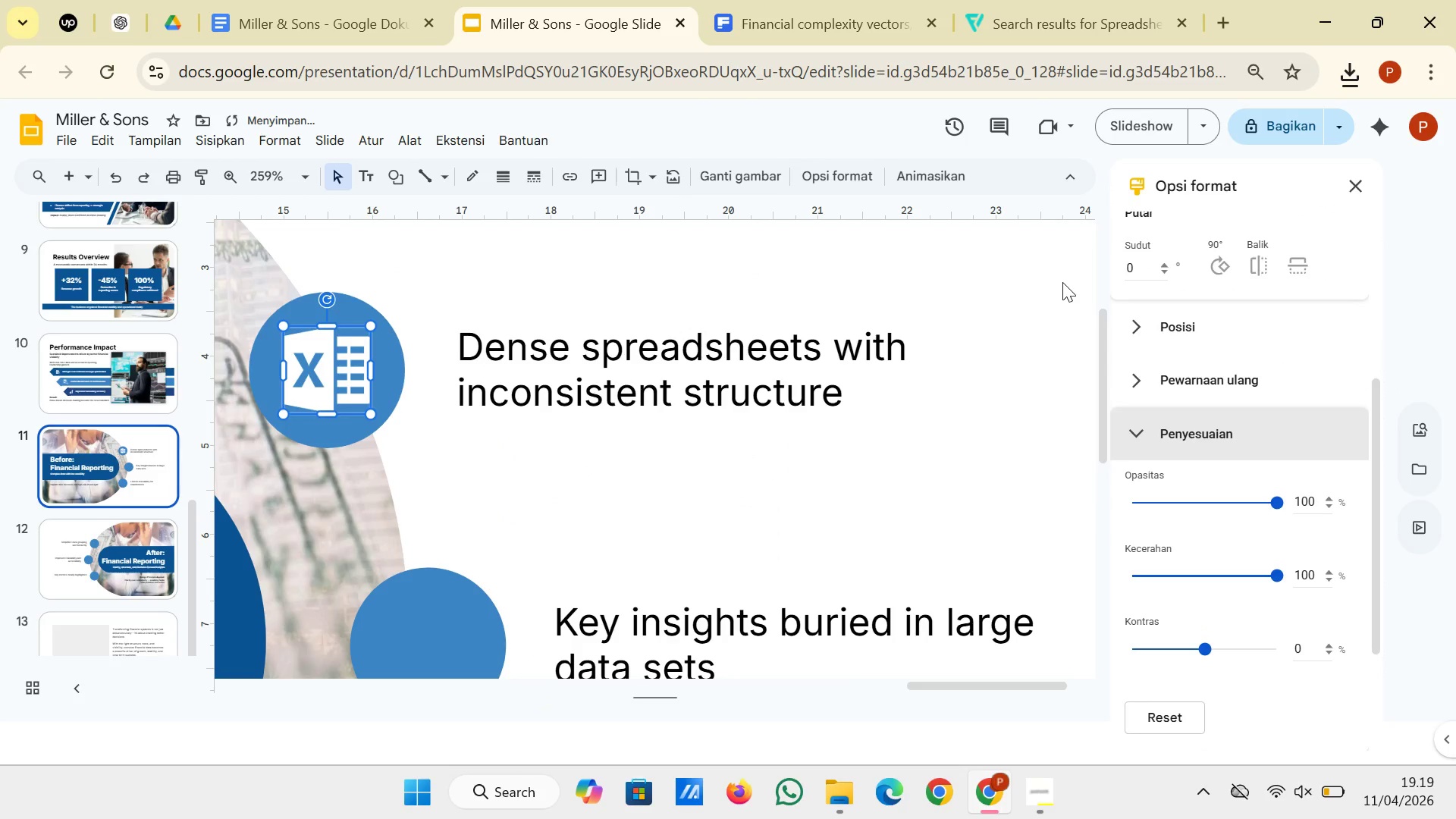 
left_click([1062, 282])
 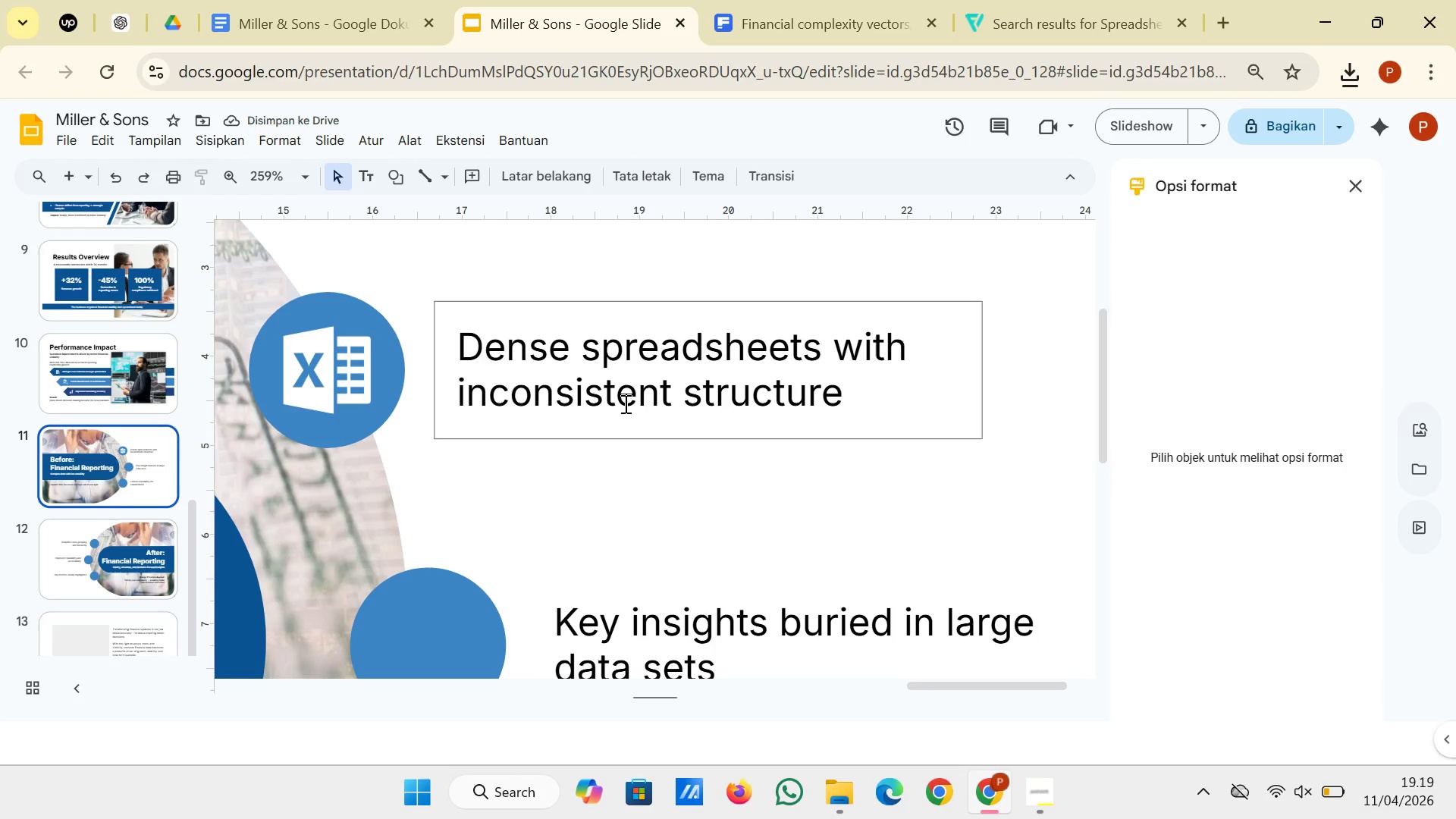 
scroll: coordinate [624, 403], scroll_direction: down, amount: 4.0
 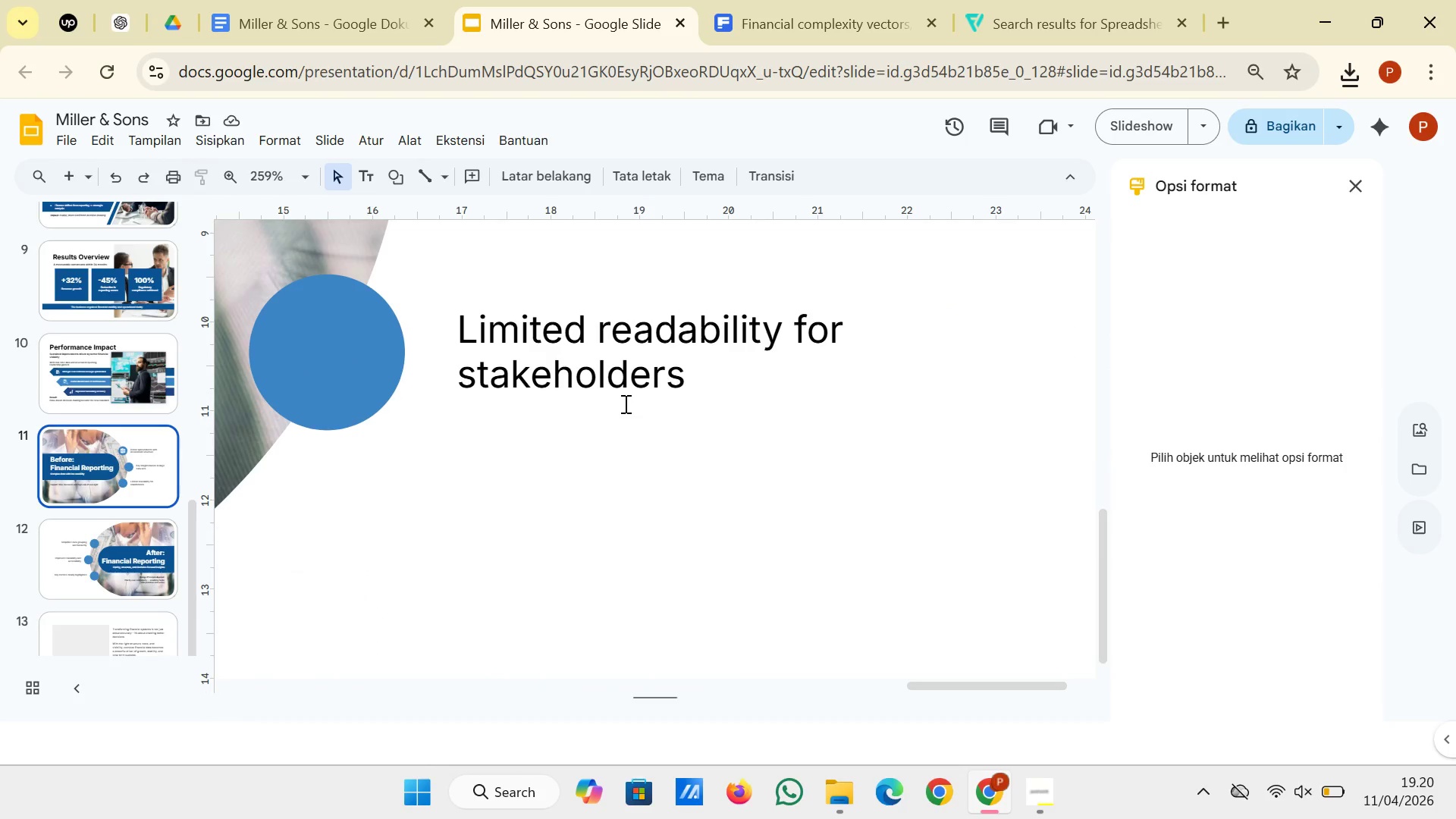 
scroll: coordinate [591, 374], scroll_direction: up, amount: 6.0
 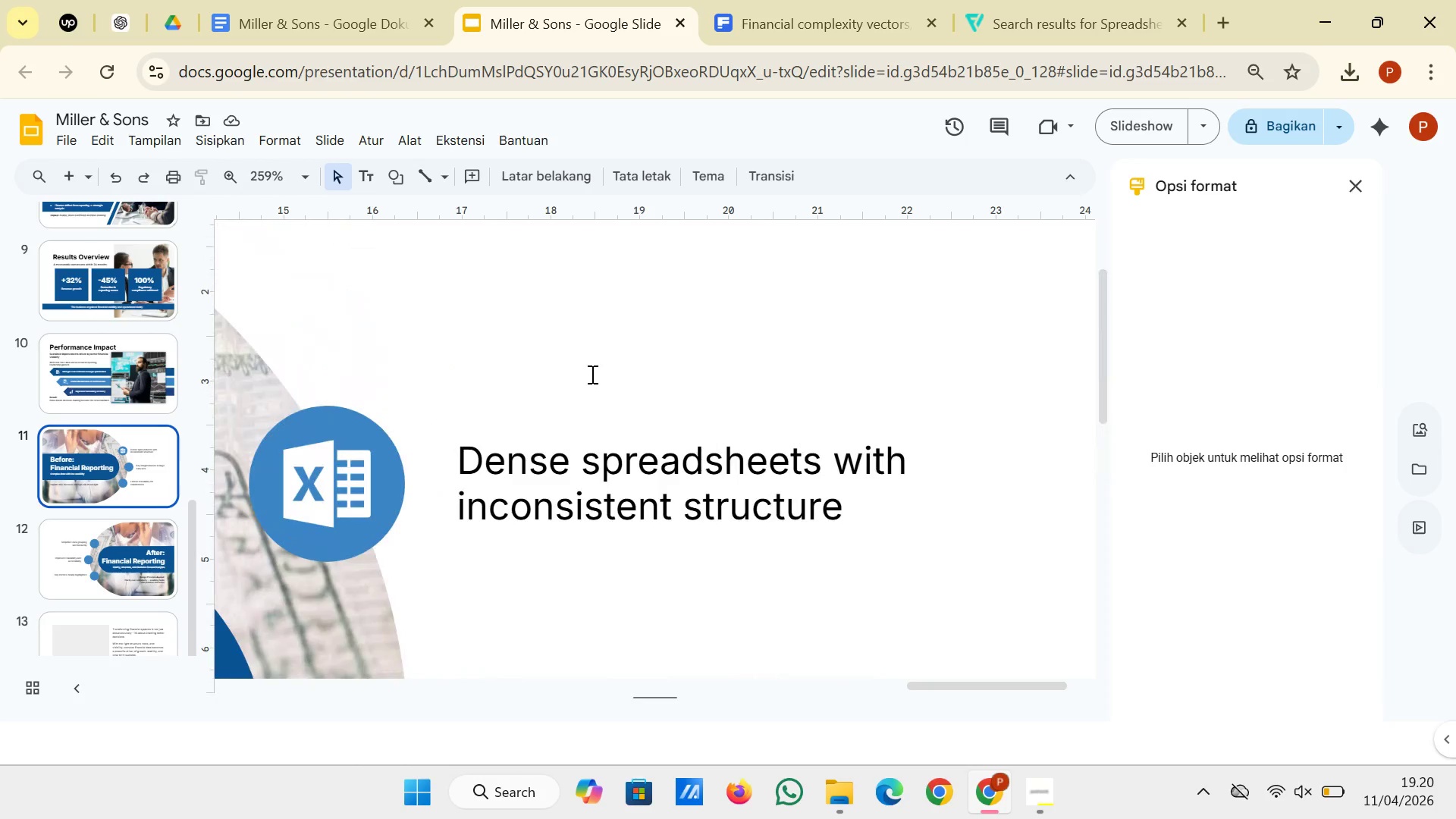 
scroll: coordinate [591, 374], scroll_direction: down, amount: 2.0
 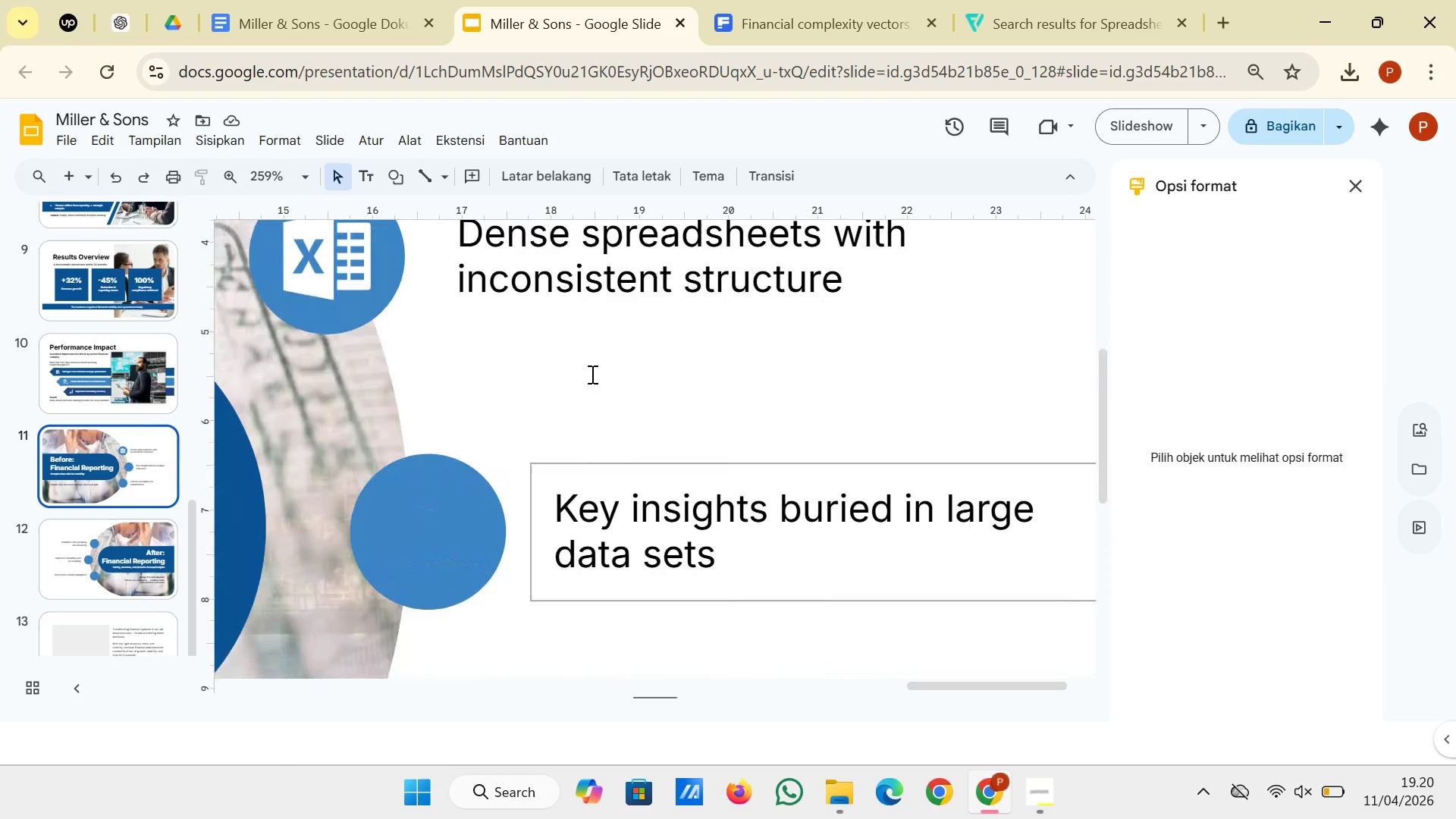 
left_click([870, 3])
 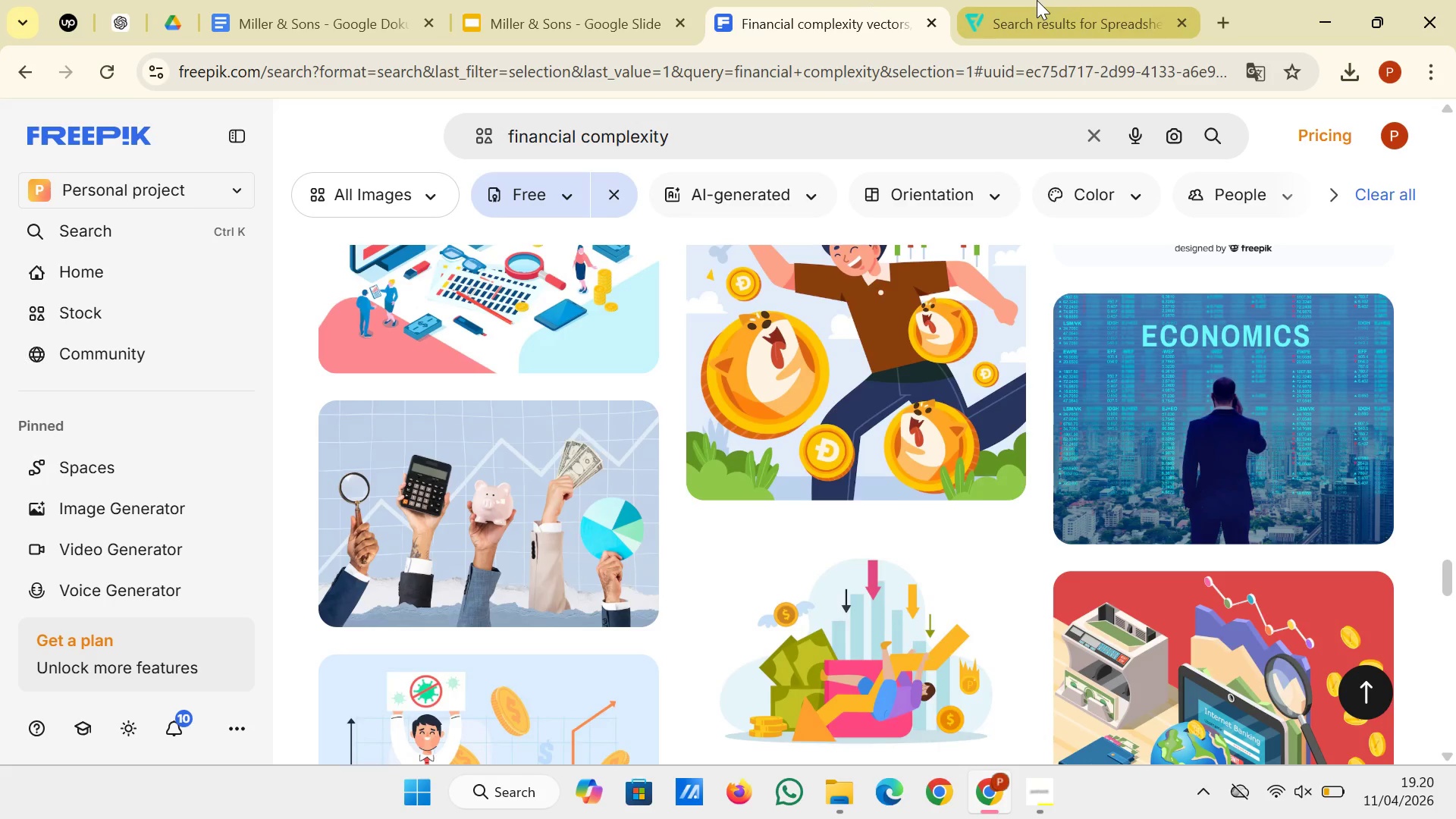 
left_click([1037, 0])
 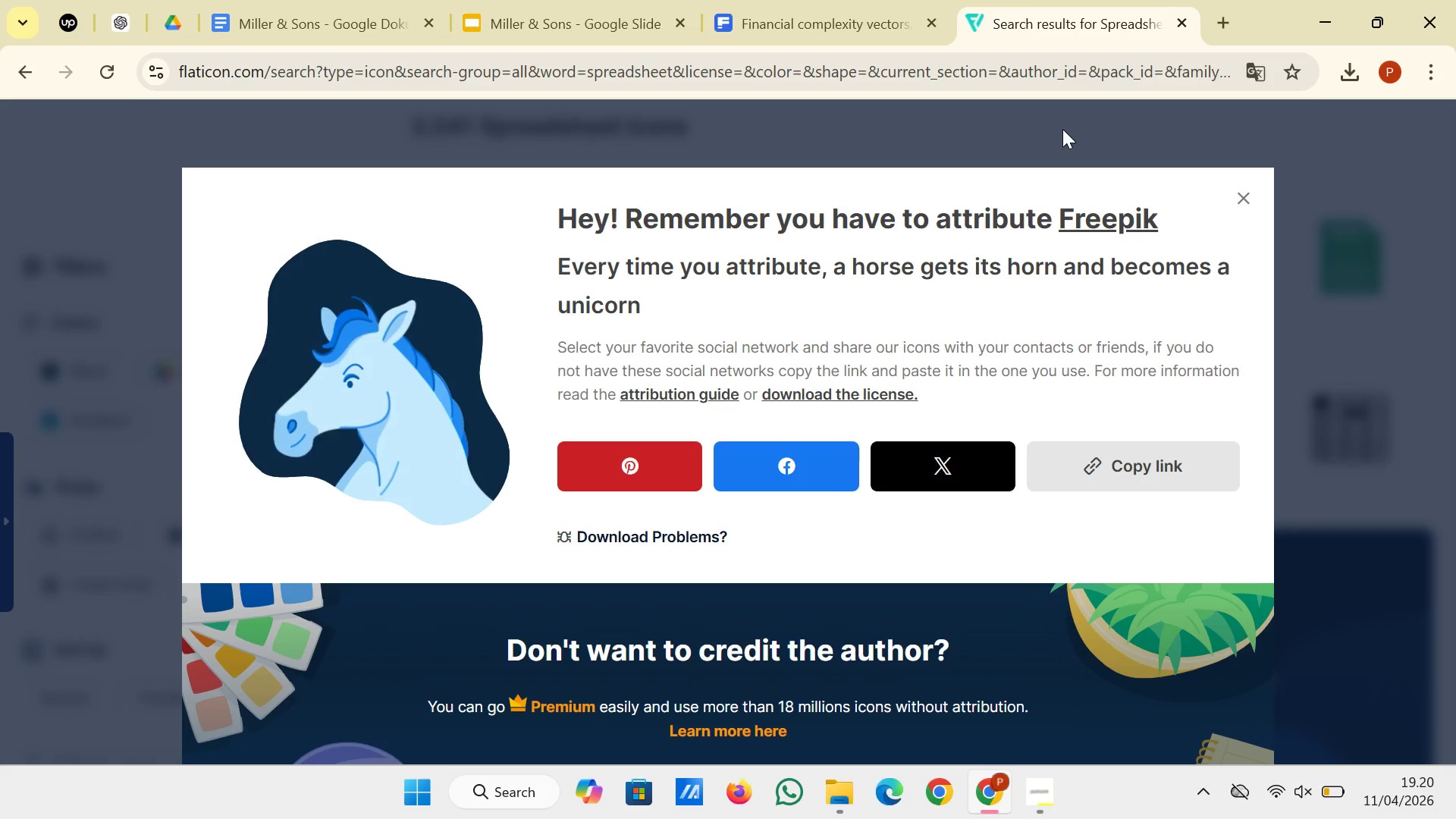 
left_click([1062, 129])
 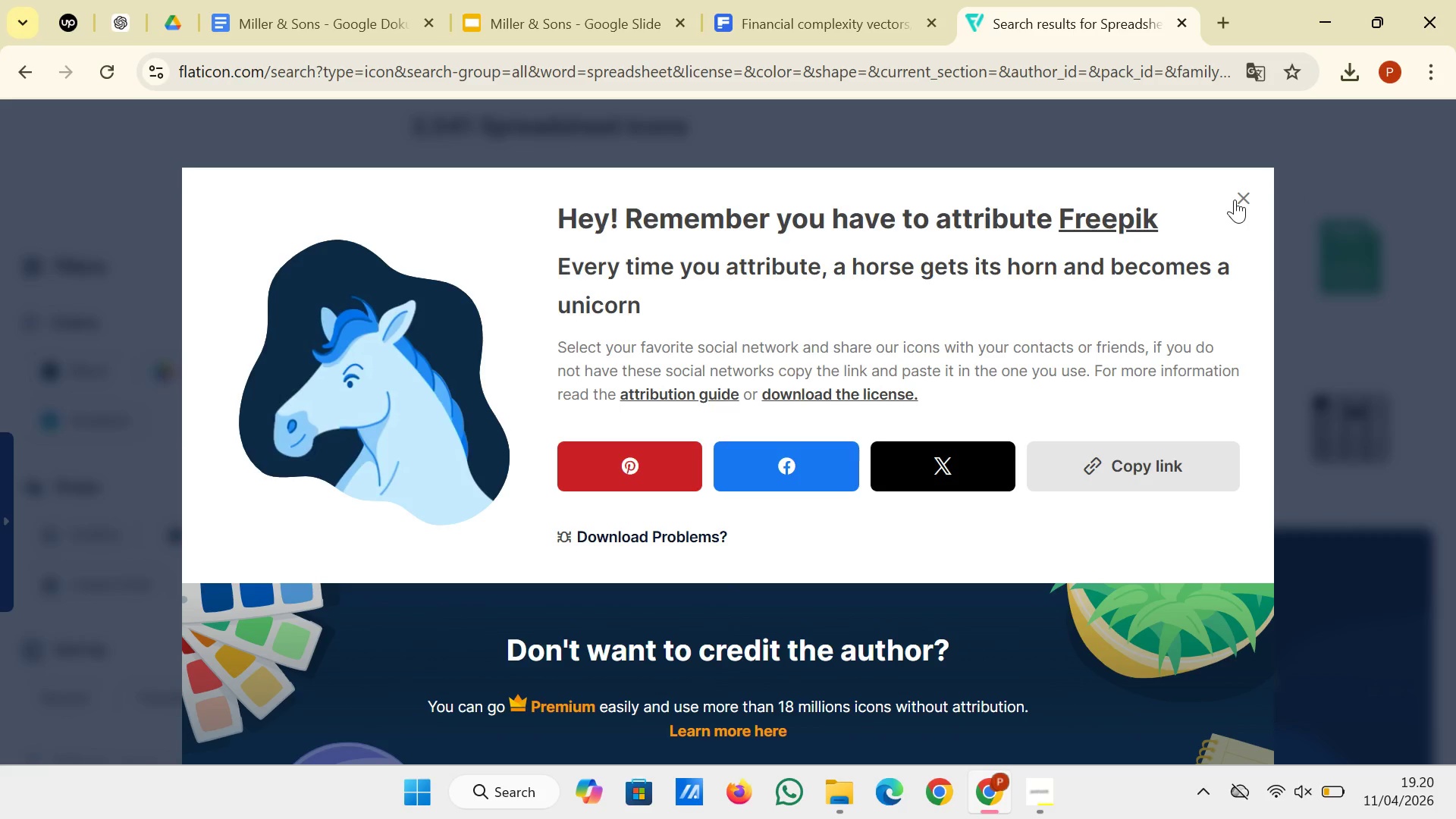 
left_click([1242, 192])
 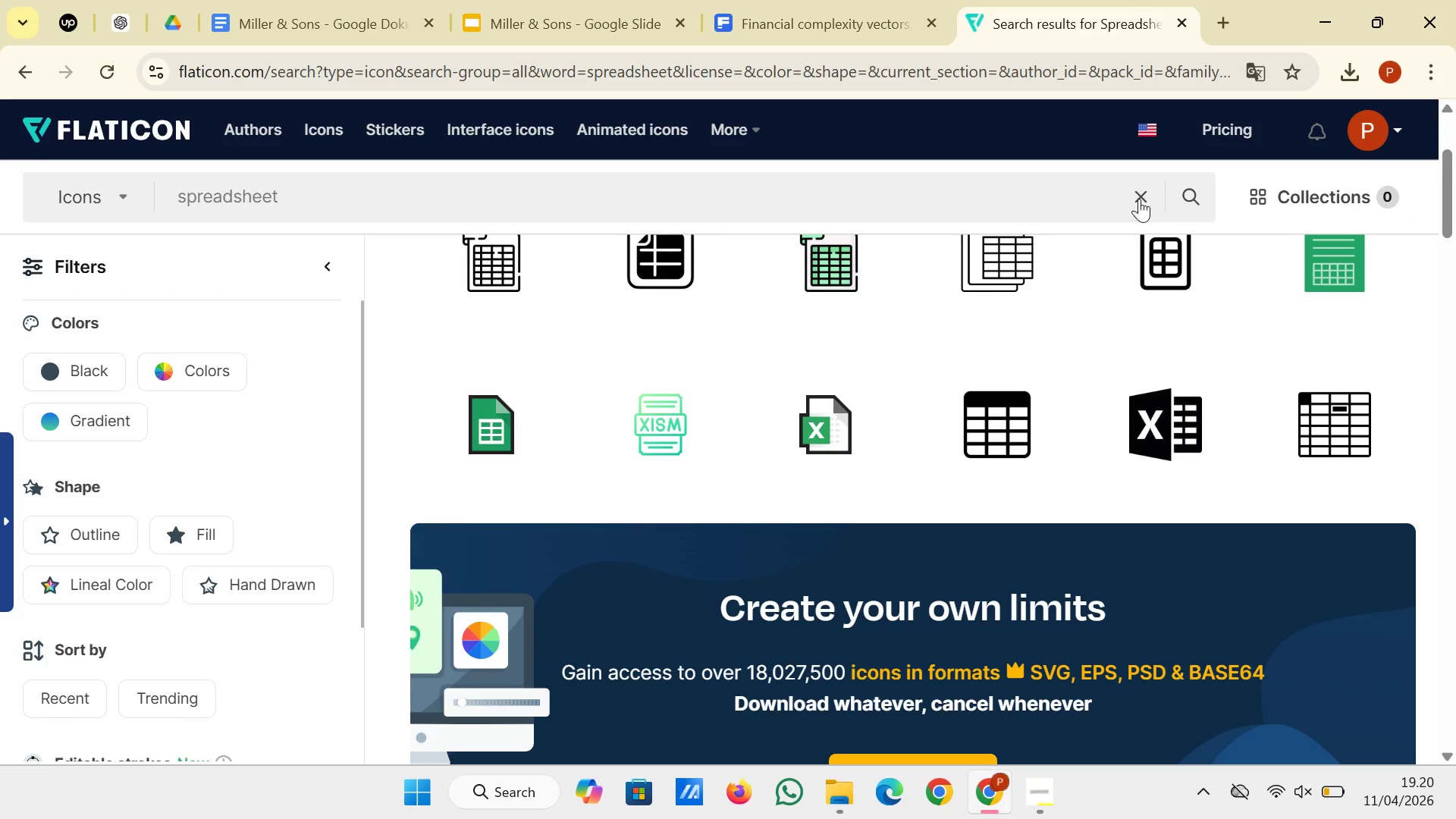 
left_click([1139, 199])
 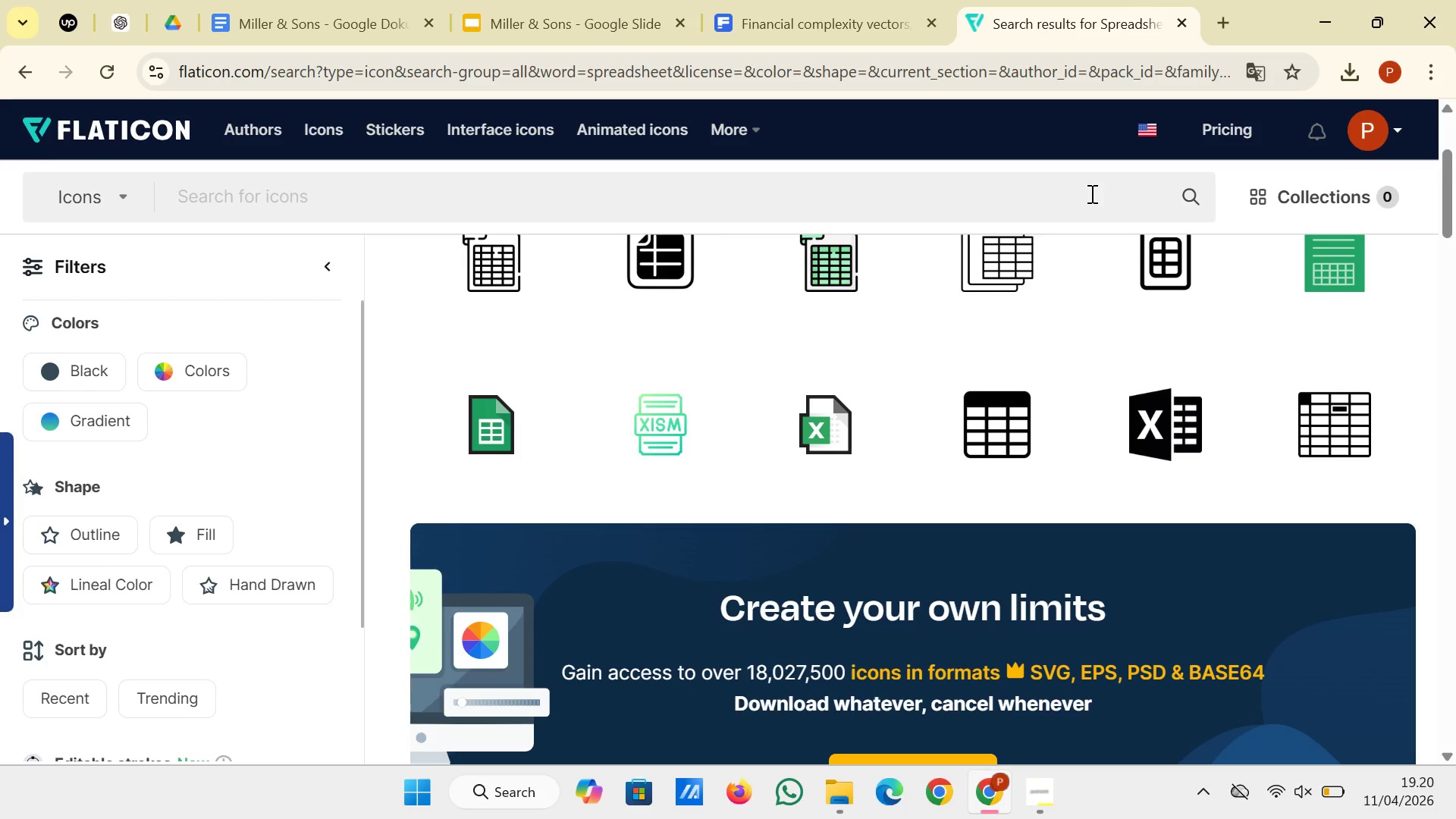 
left_click([1090, 193])
 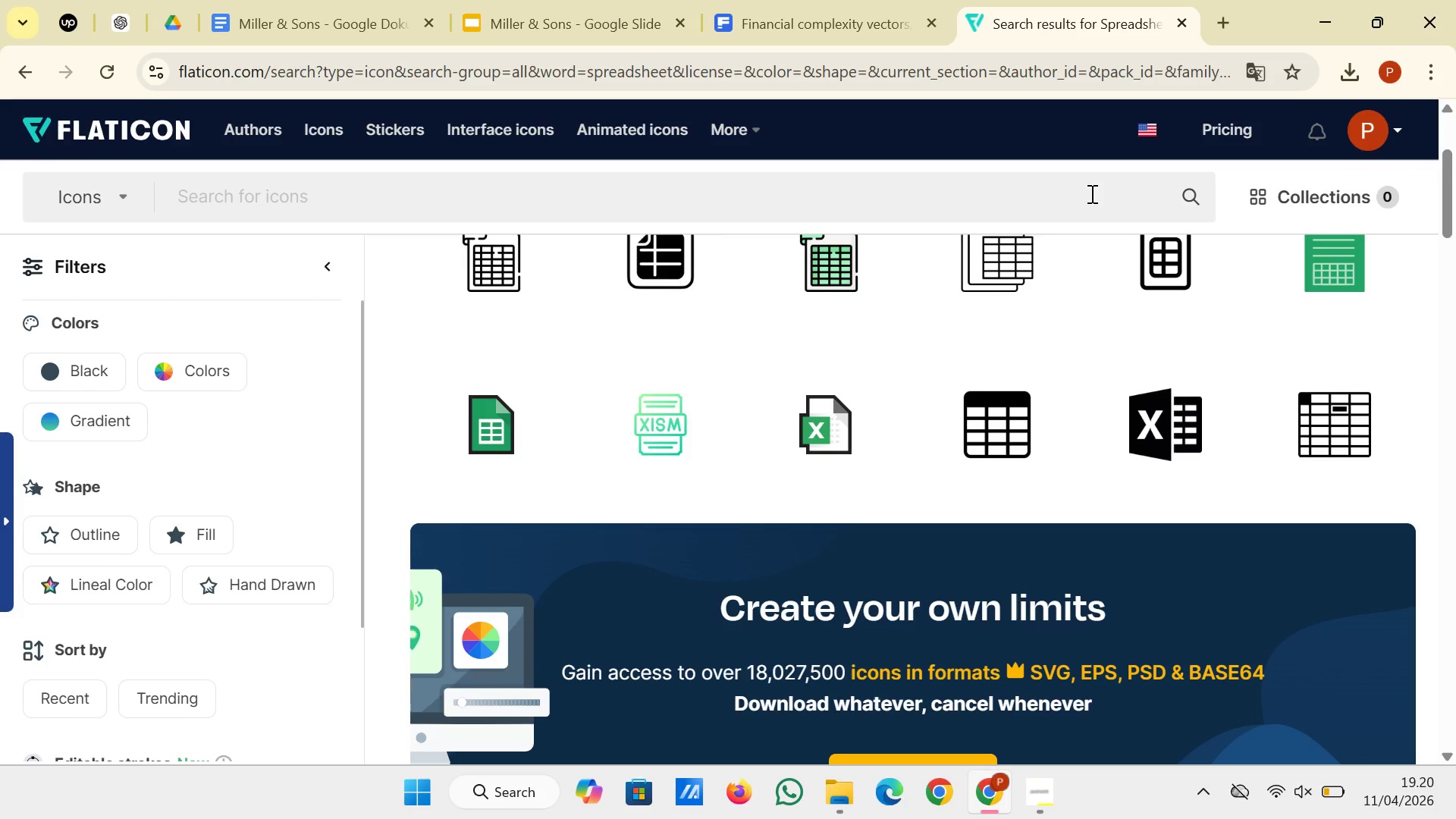 
type(kr)
key(Backspace)
type(ey insight)
 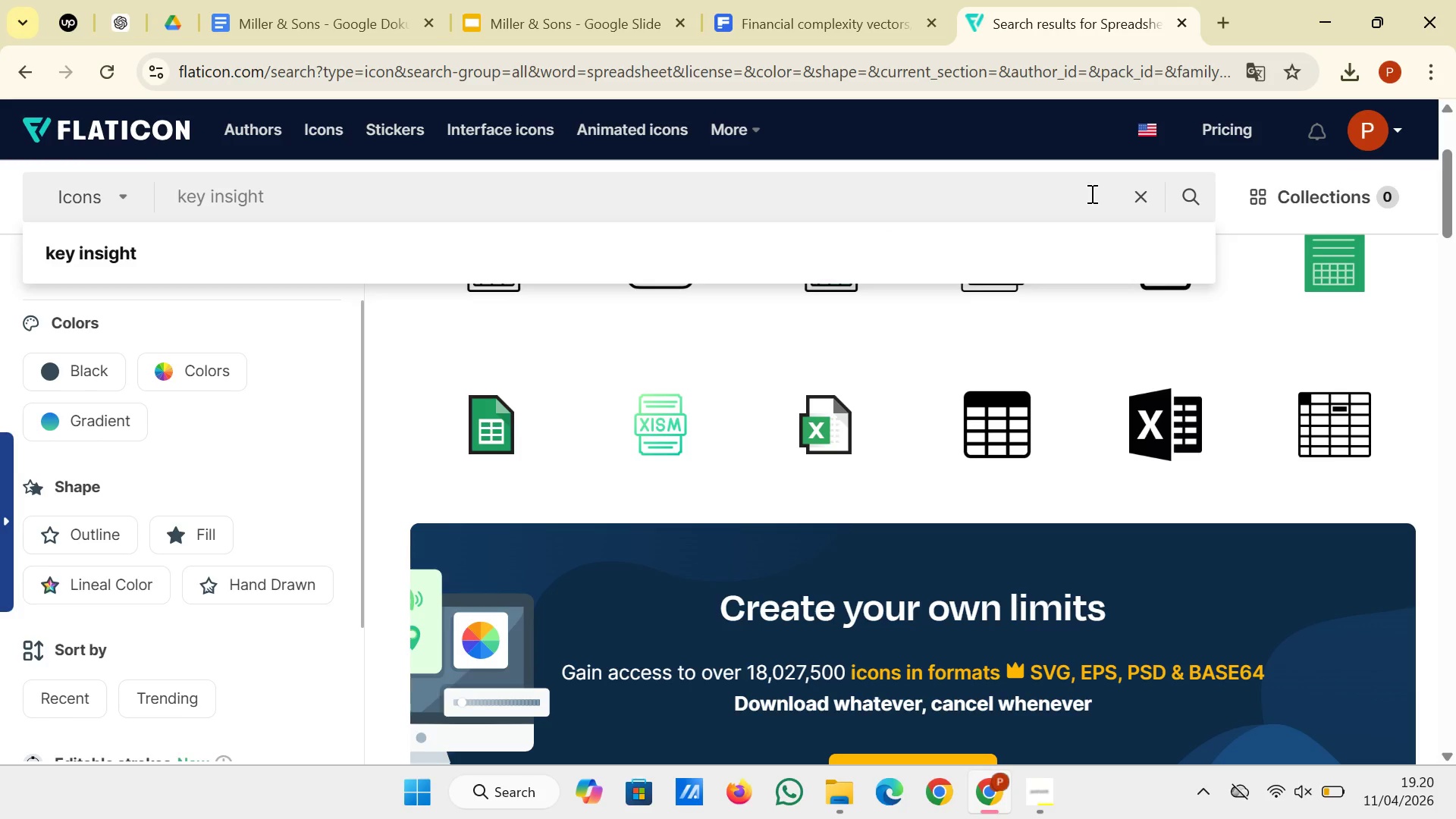 
key(Enter)
 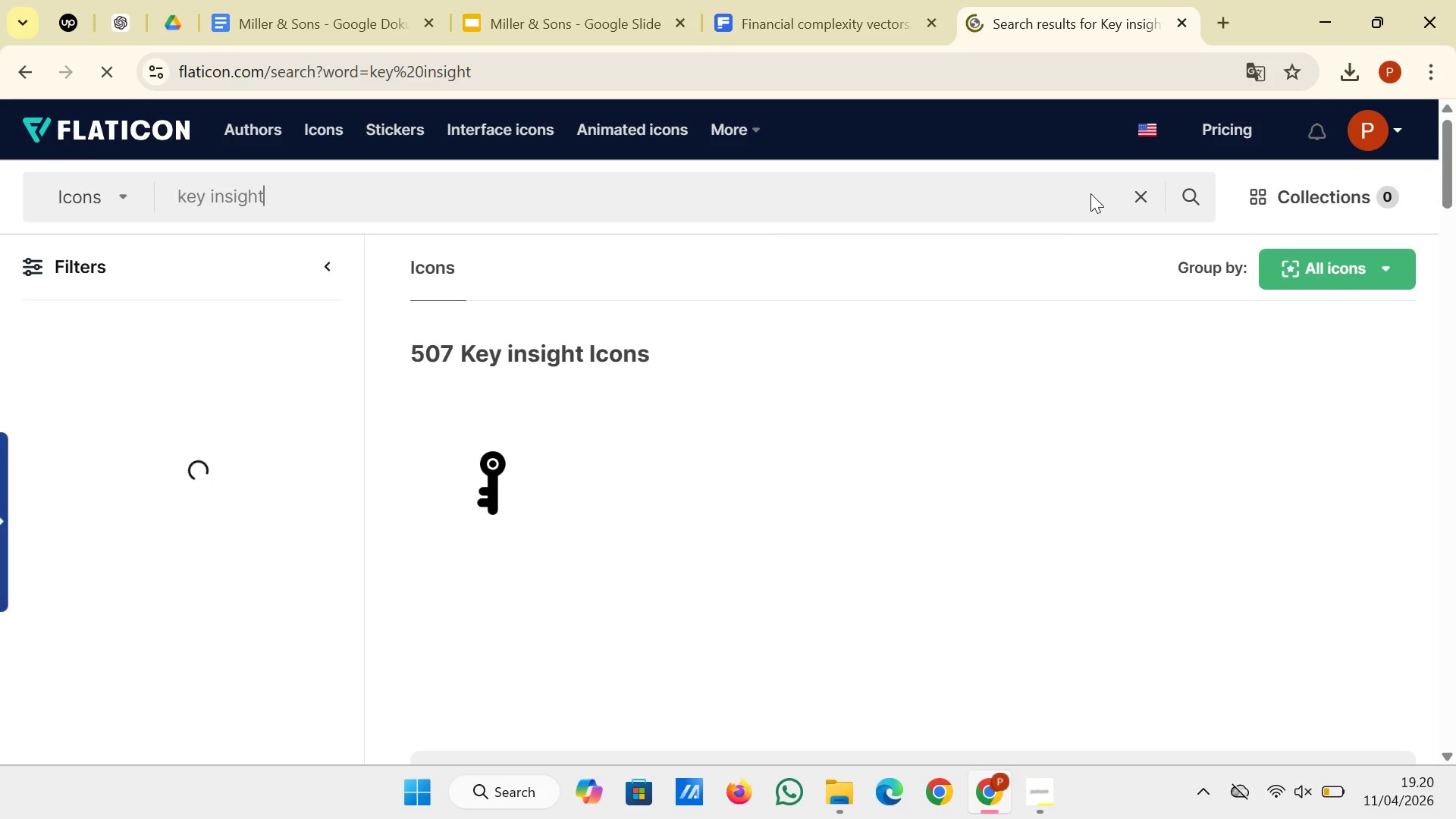 
wait(9.75)
 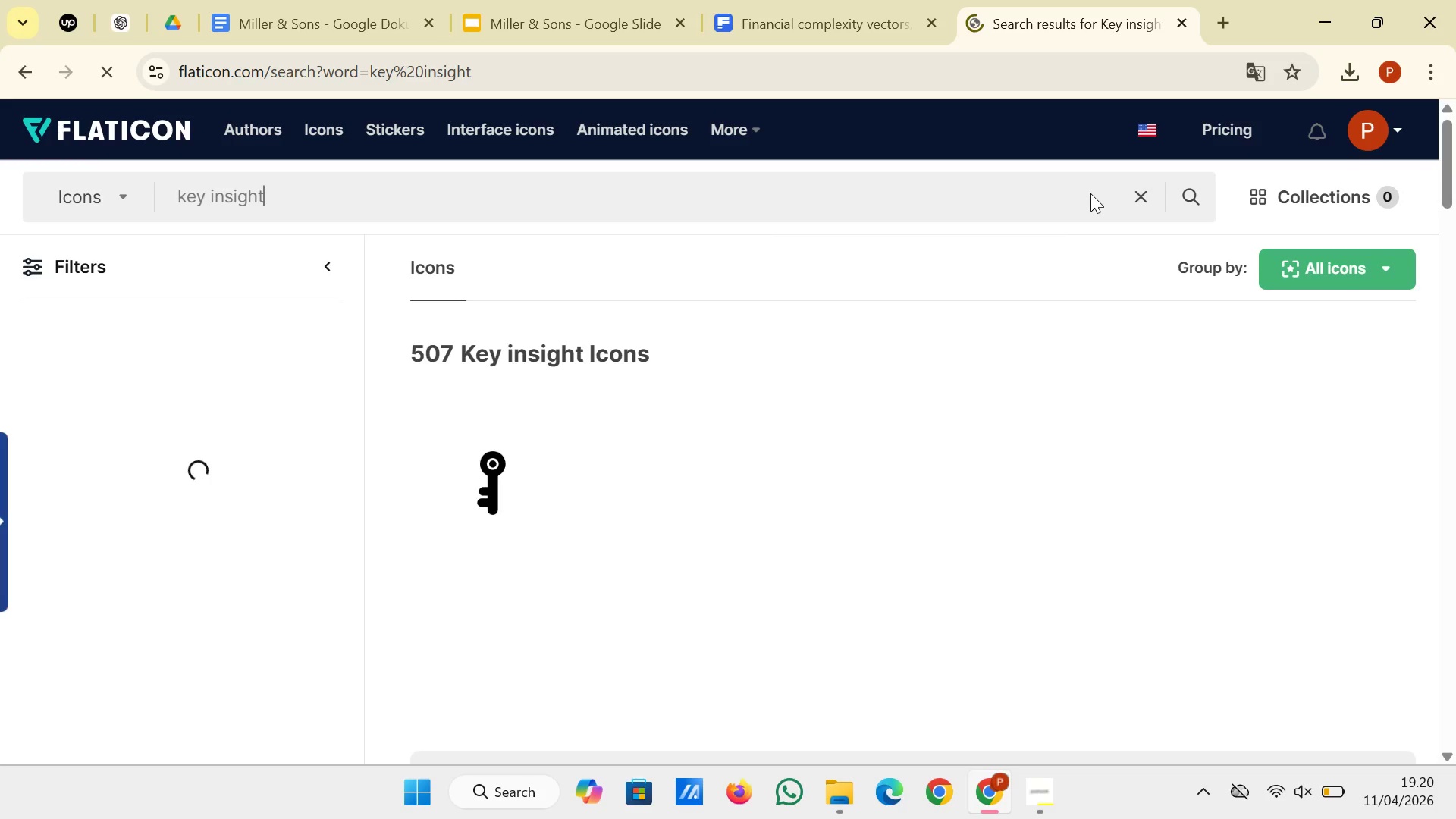 
scroll: coordinate [948, 309], scroll_direction: down, amount: 8.0
 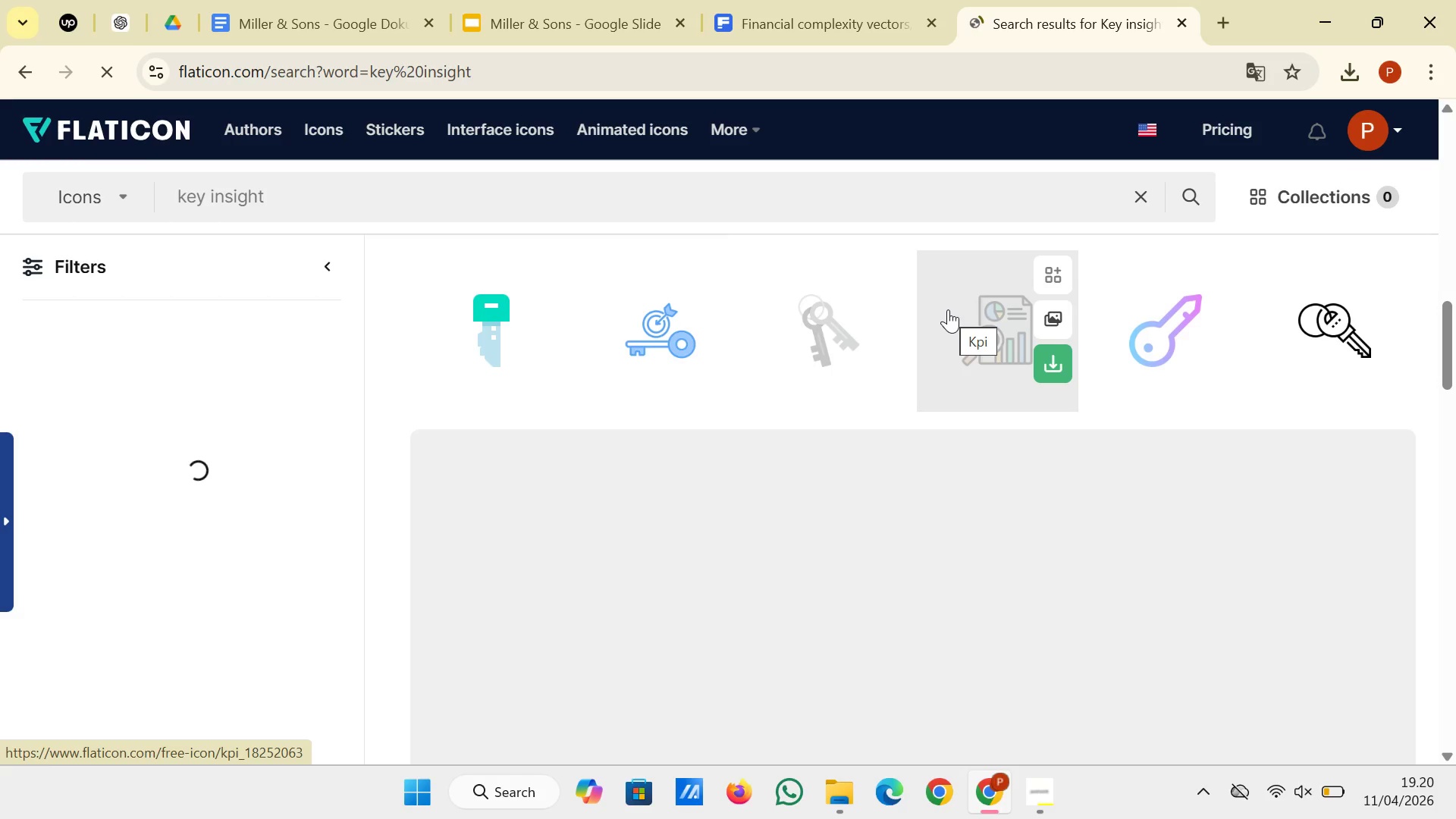 
wait(5.58)
 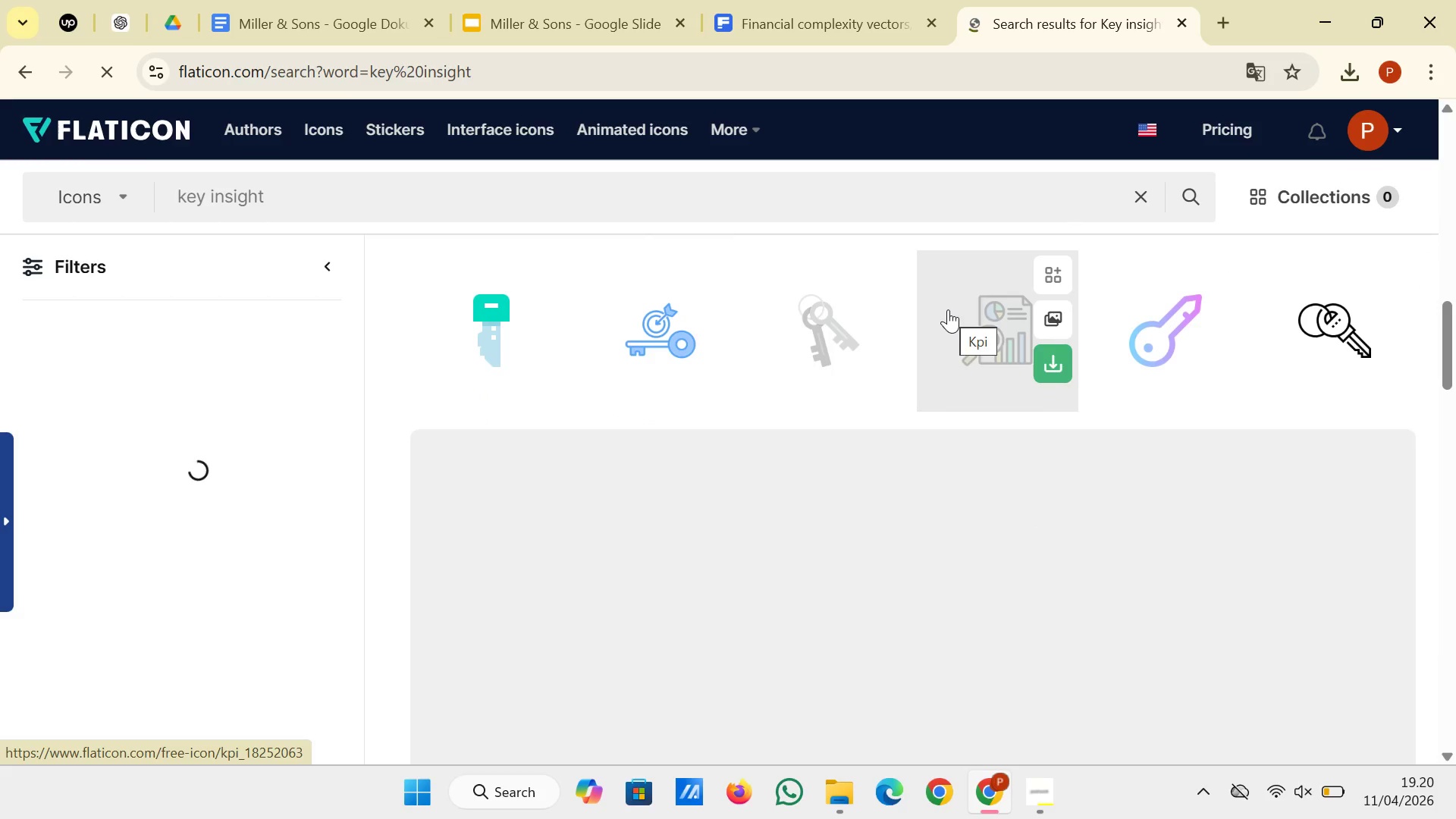 
scroll: coordinate [948, 309], scroll_direction: down, amount: 8.0
 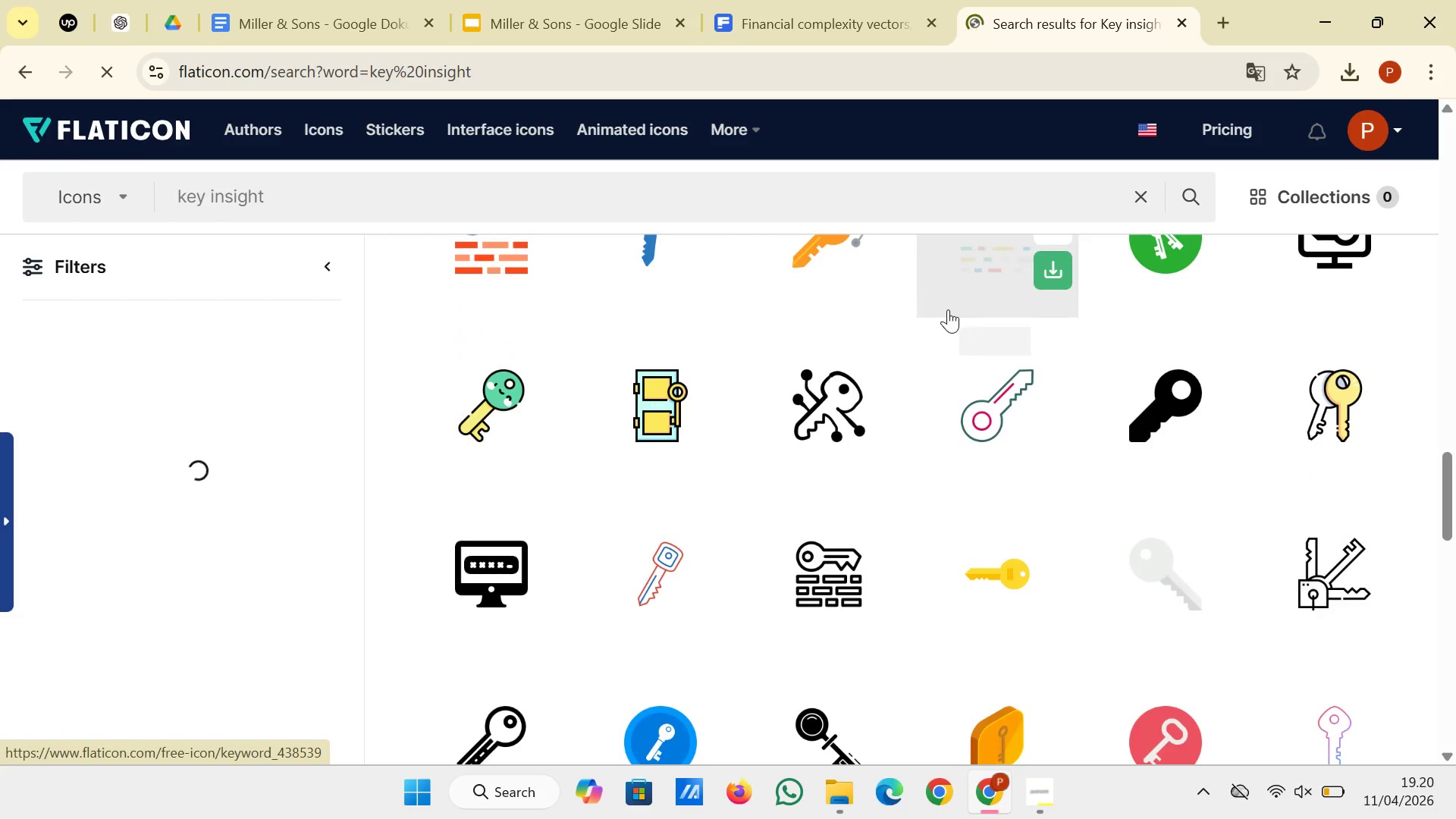 
scroll: coordinate [948, 309], scroll_direction: up, amount: 18.0
 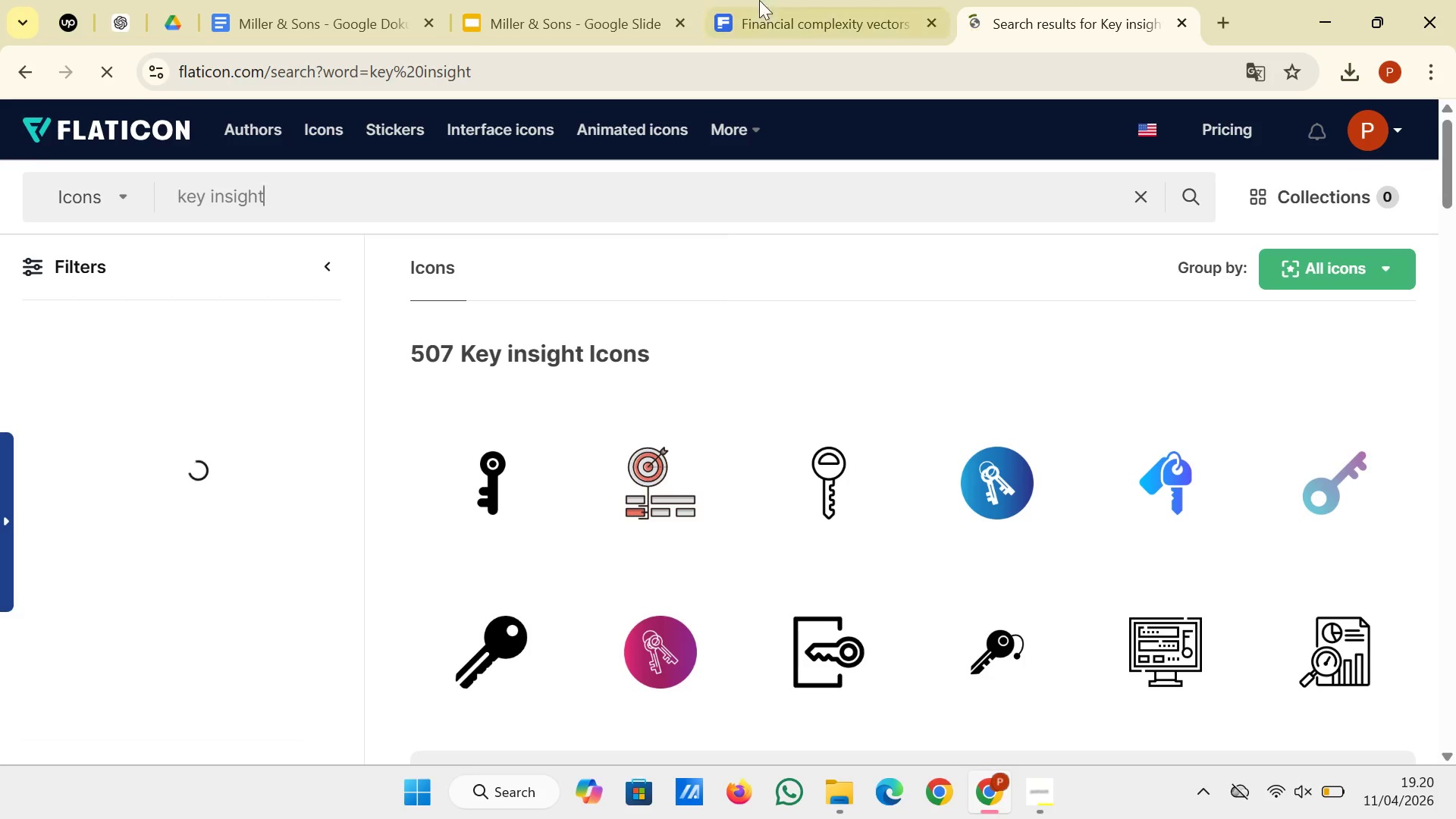 
left_click([575, 0])
 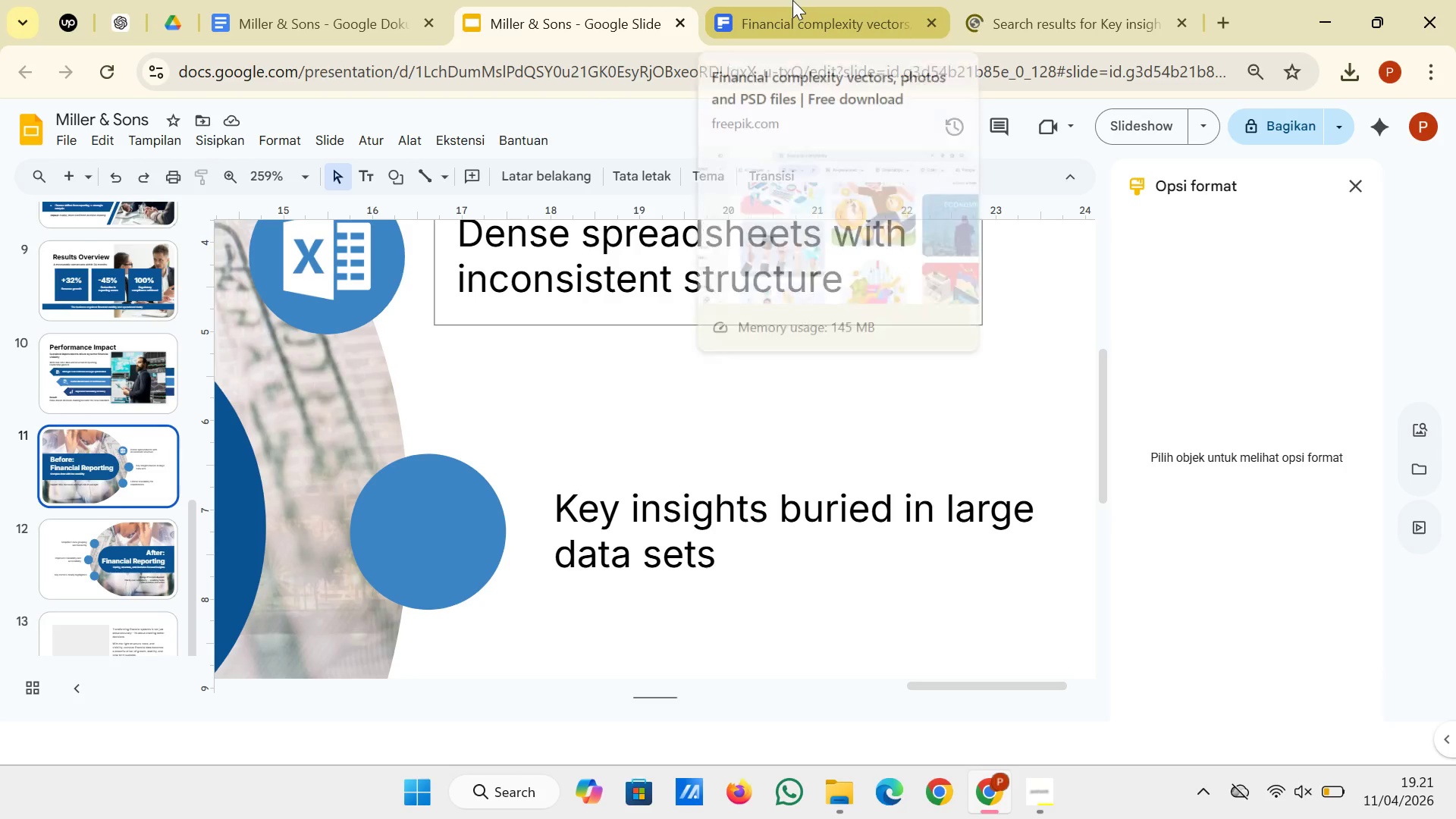 
wait(5.91)
 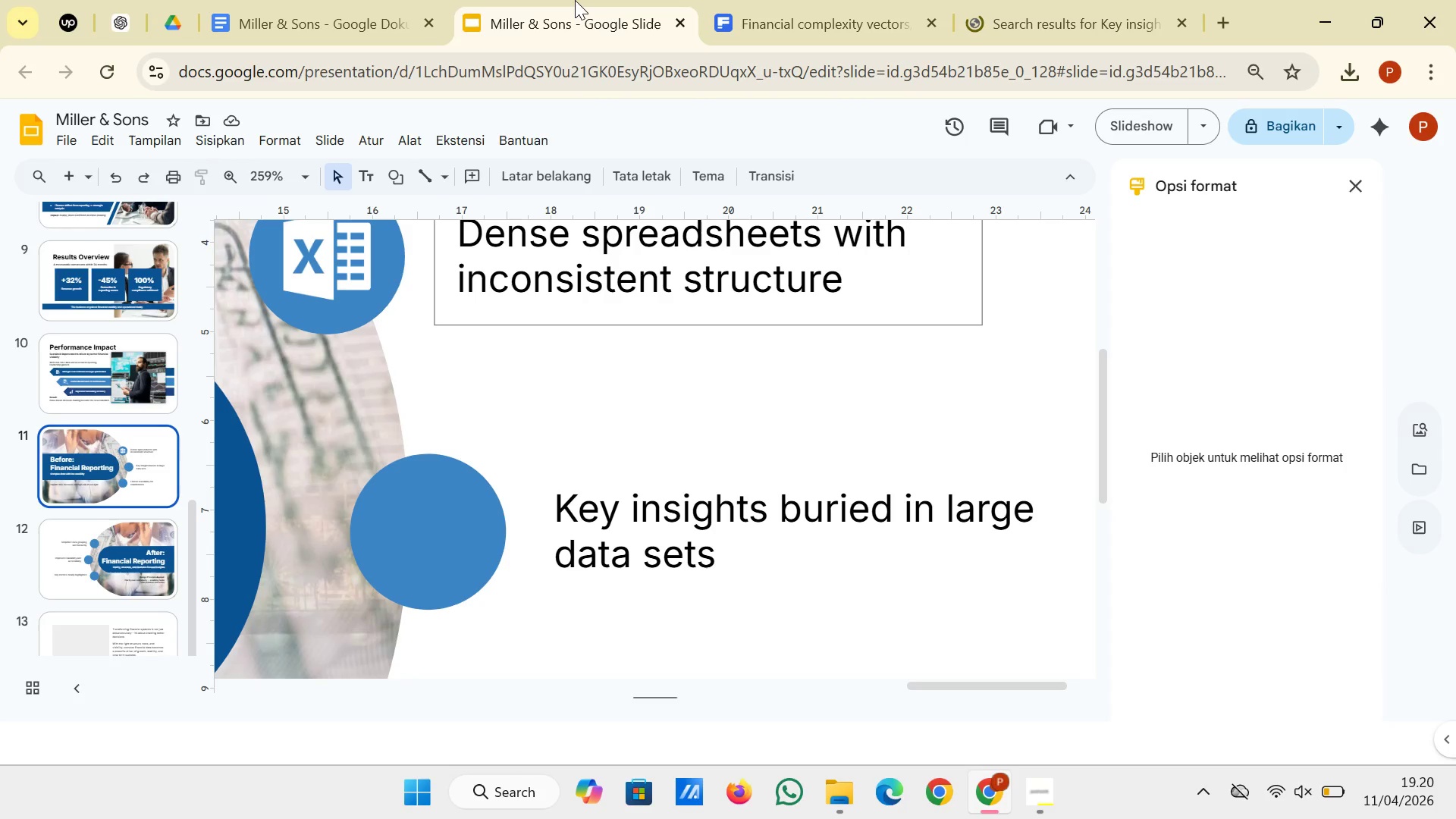 
left_click([792, 0])
 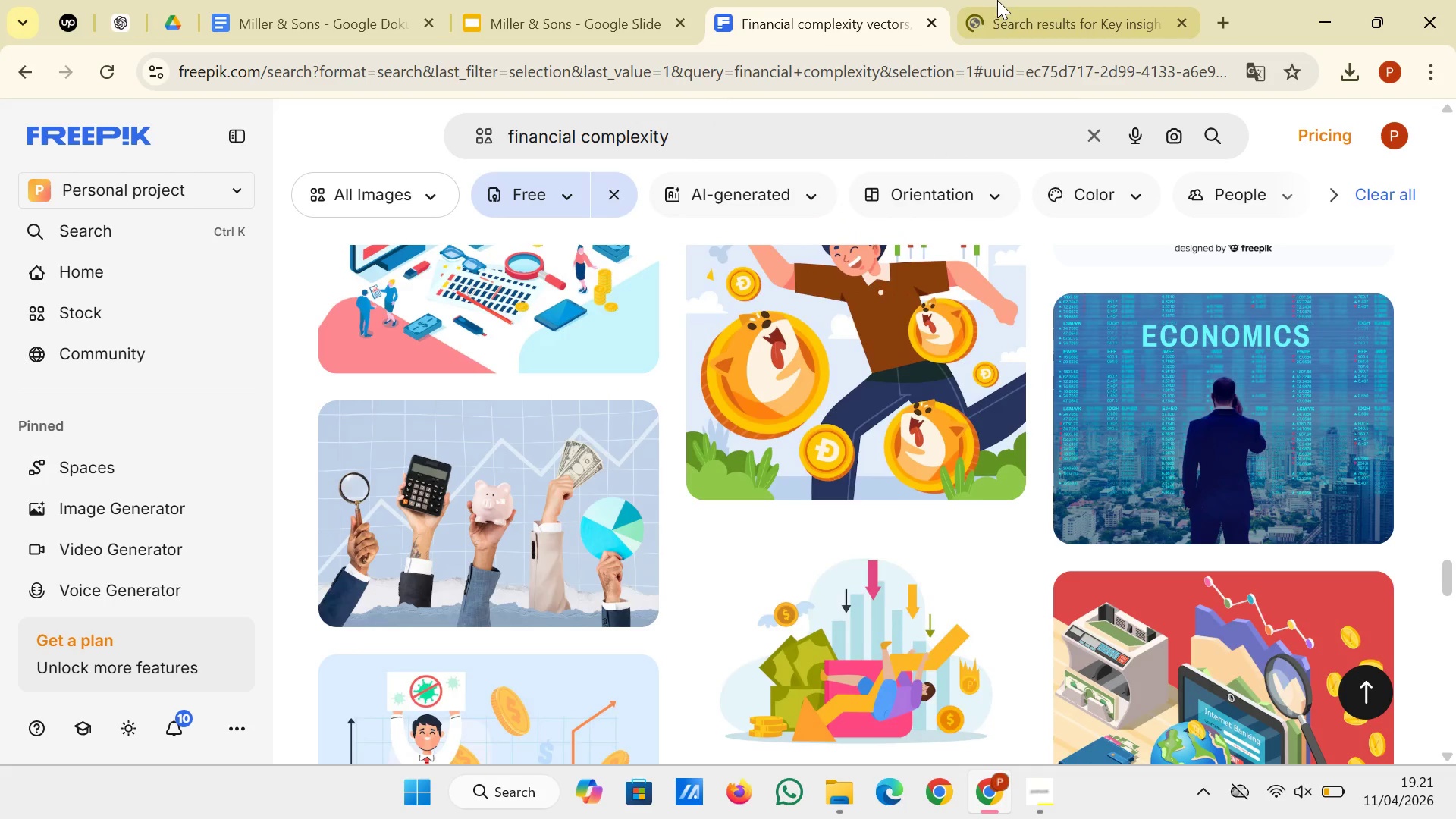 
left_click([999, 0])
 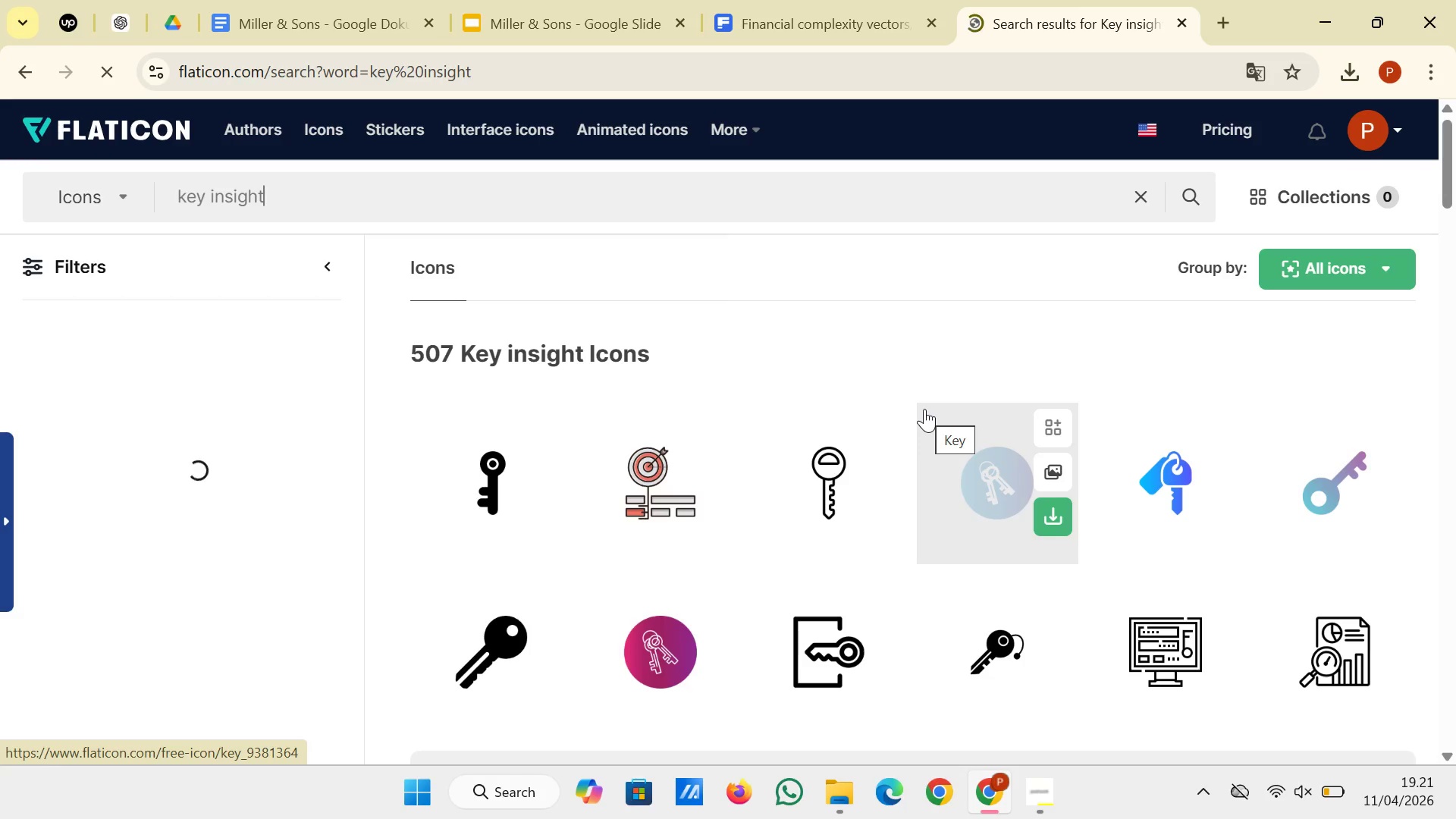 
scroll: coordinate [908, 409], scroll_direction: down, amount: 11.0
 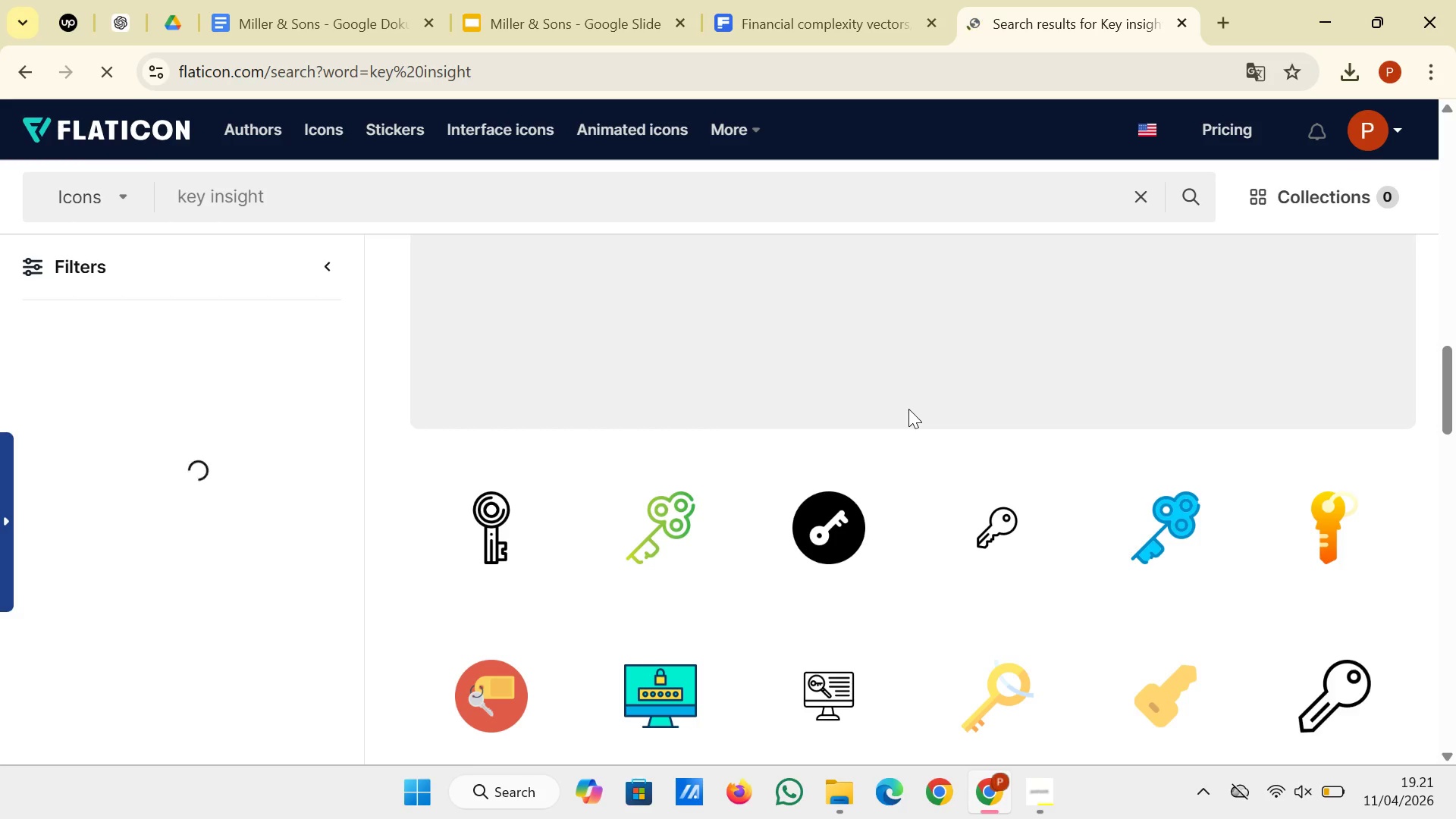 
wait(5.58)
 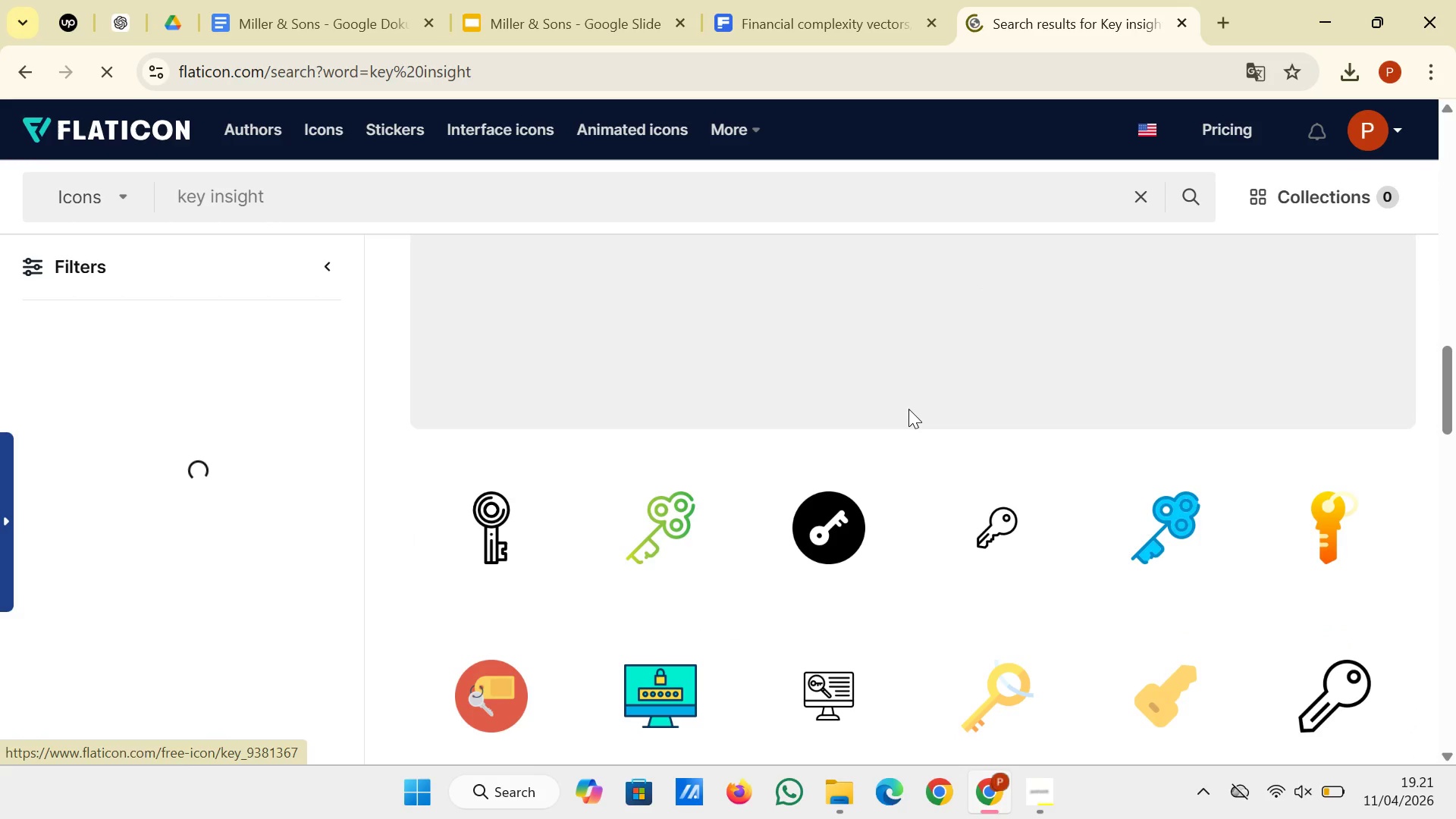 
scroll: coordinate [542, 554], scroll_direction: down, amount: 6.0
 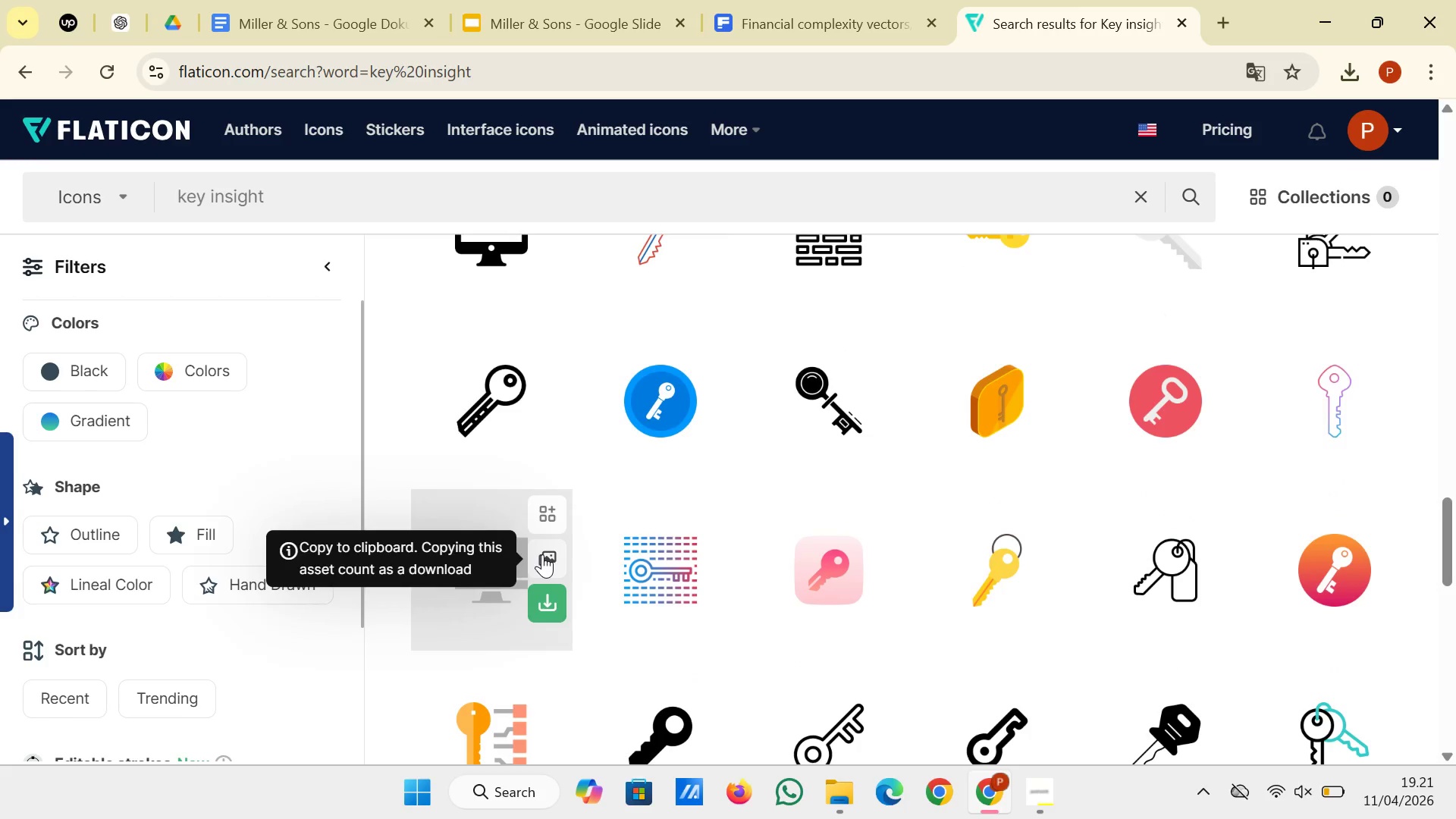 
scroll: coordinate [542, 554], scroll_direction: up, amount: 1.0
 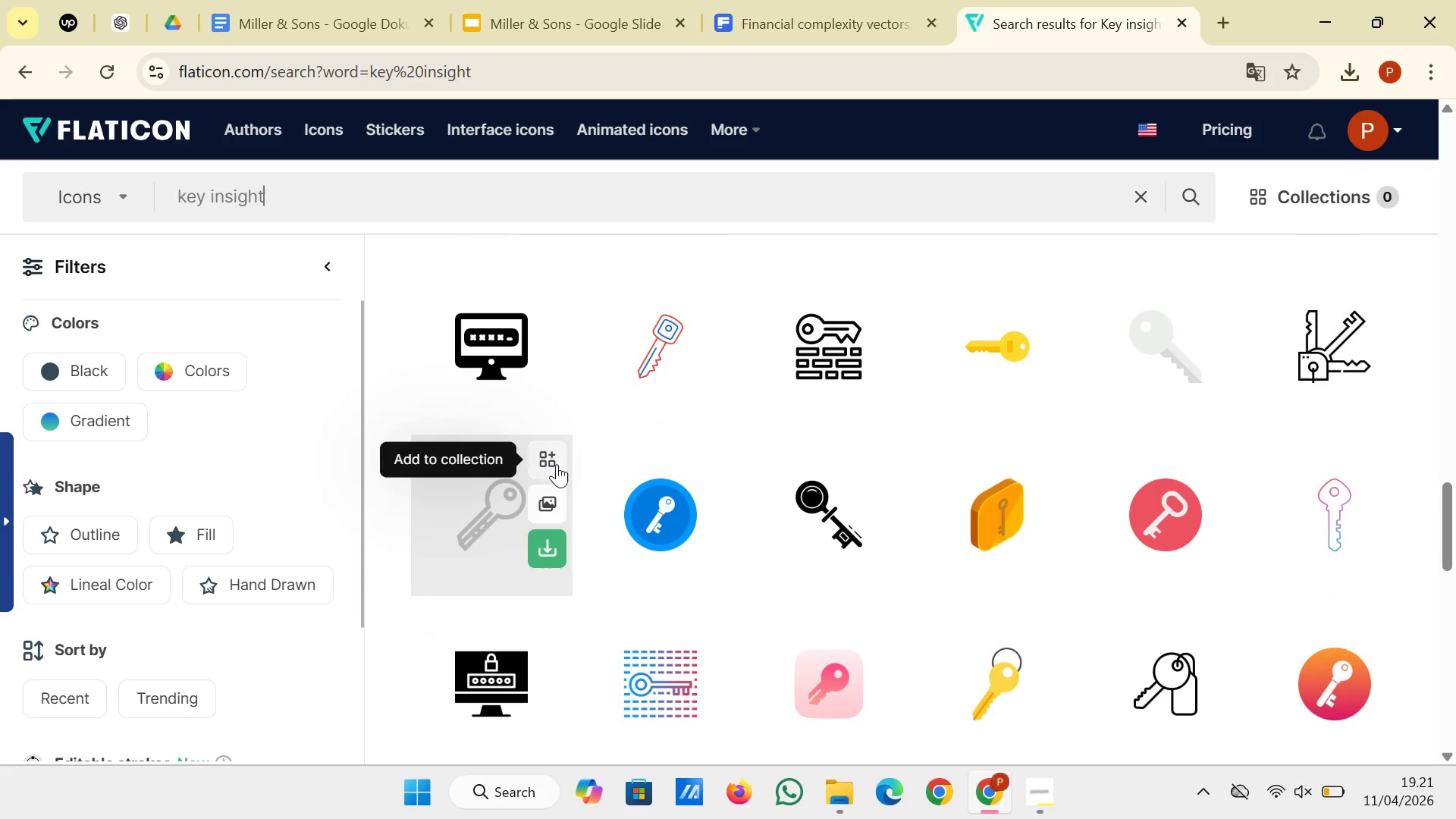 
scroll: coordinate [557, 460], scroll_direction: down, amount: 3.0
 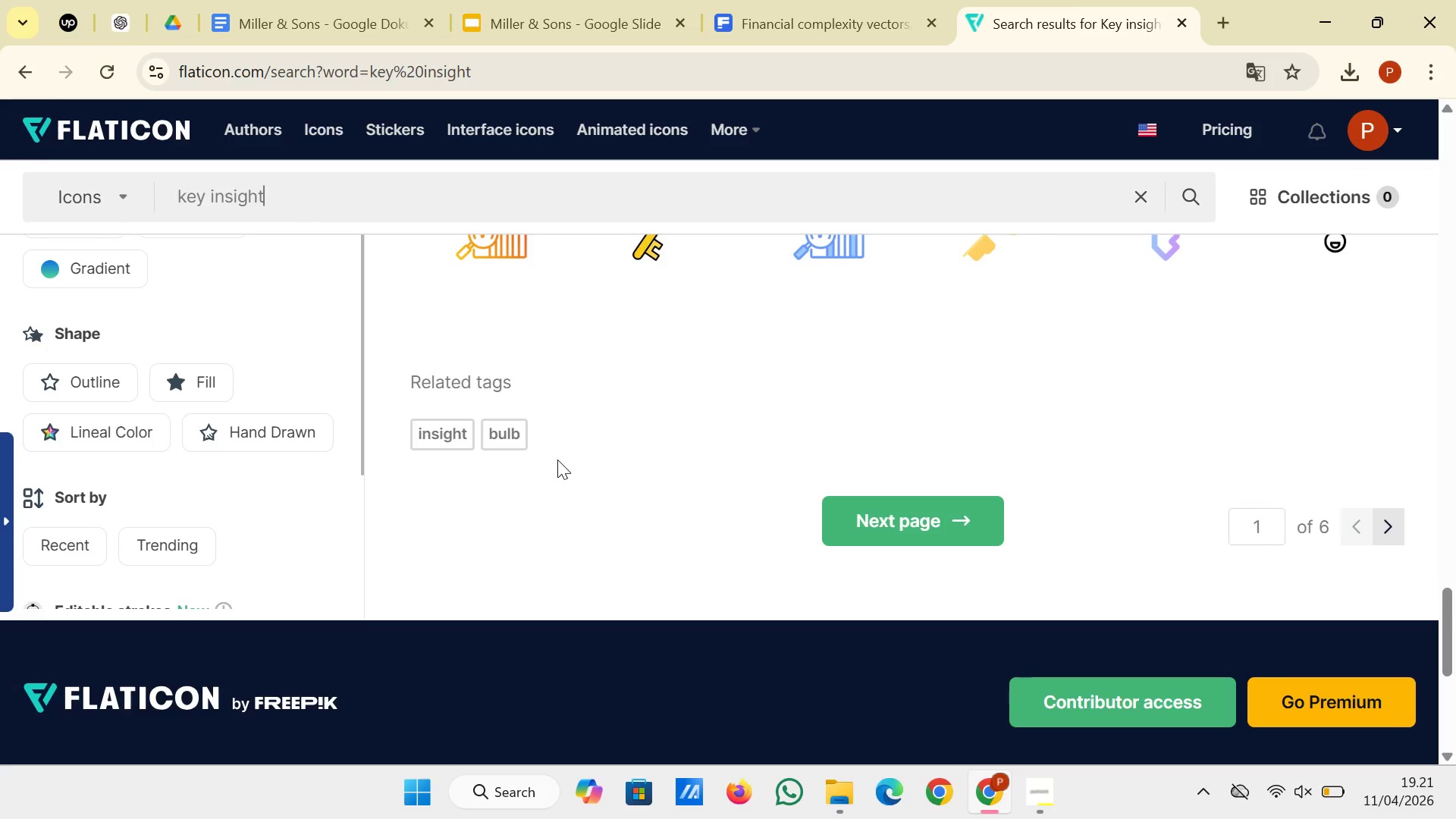 
scroll: coordinate [557, 460], scroll_direction: up, amount: 5.0
 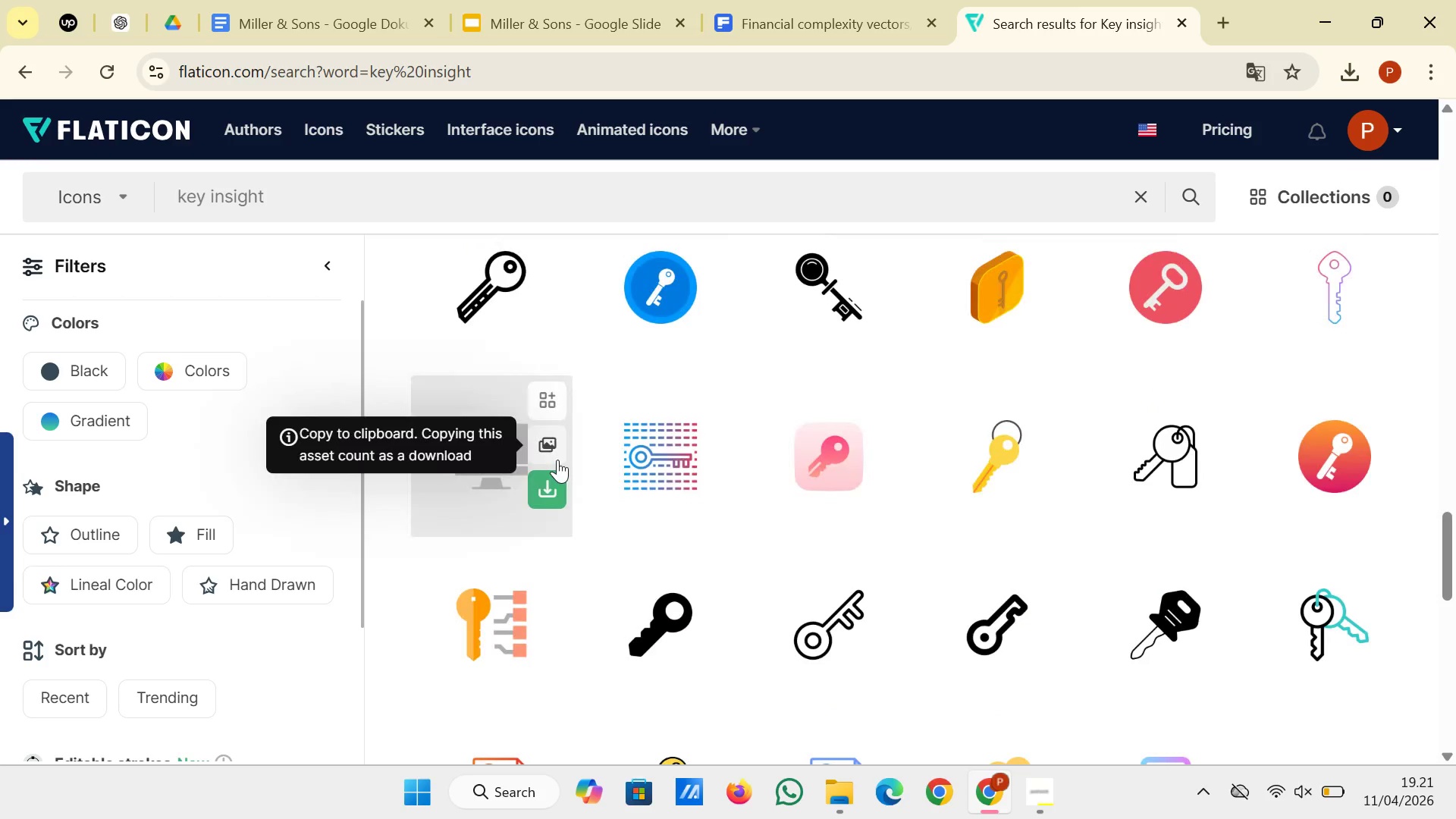 
scroll: coordinate [550, 469], scroll_direction: down, amount: 5.0
 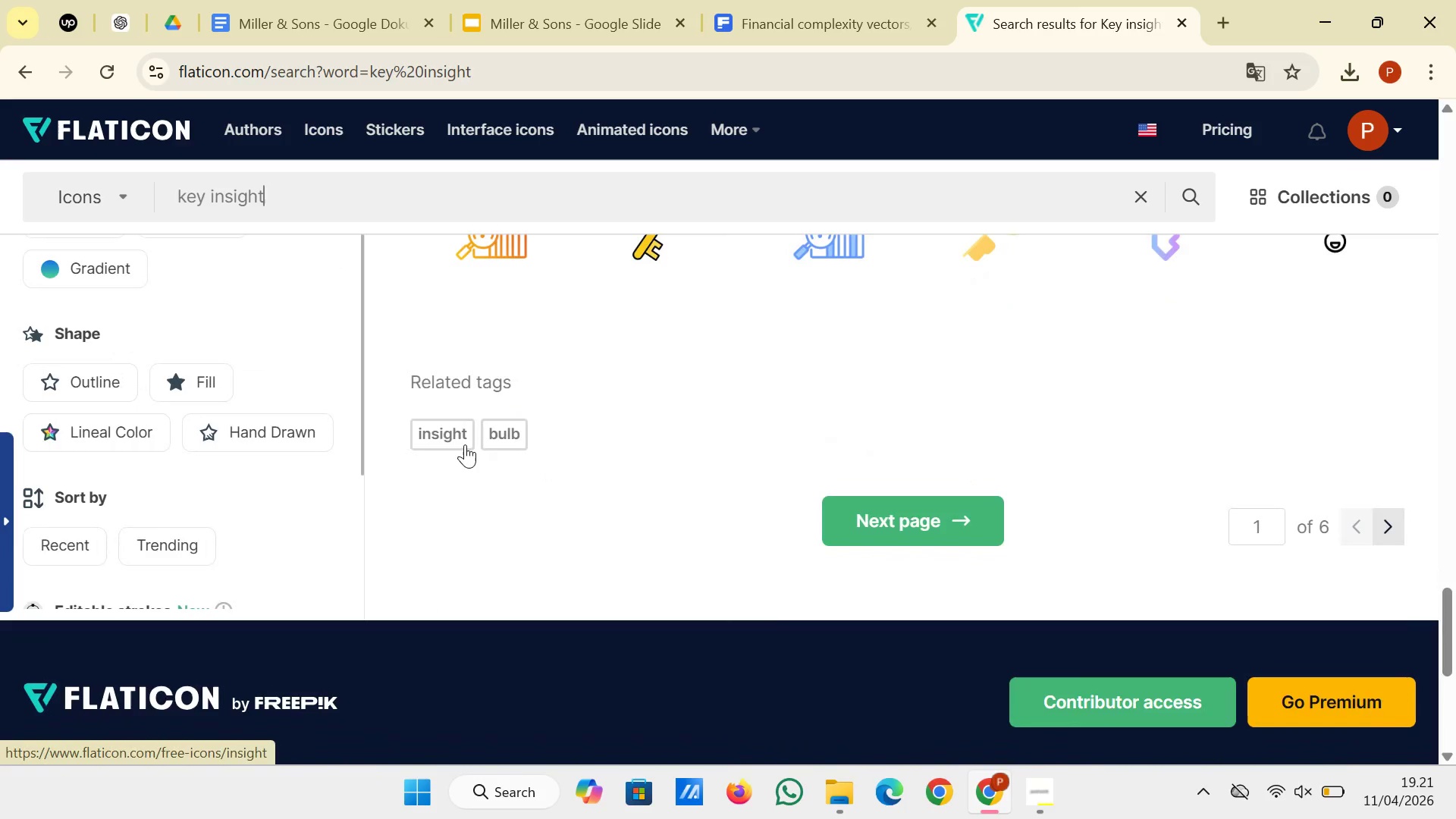 
left_click([465, 444])
 